 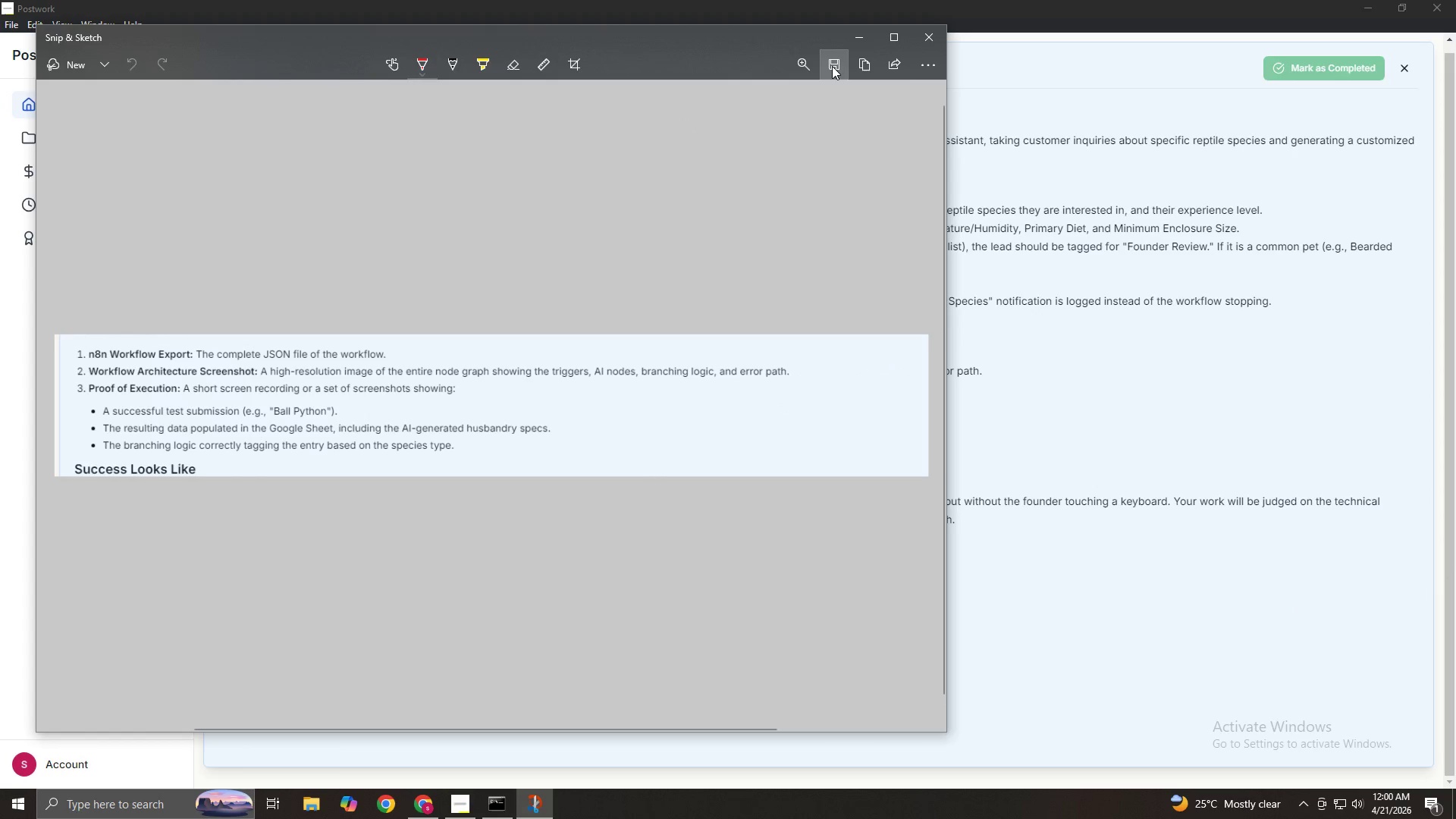 
left_click([833, 64])
 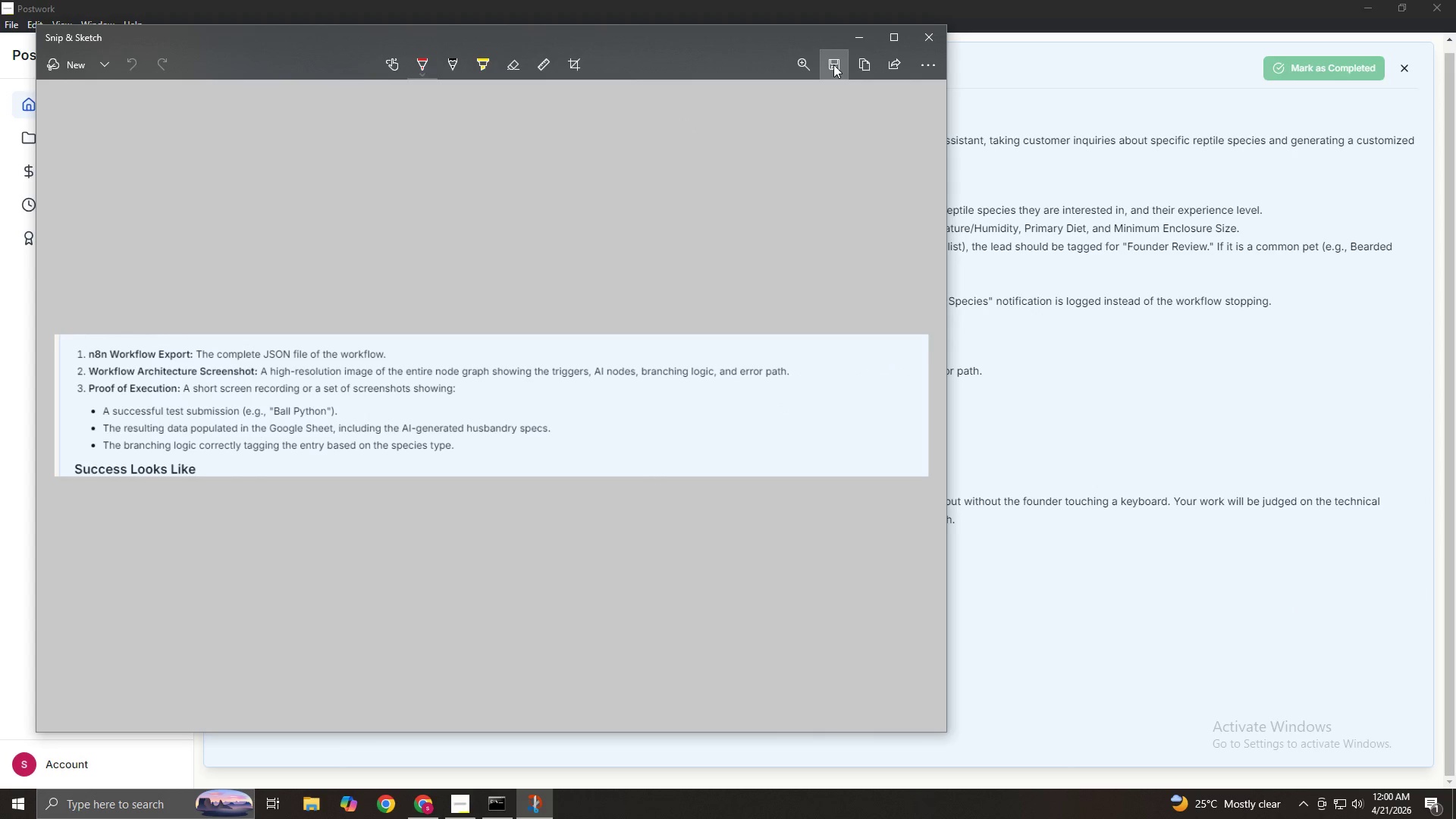 
double_click([833, 64])
 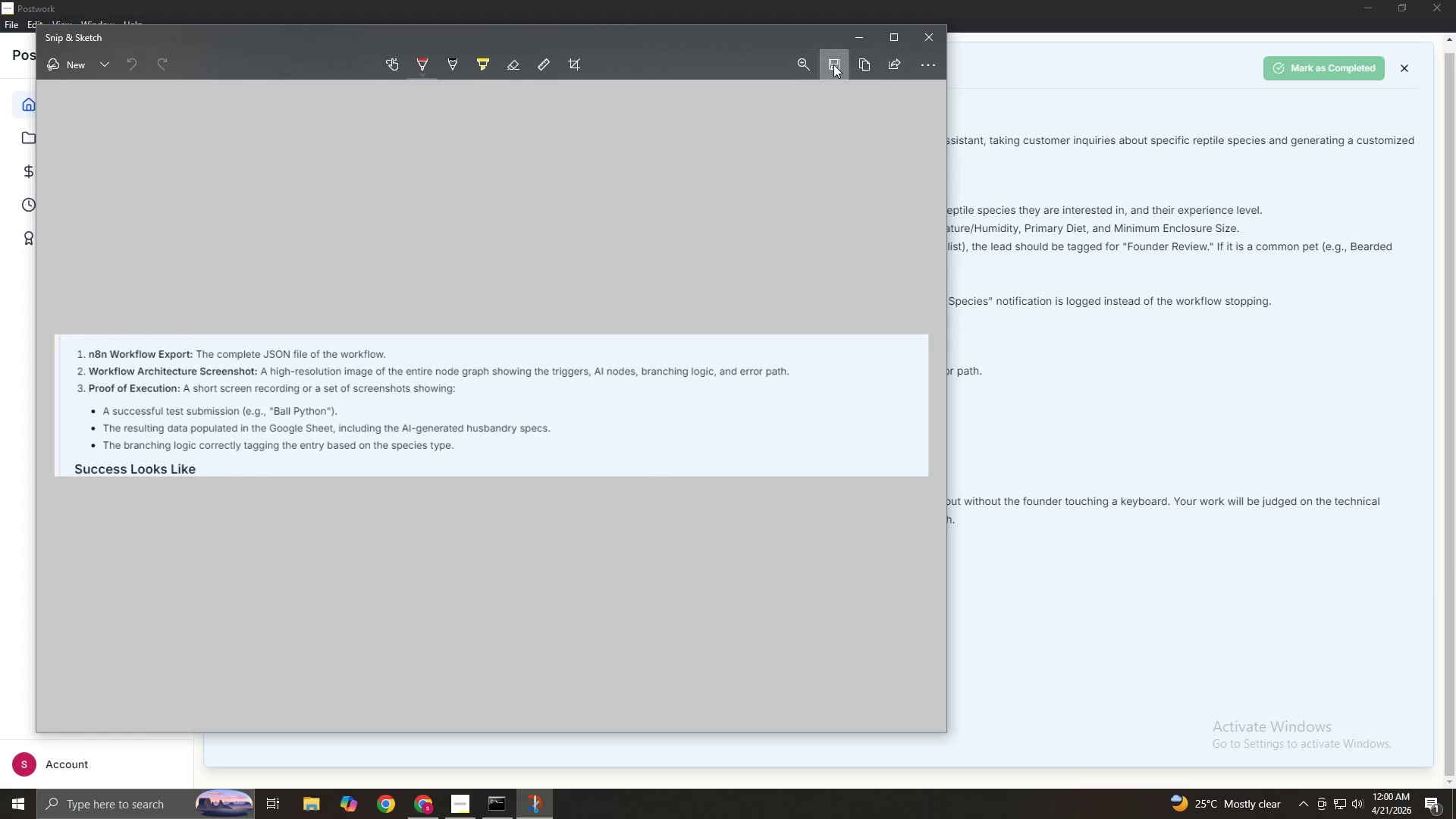 
triple_click([833, 64])
 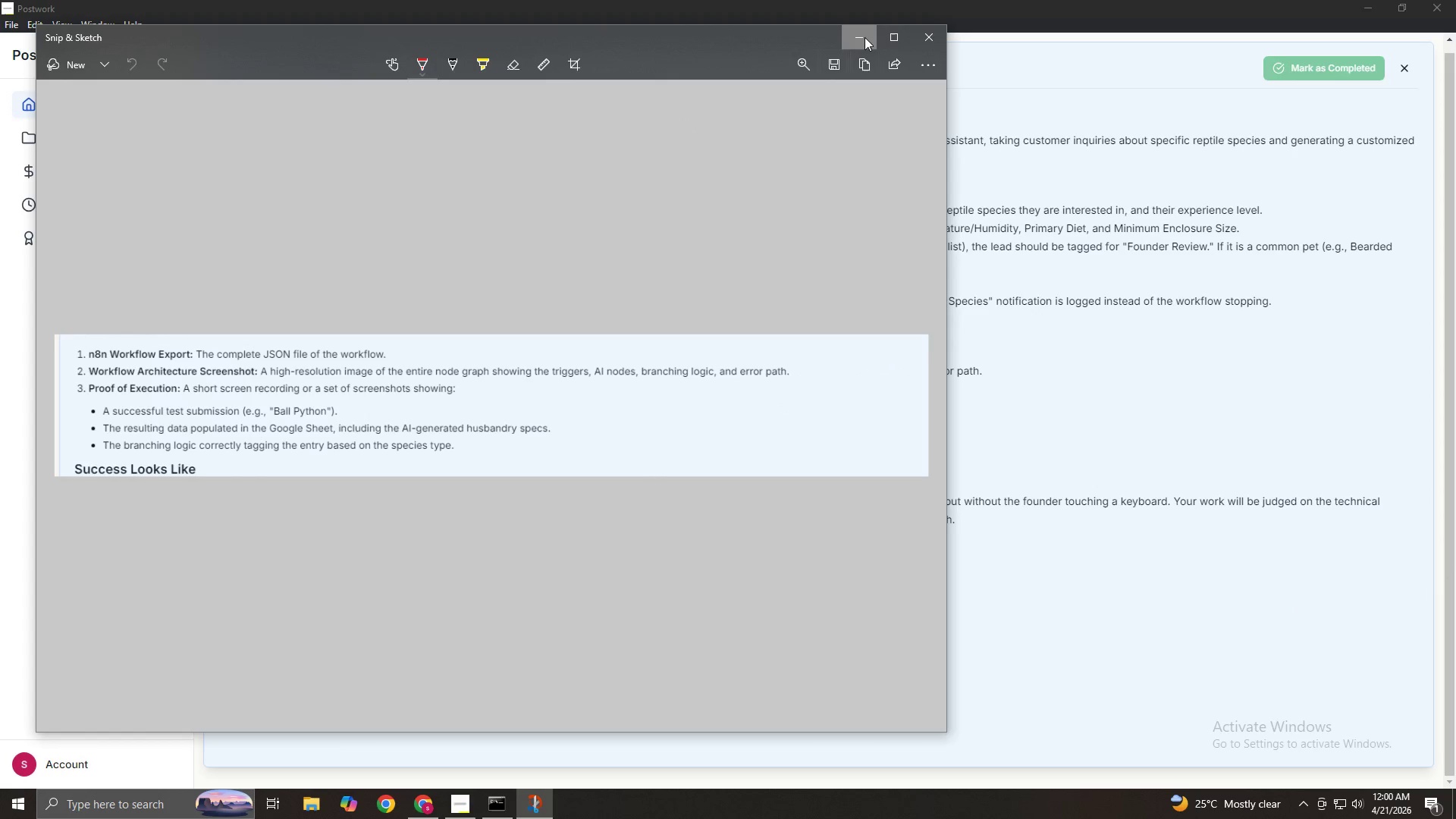 
left_click([864, 37])
 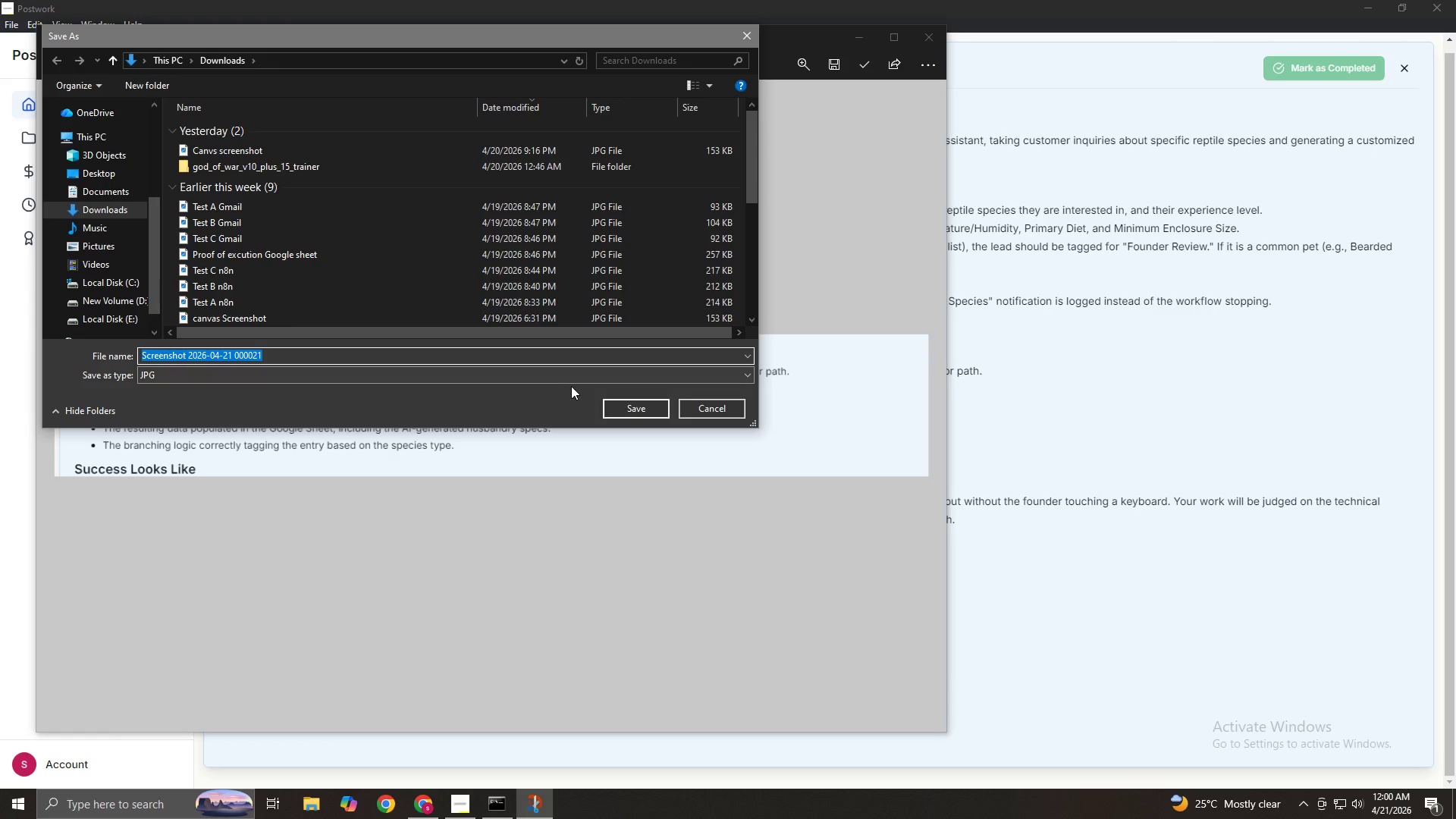 
left_click([607, 408])
 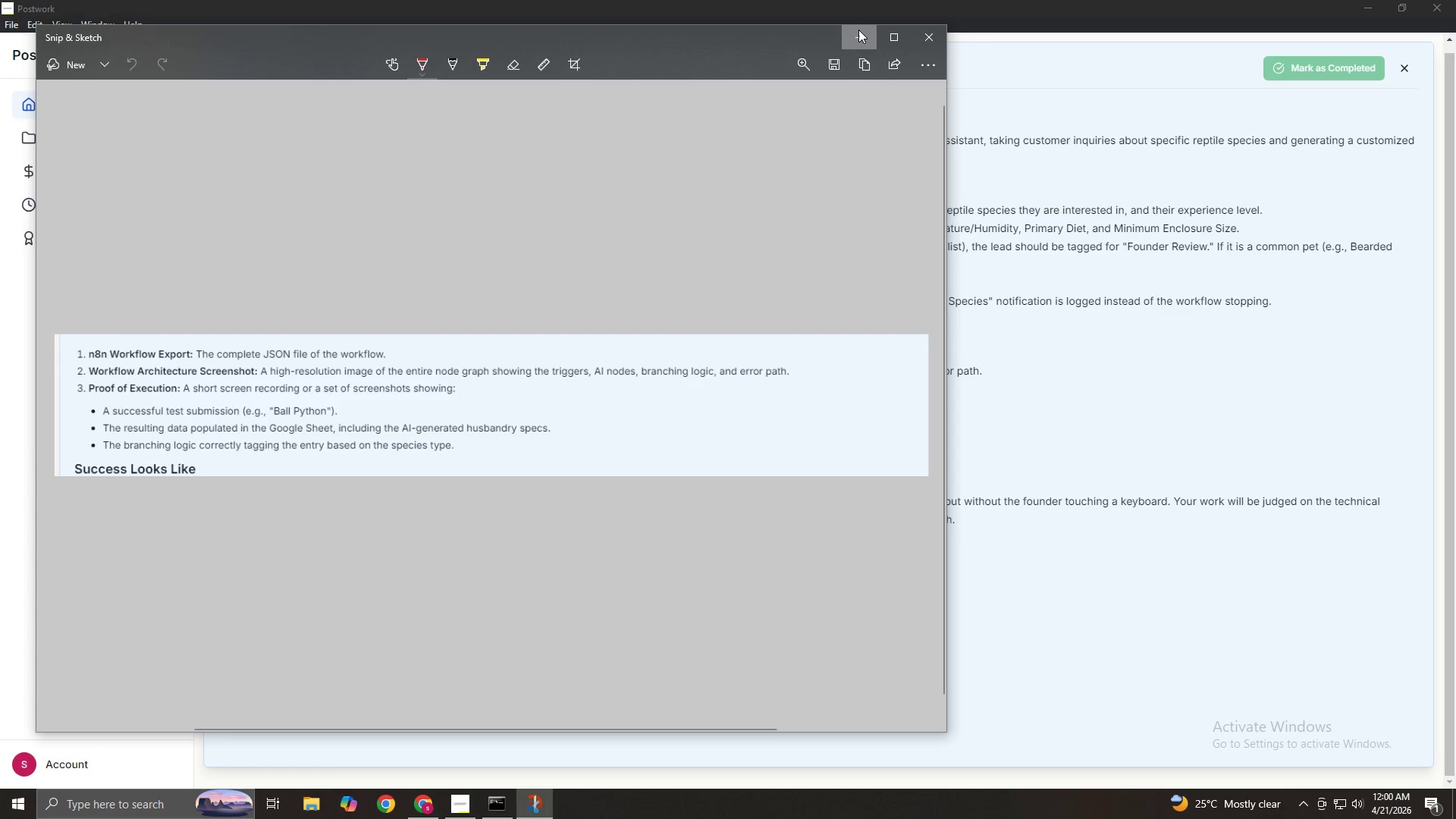 
left_click([935, 35])
 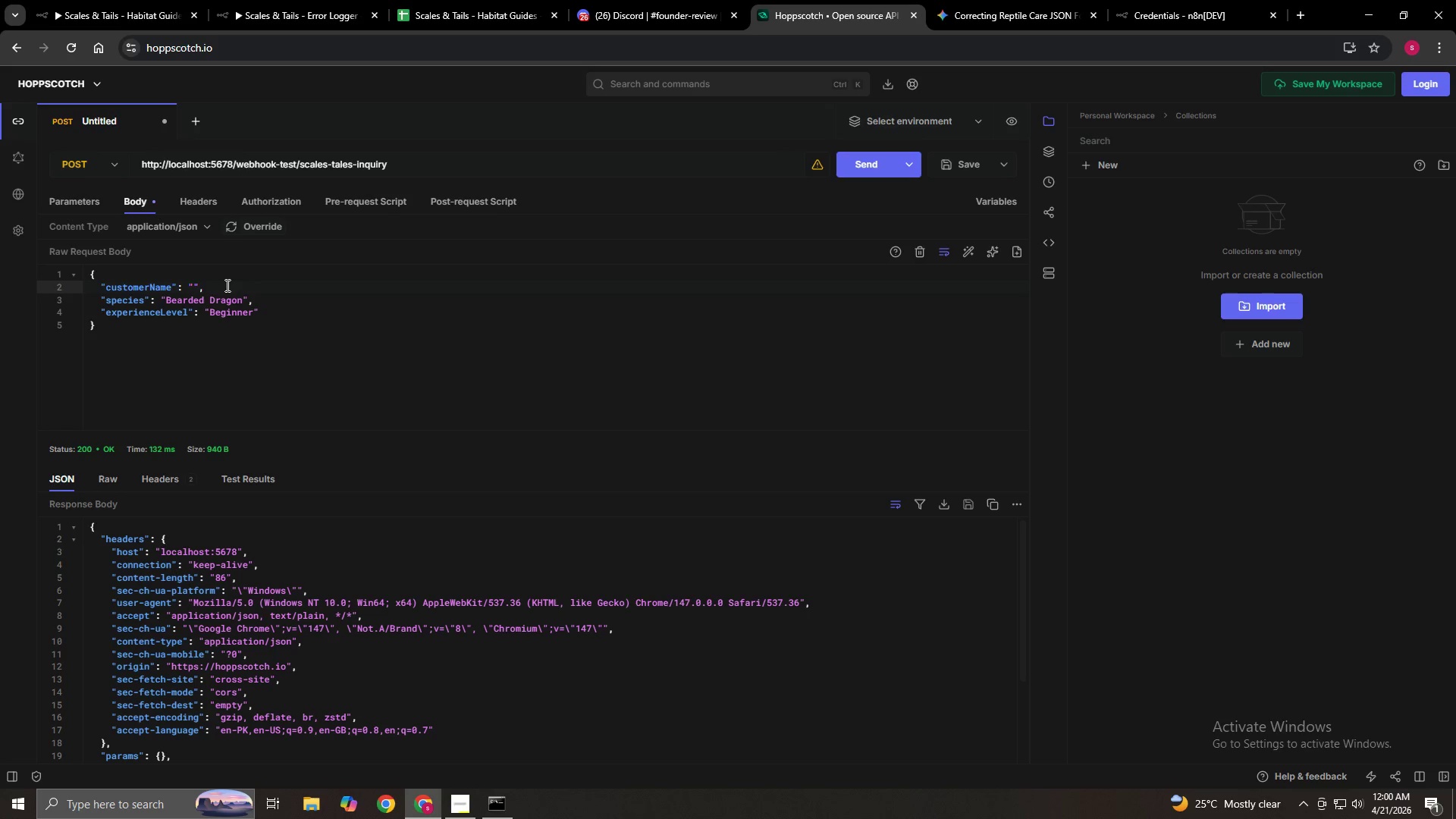 
wait(9.27)
 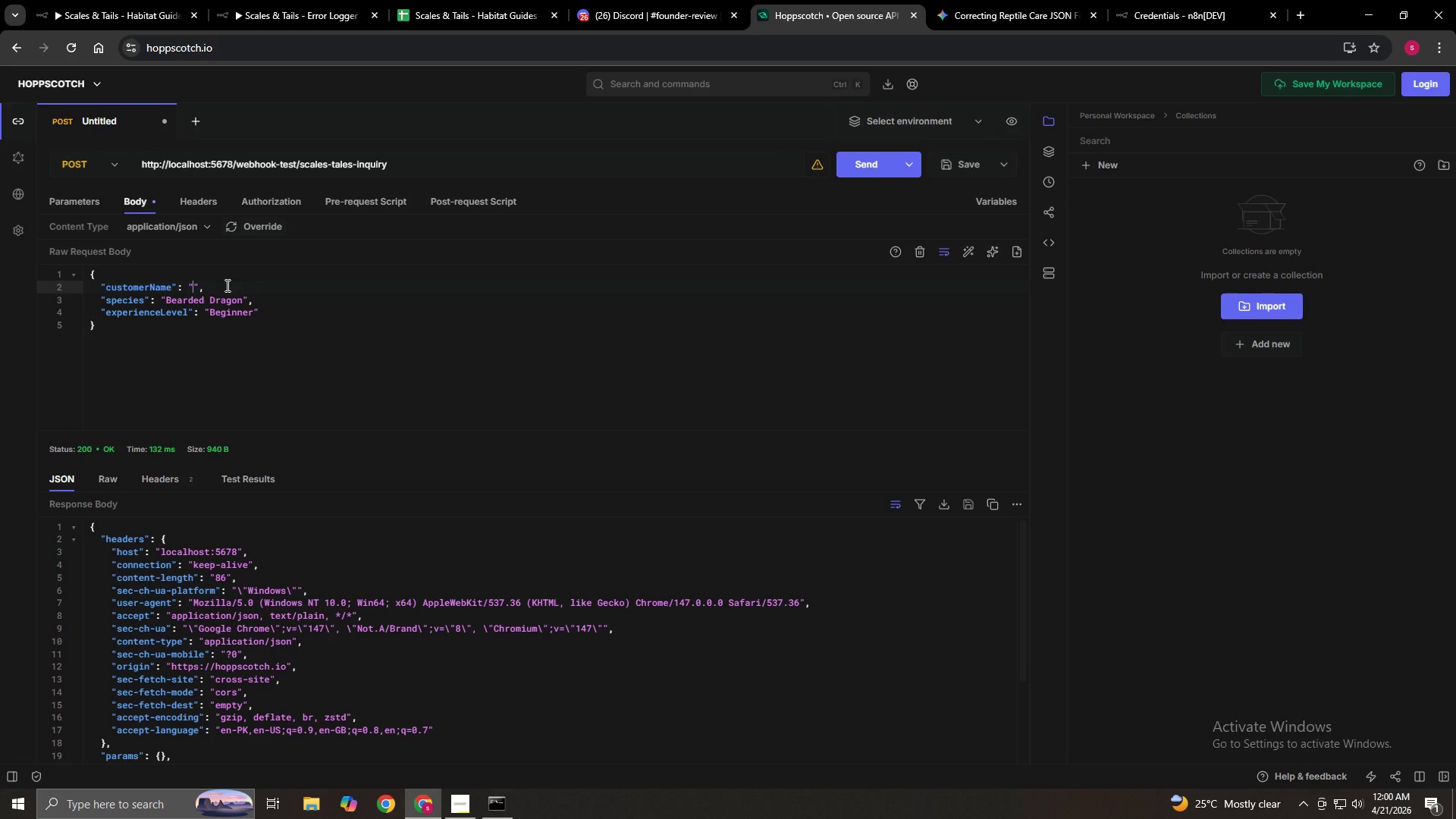 
type(Sa,)
key(Backspace)
type(m Torr)
 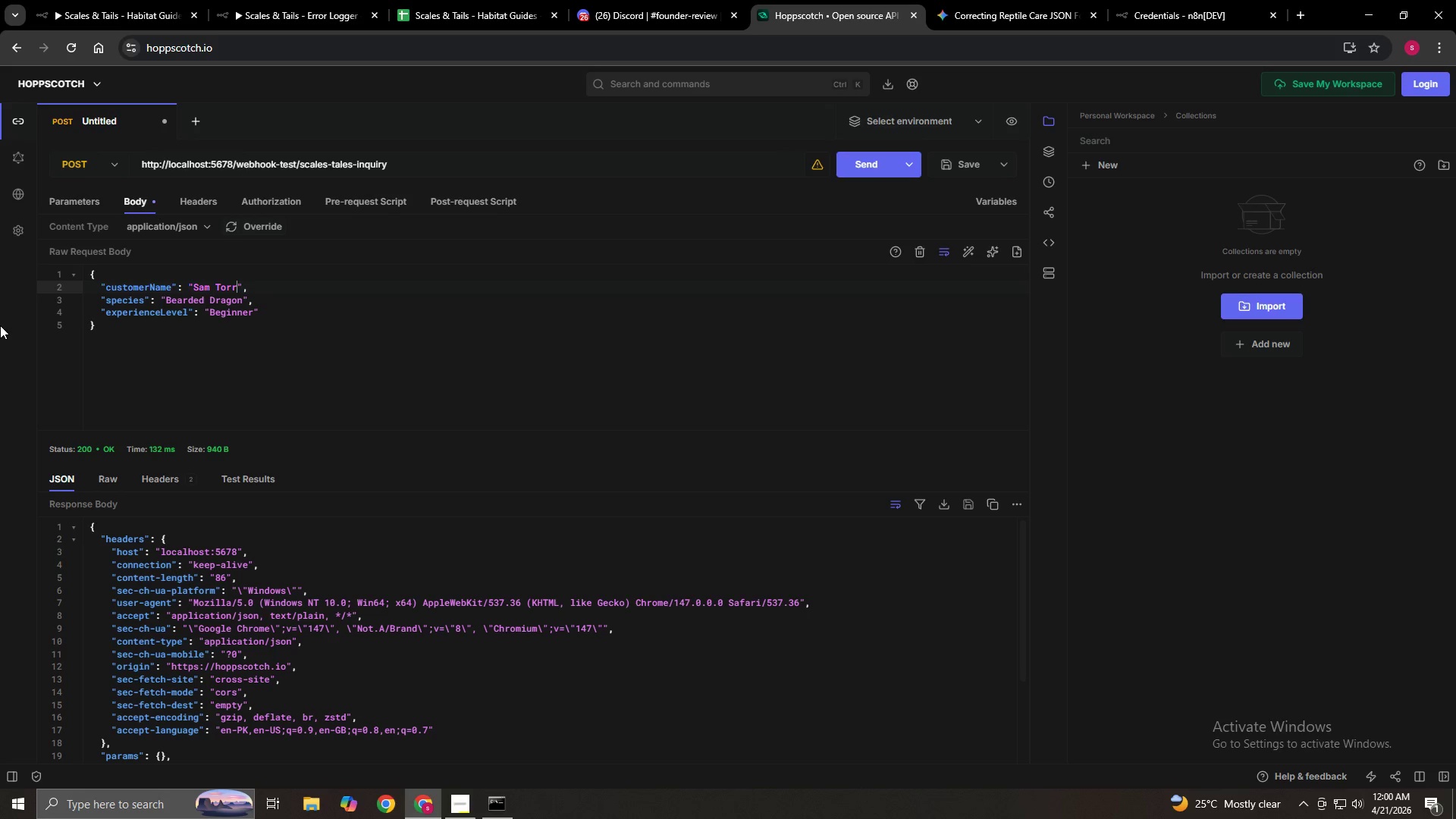 
type(es)
 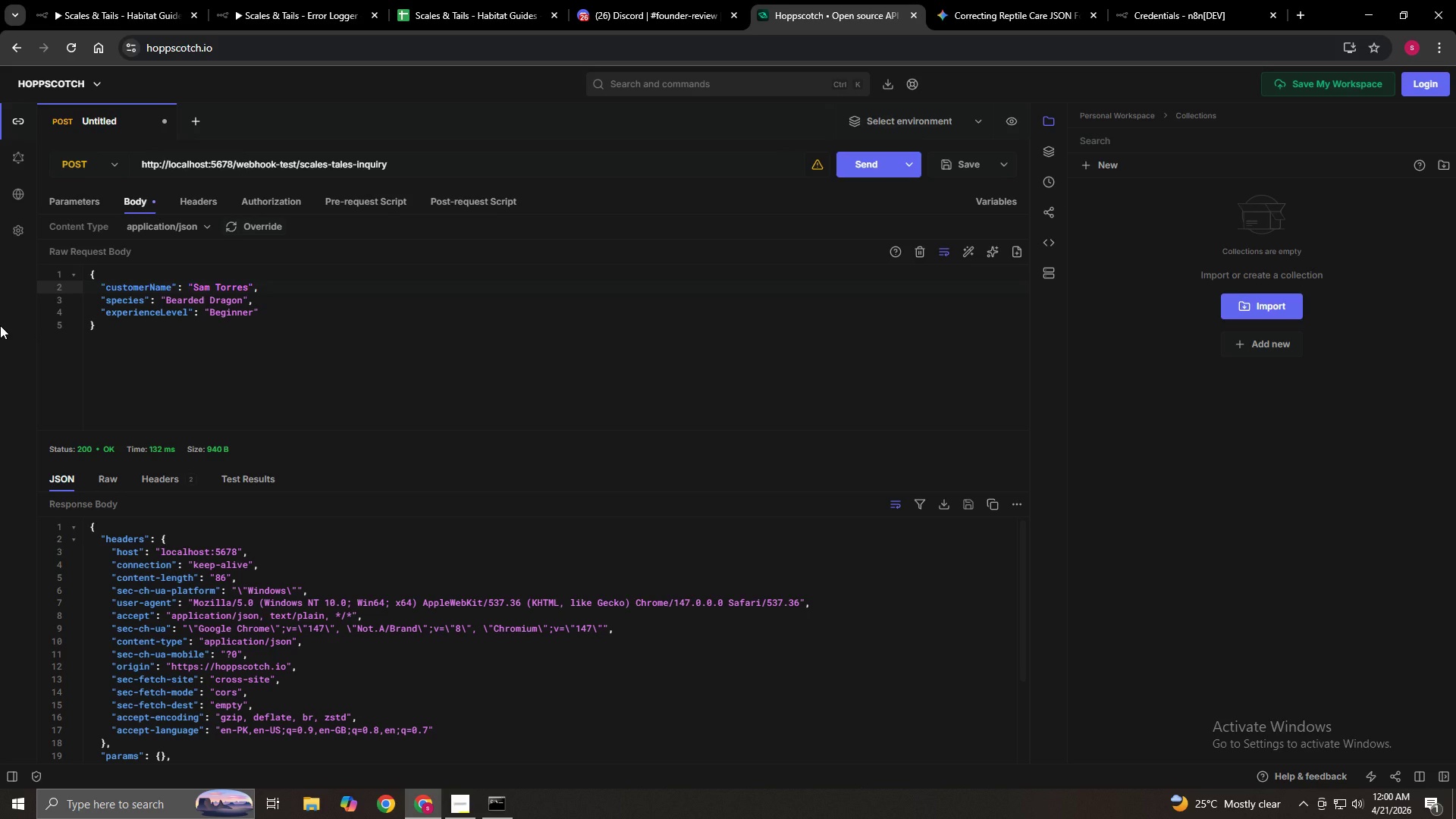 
key(ArrowDown)
 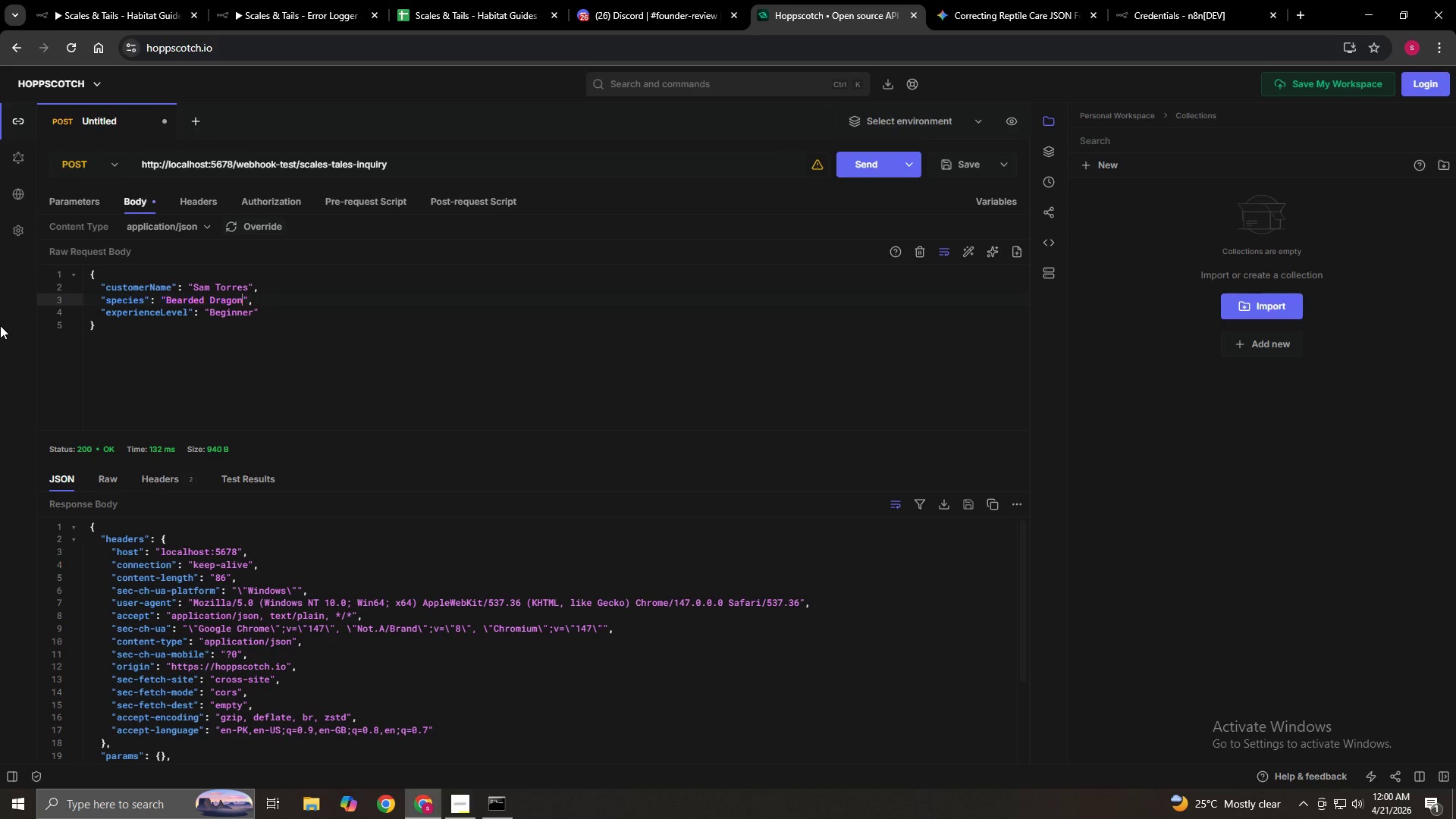 
key(ArrowLeft)
 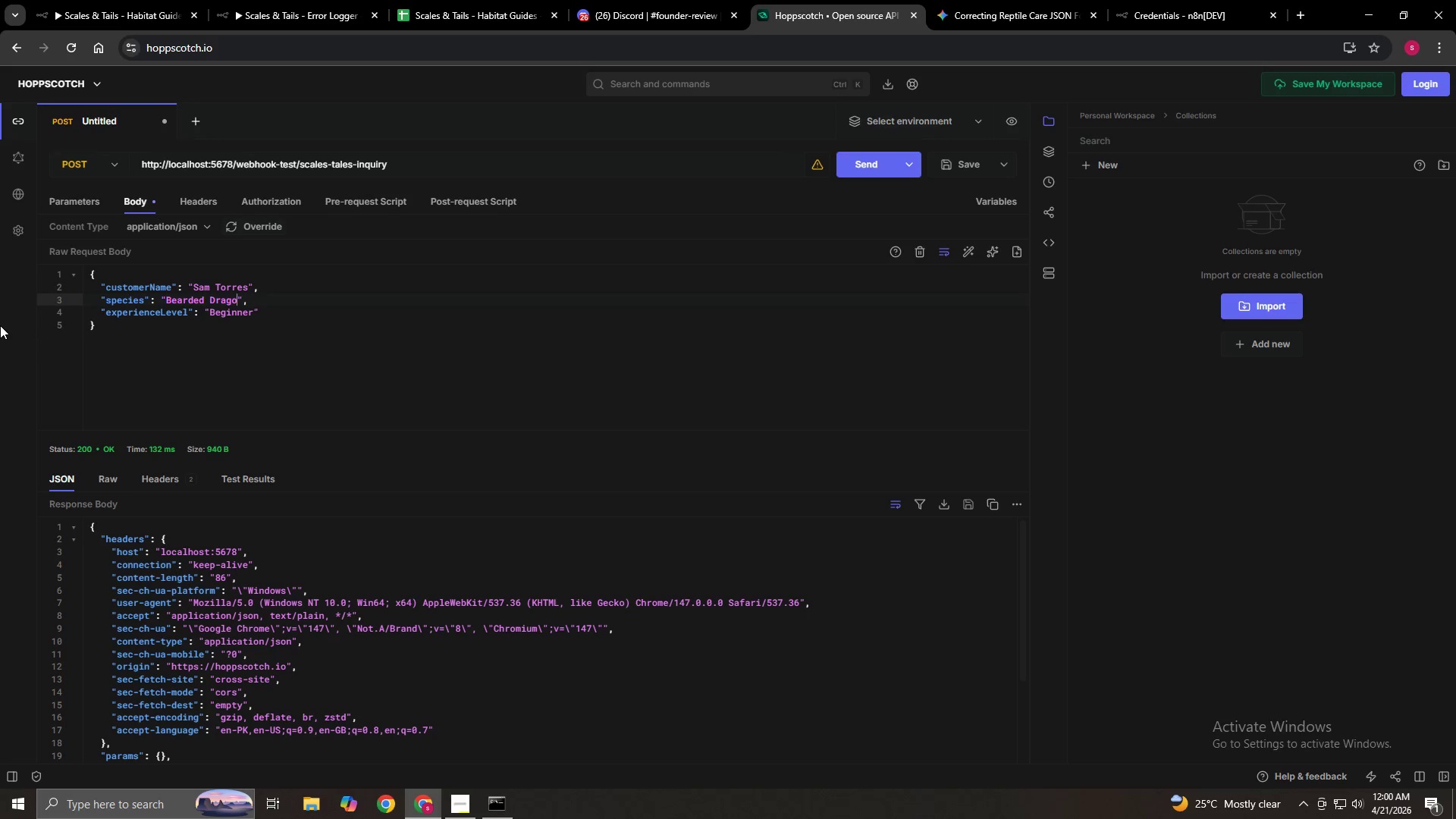 
key(Backspace)
key(Backspace)
key(Backspace)
key(Backspace)
key(Backspace)
key(Backspace)
key(Backspace)
key(Backspace)
key(Backspace)
key(Backspace)
key(Backspace)
key(Backspace)
key(Backspace)
key(Backspace)
type(Veiled Chameleon)
 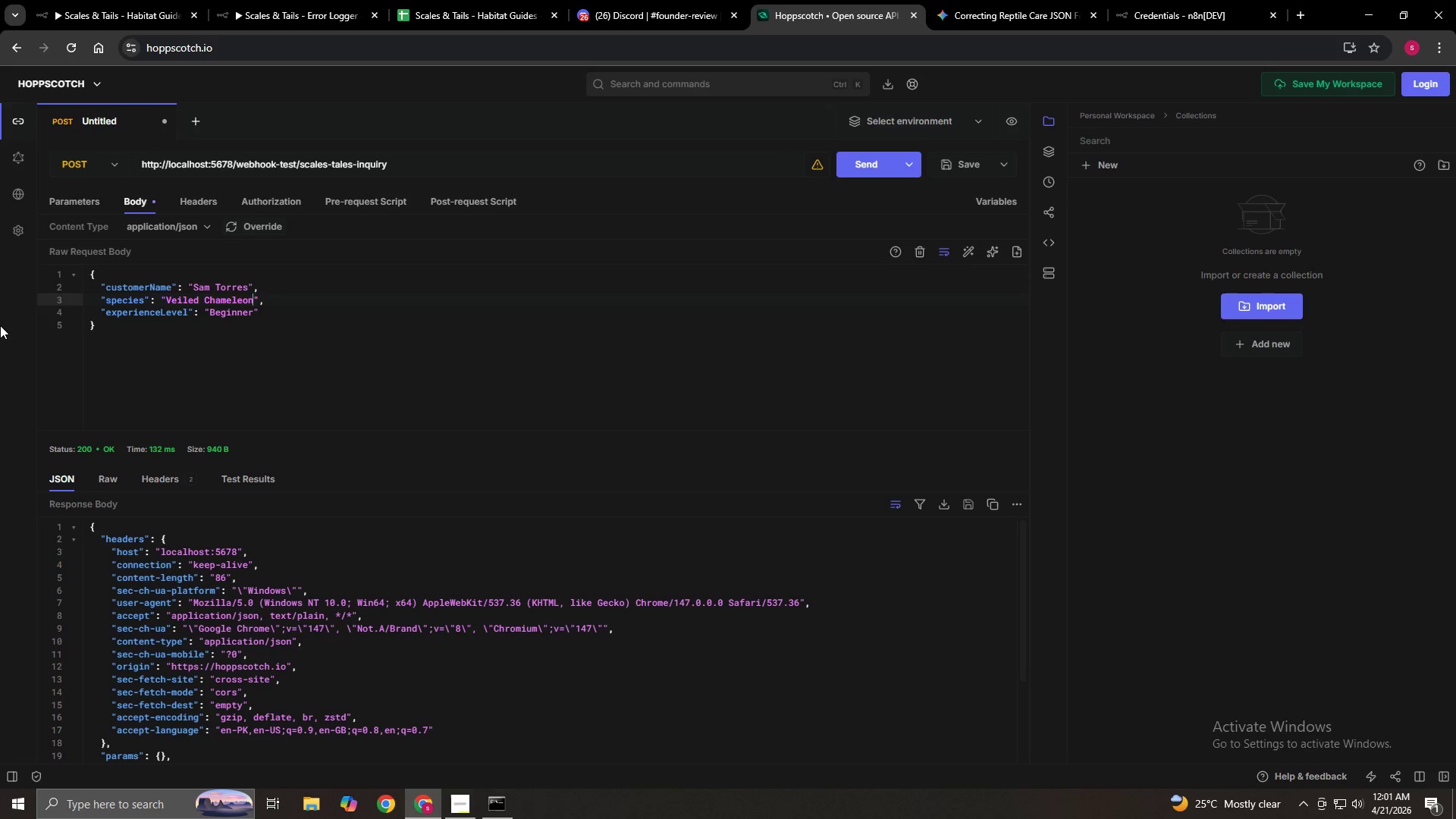 
key(ArrowDown)
 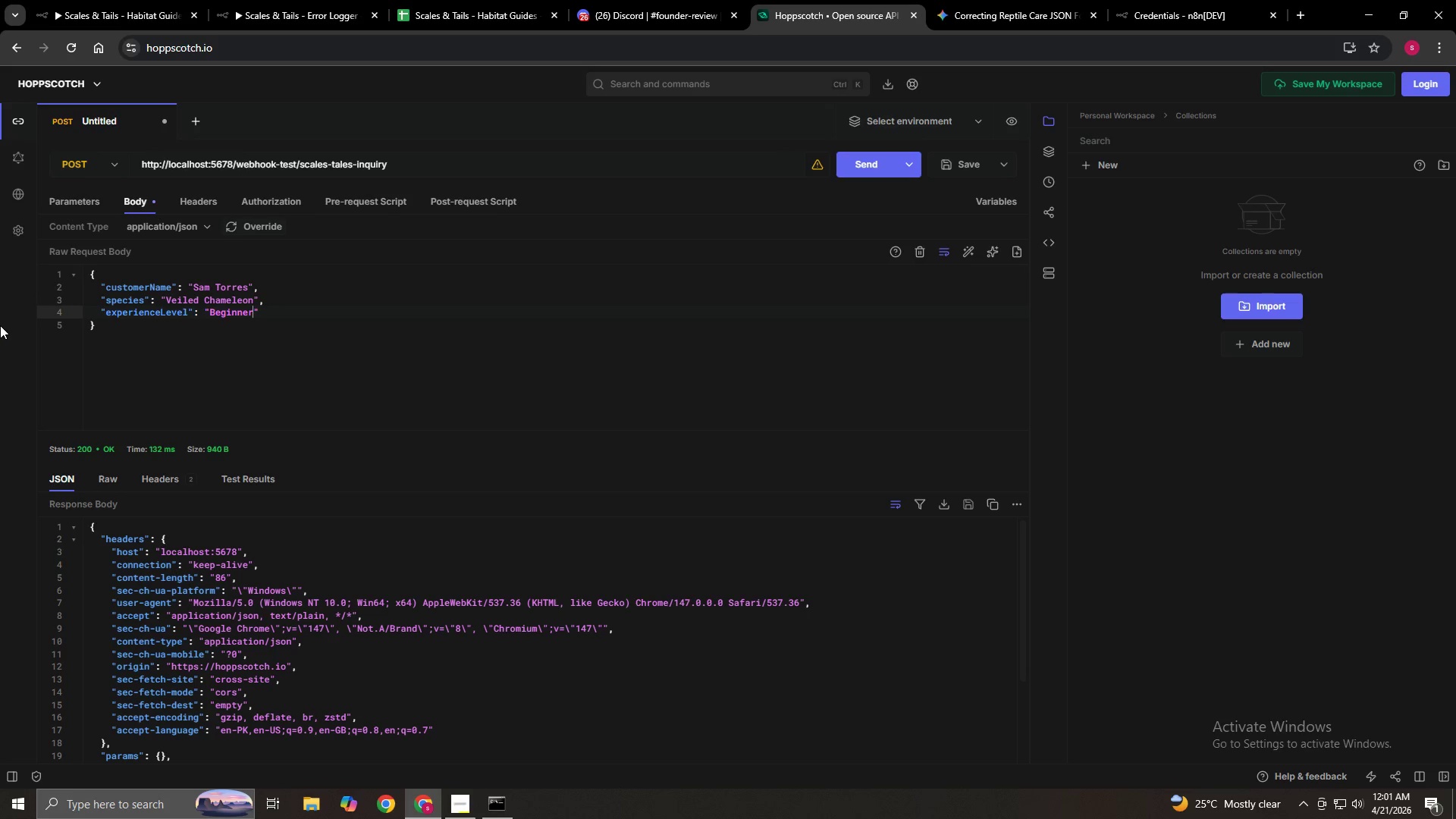 
key(Backspace)
key(Backspace)
key(Backspace)
key(Backspace)
key(Backspace)
key(Backspace)
key(Backspace)
key(Backspace)
type(Intermediate)
 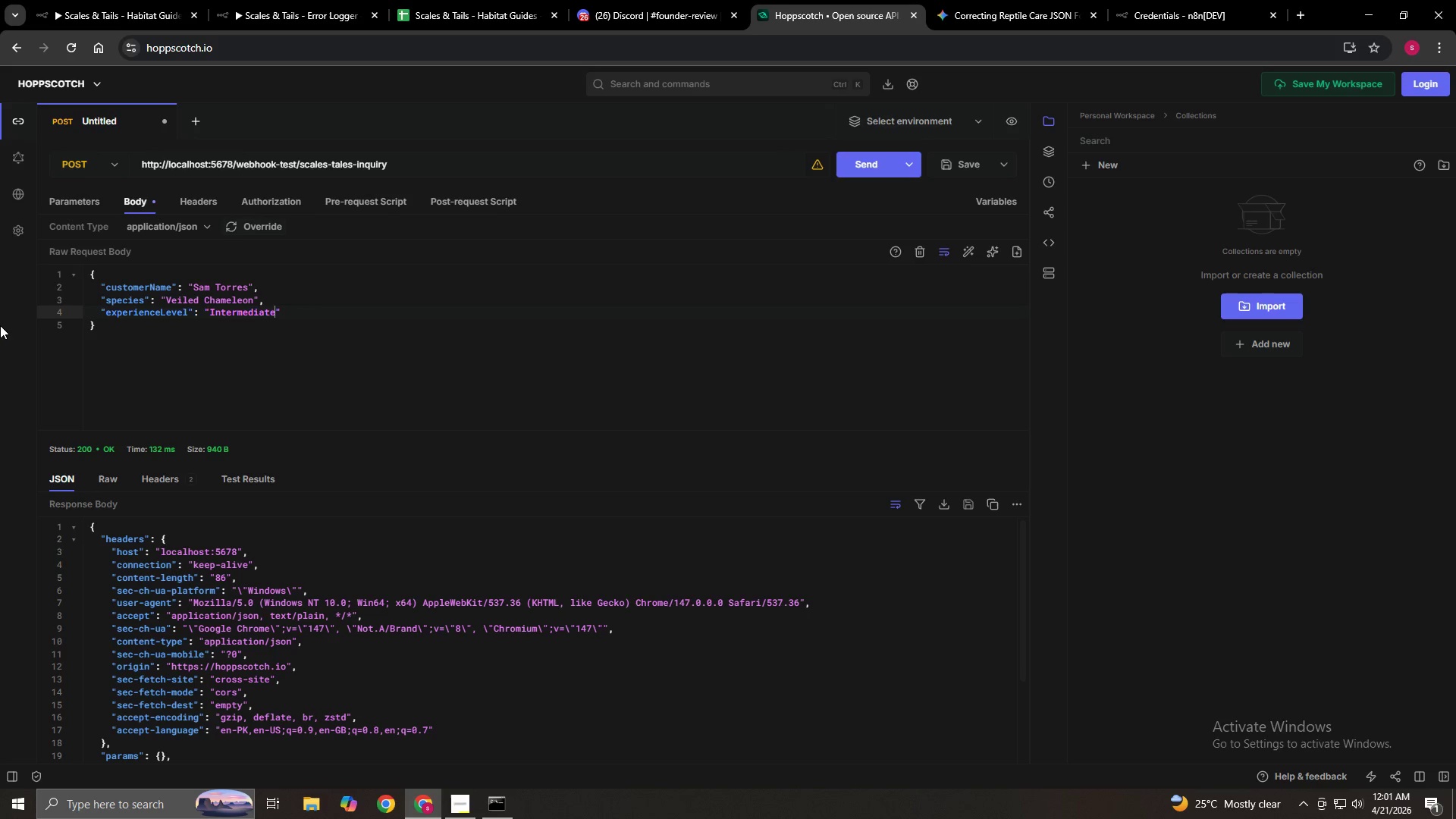 
left_click([209, 347])
 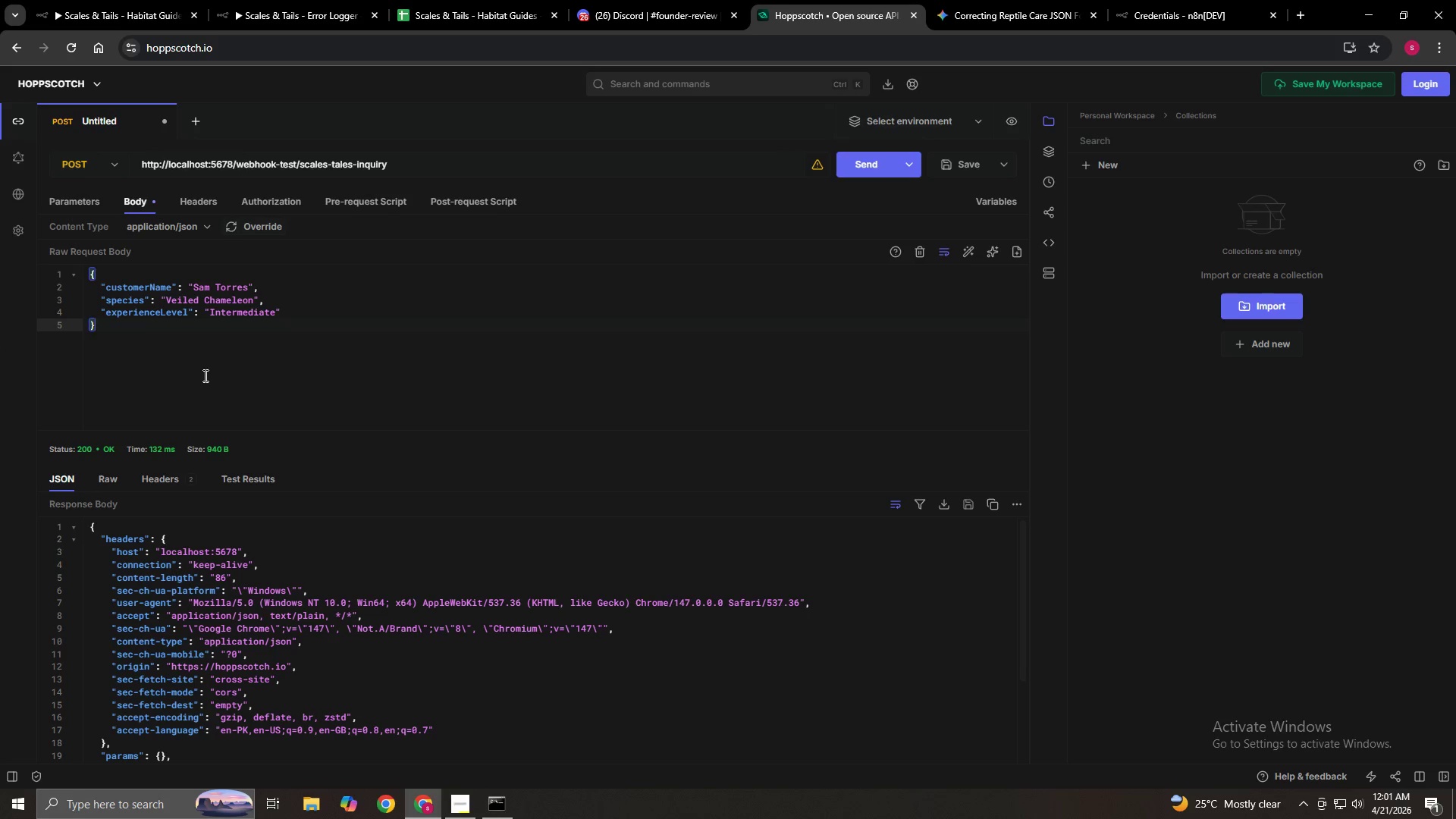 
left_click([204, 375])
 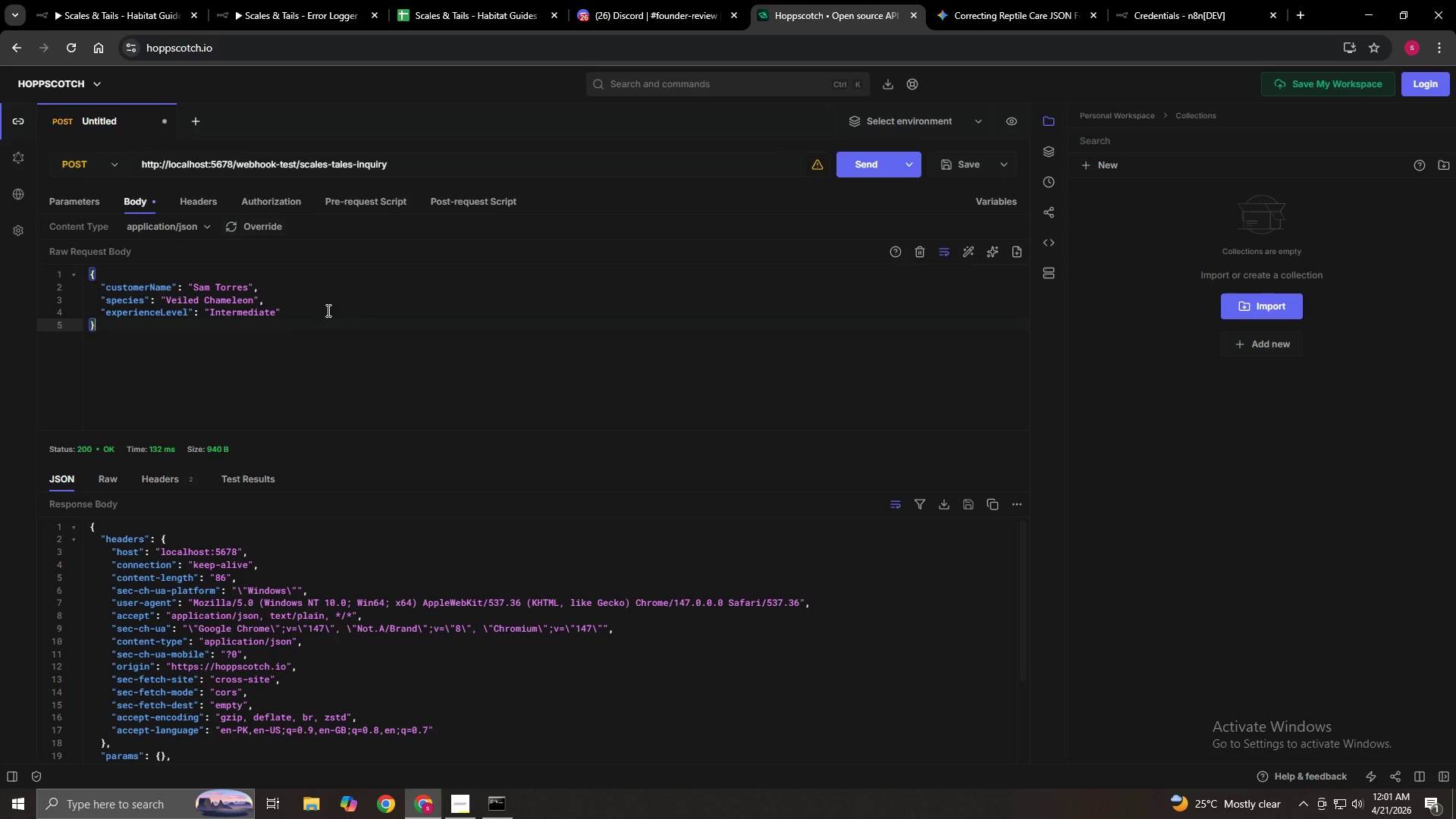 
left_click([316, 316])
 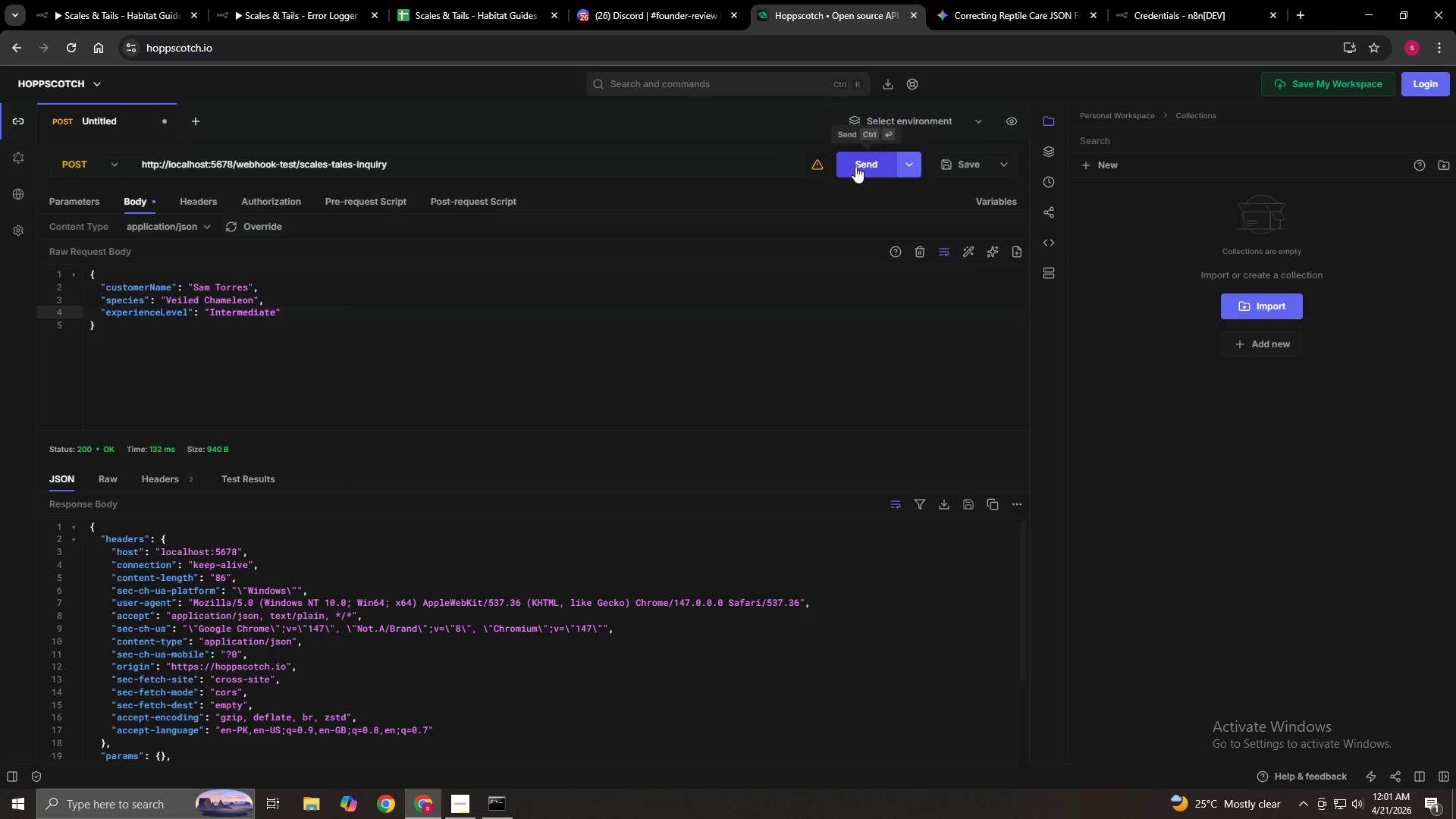 
left_click([855, 166])
 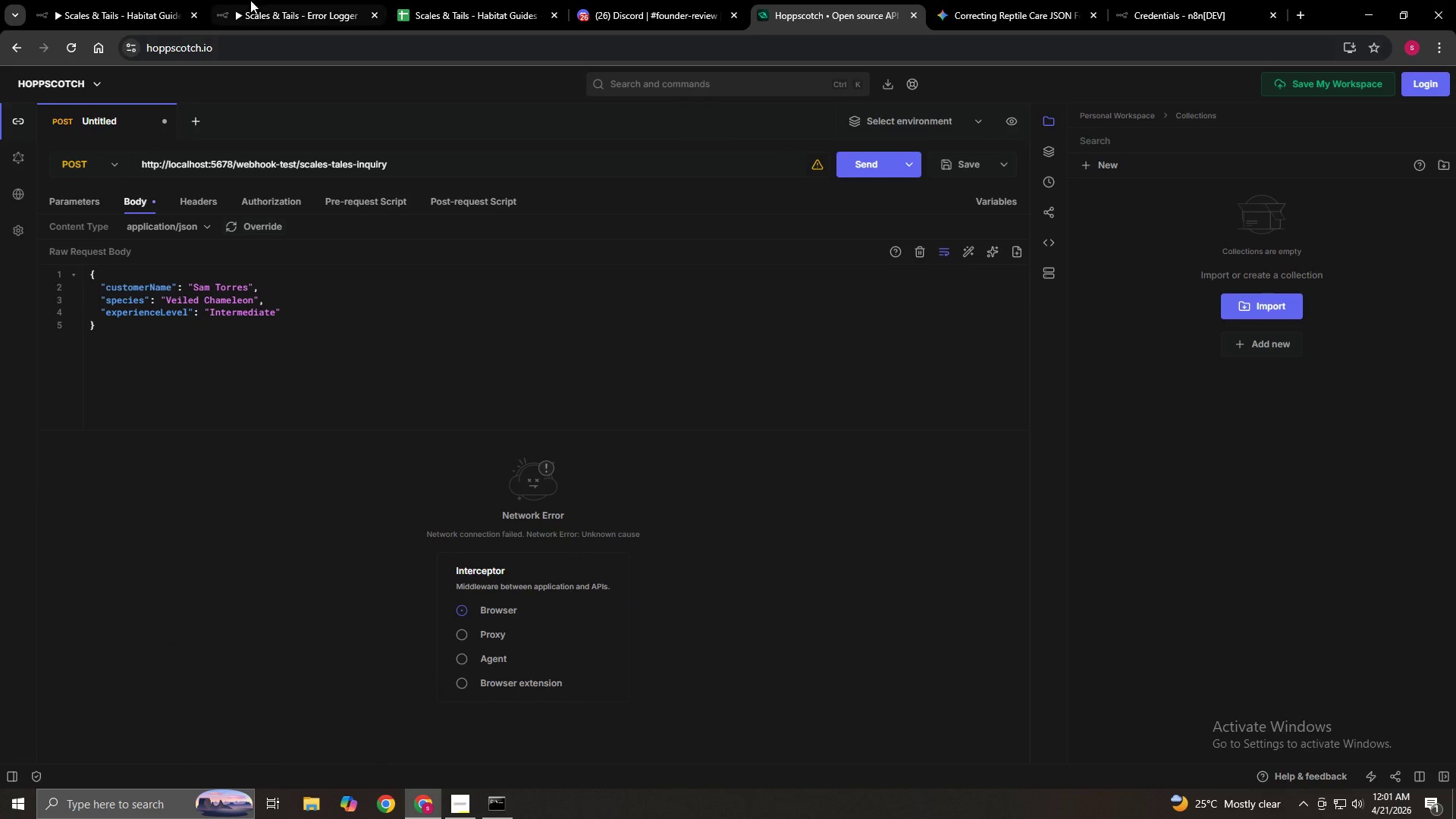 
left_click([90, 9])
 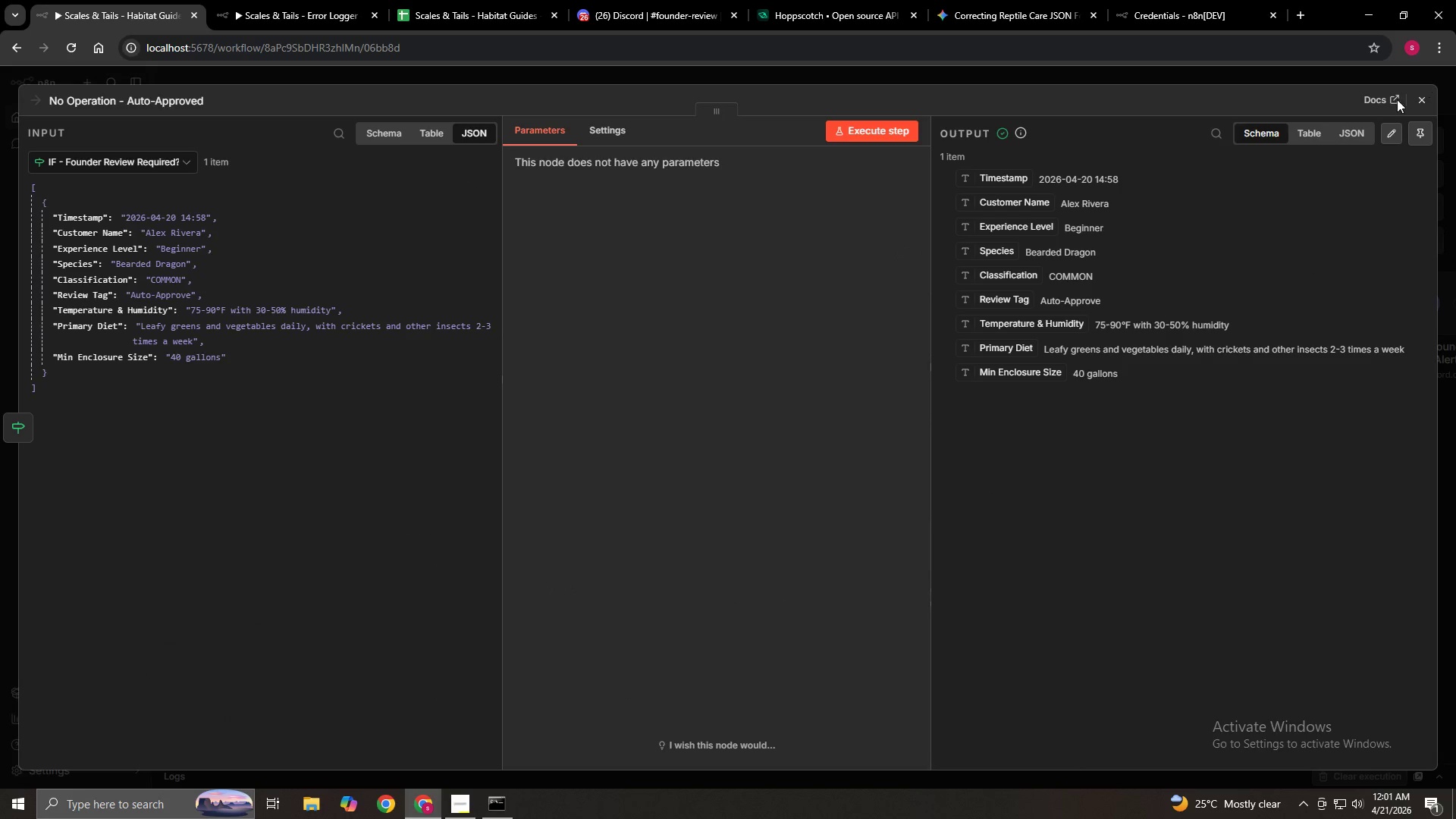 
left_click([1414, 95])
 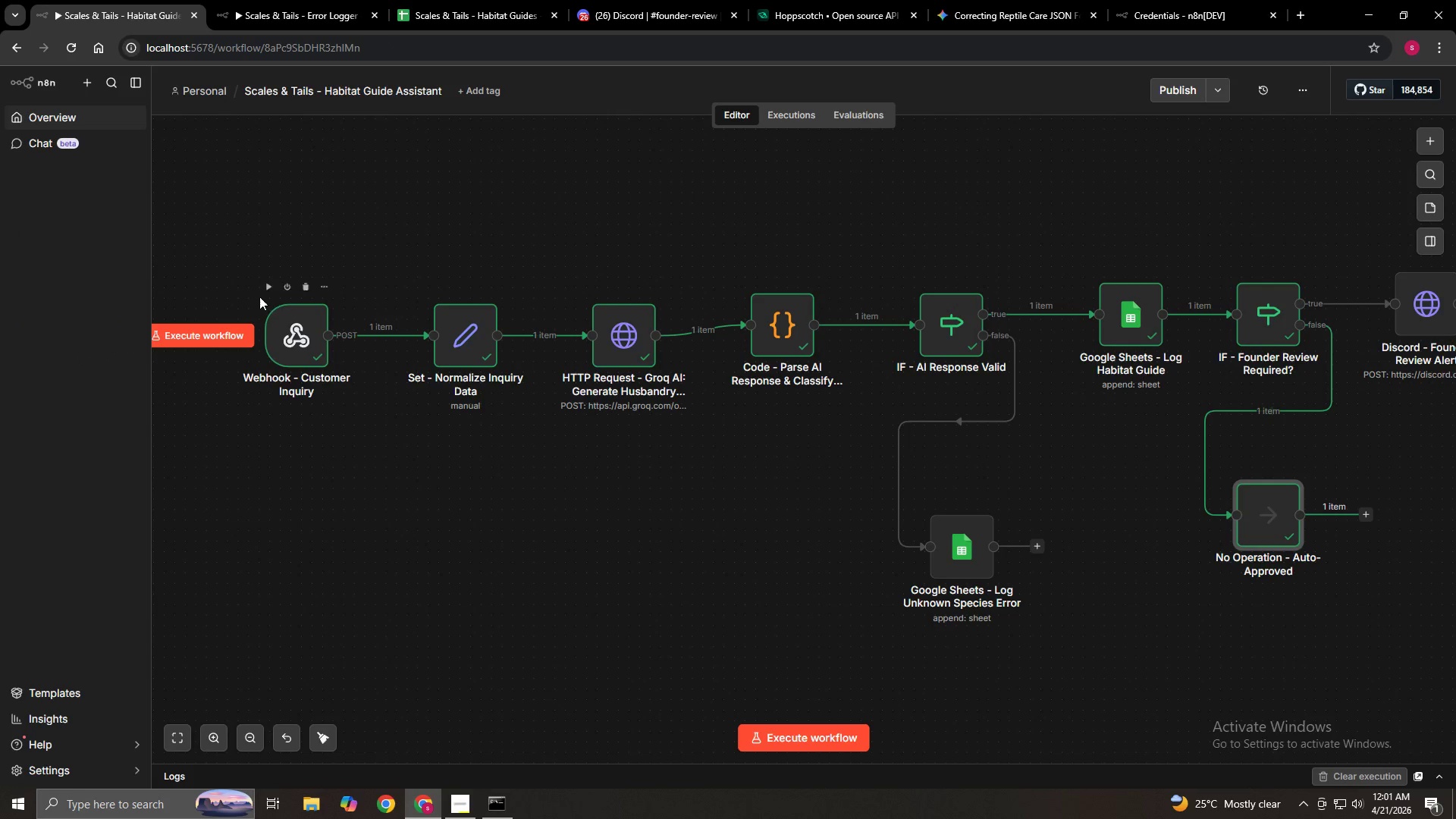 
left_click([268, 288])
 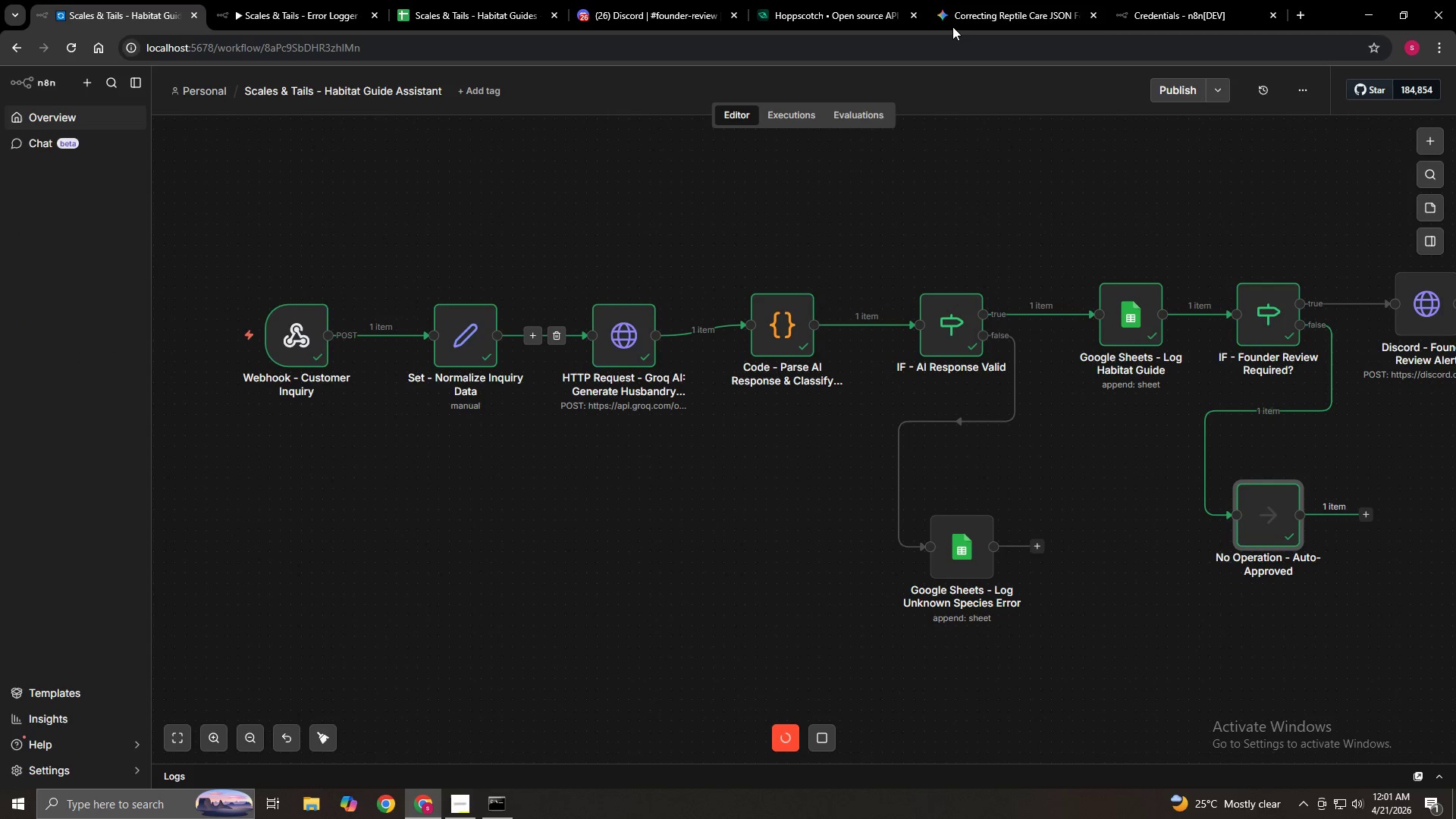 
left_click([801, 7])
 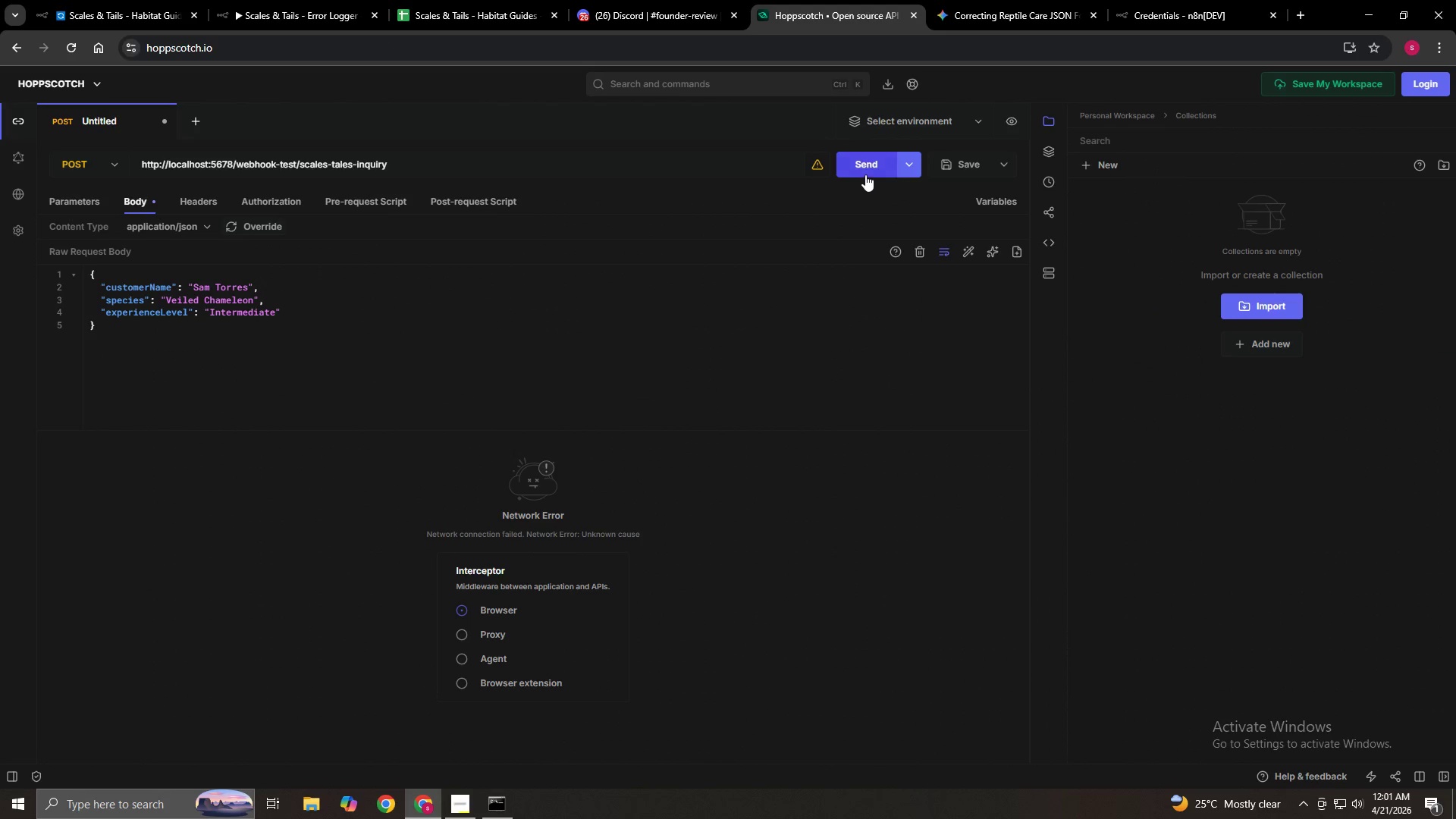 
left_click([865, 166])
 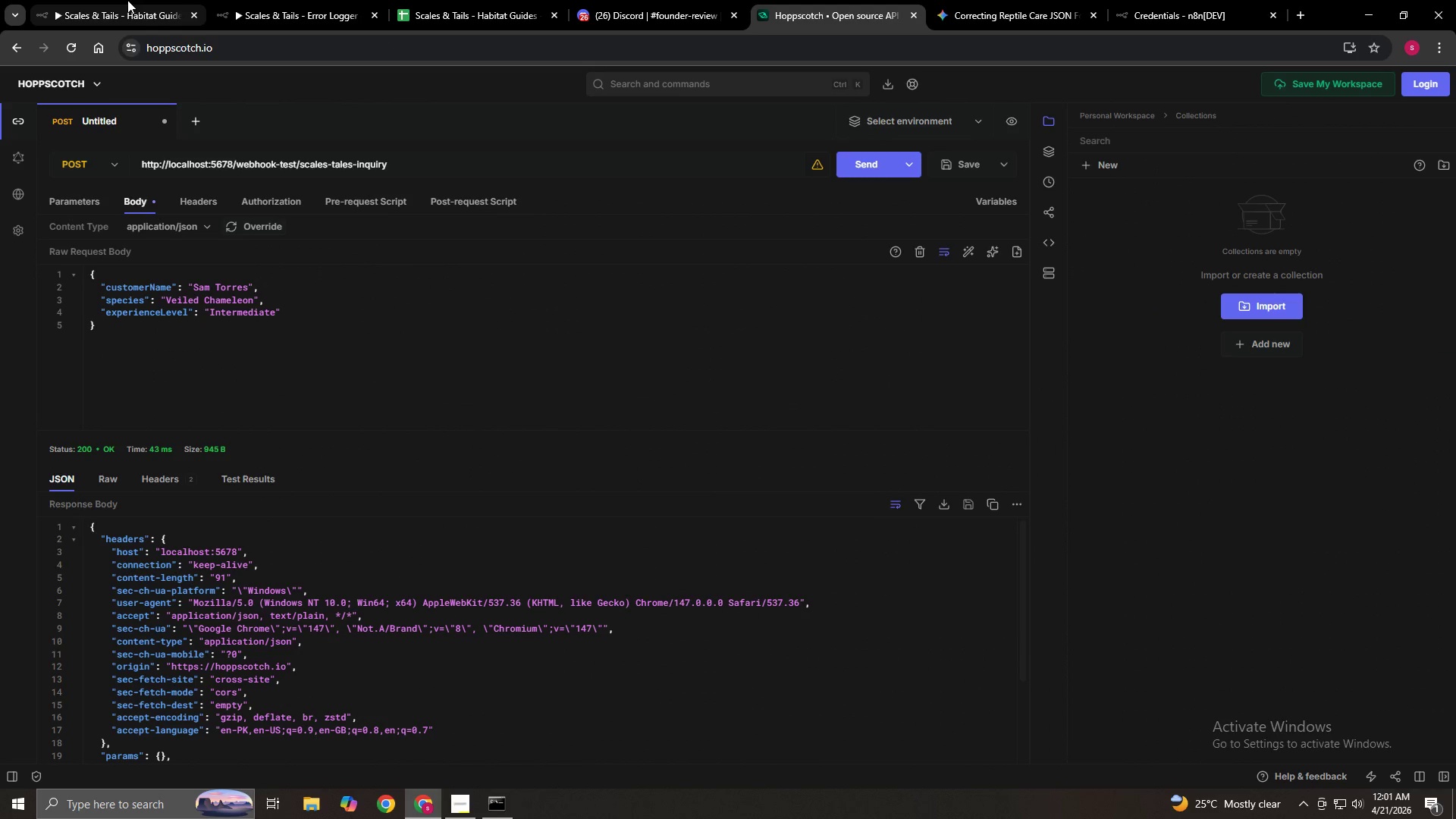 
left_click([118, 2])
 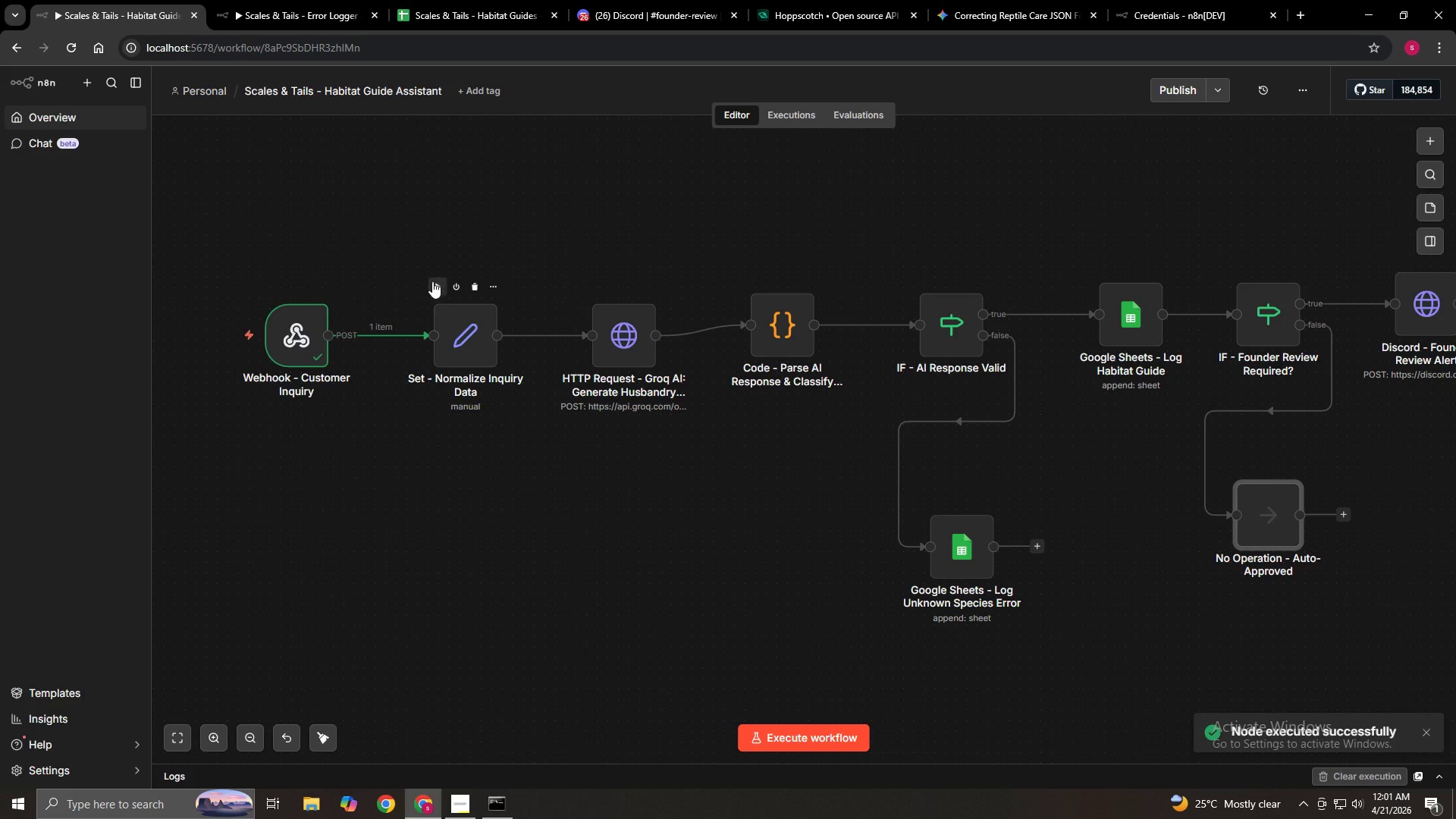 
left_click([432, 281])
 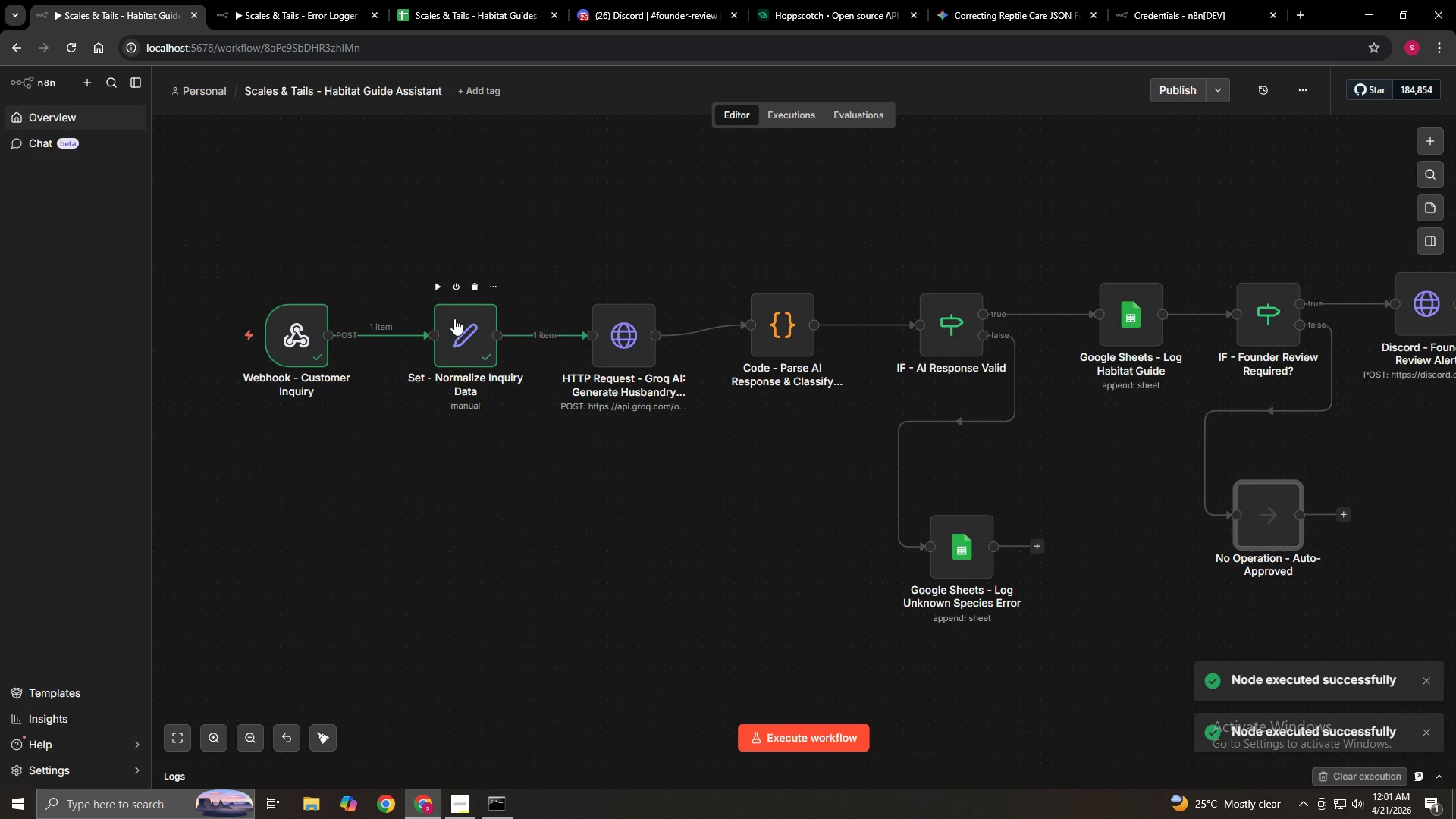 
double_click([454, 318])
 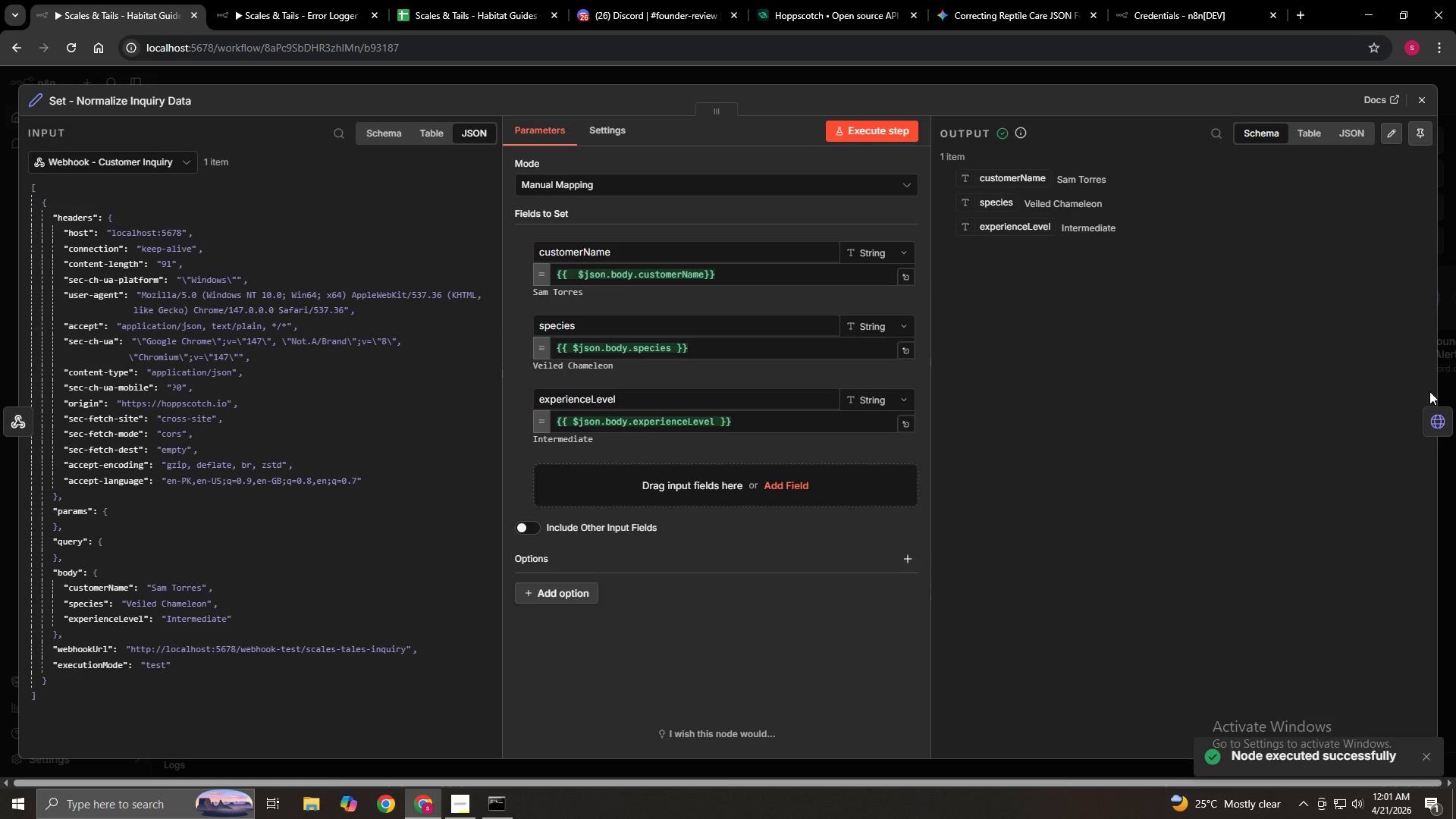 
left_click([1434, 414])
 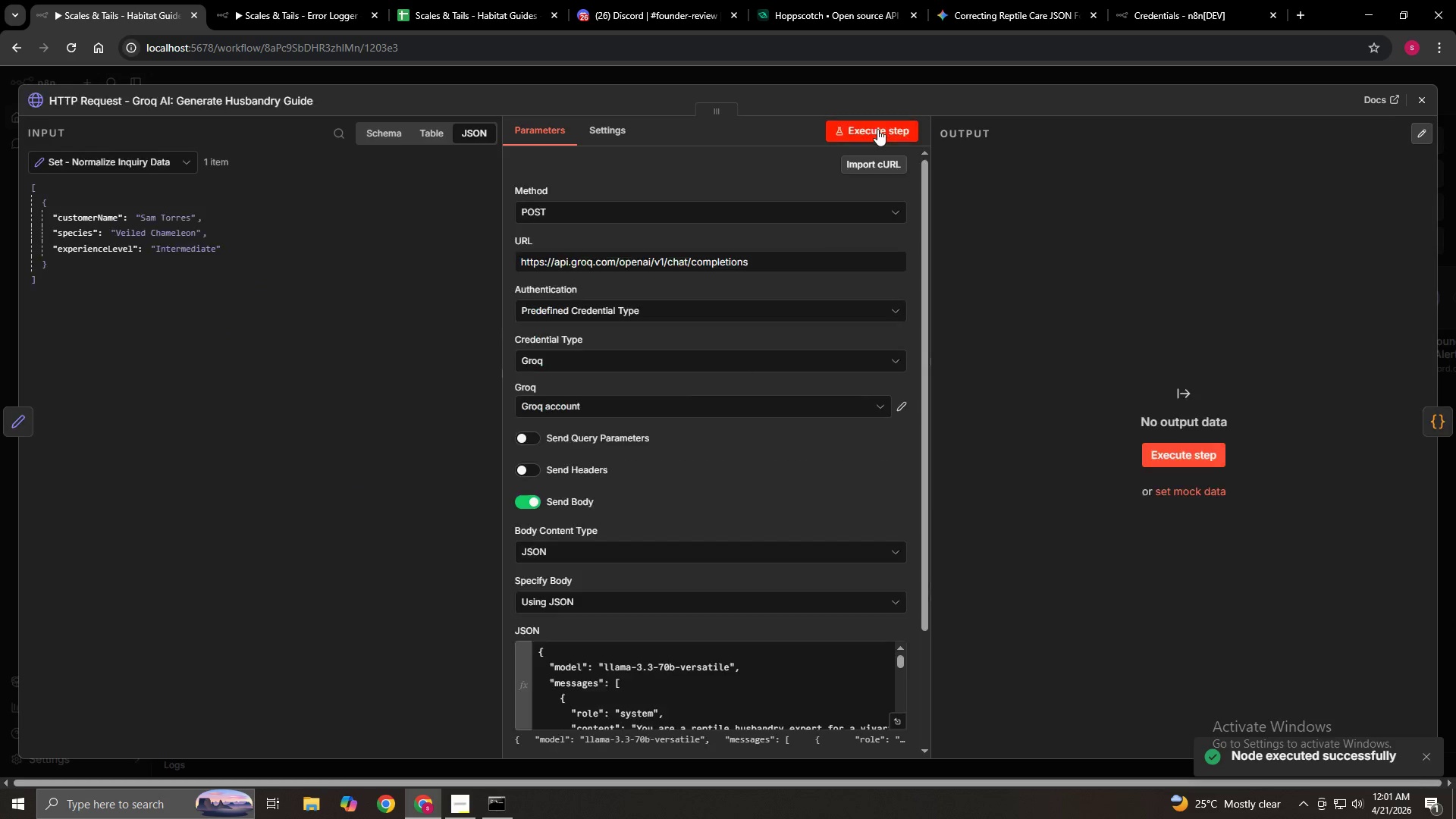 
left_click([877, 127])
 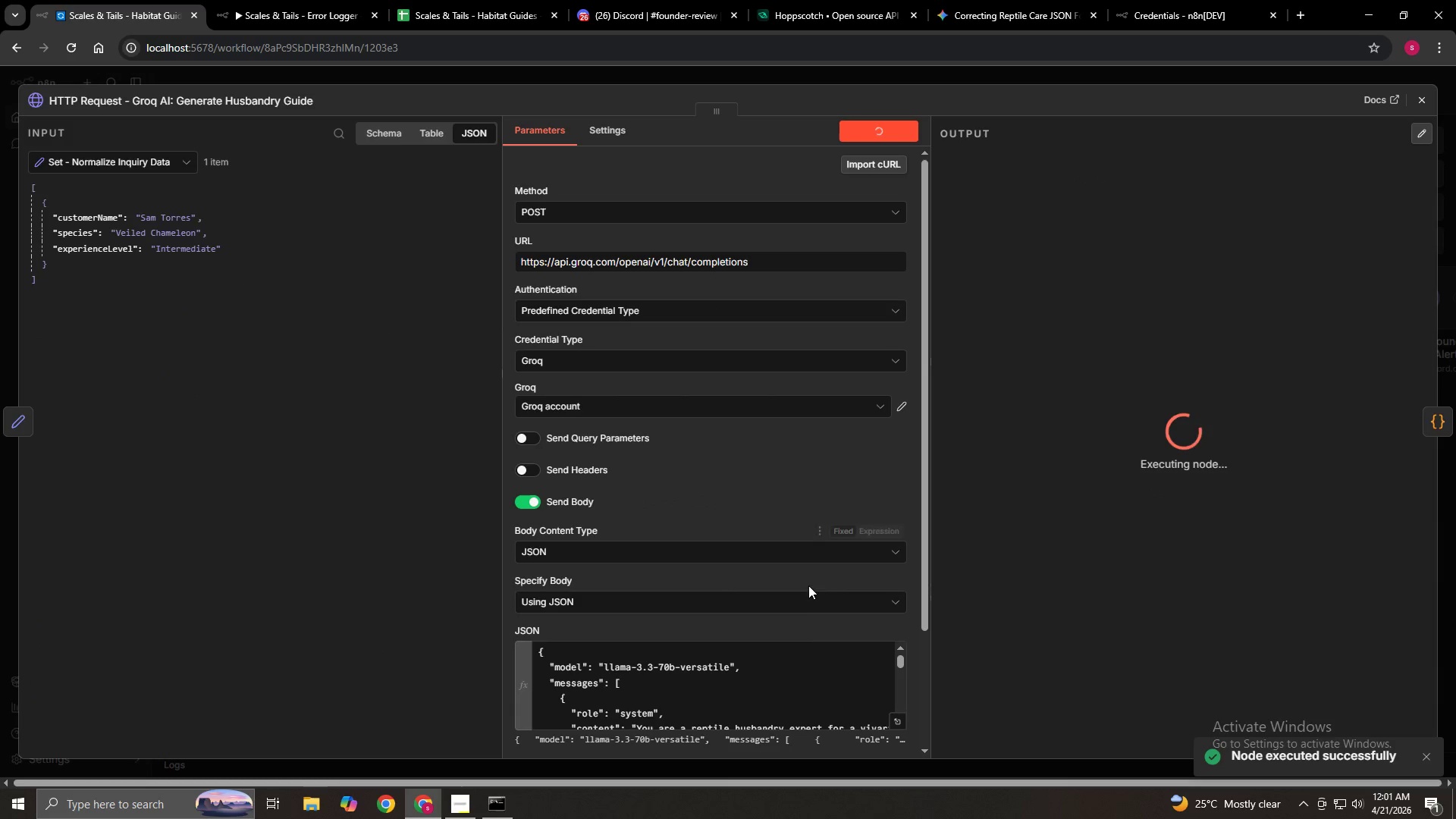 
scroll: coordinate [824, 567], scroll_direction: down, amount: 12.0
 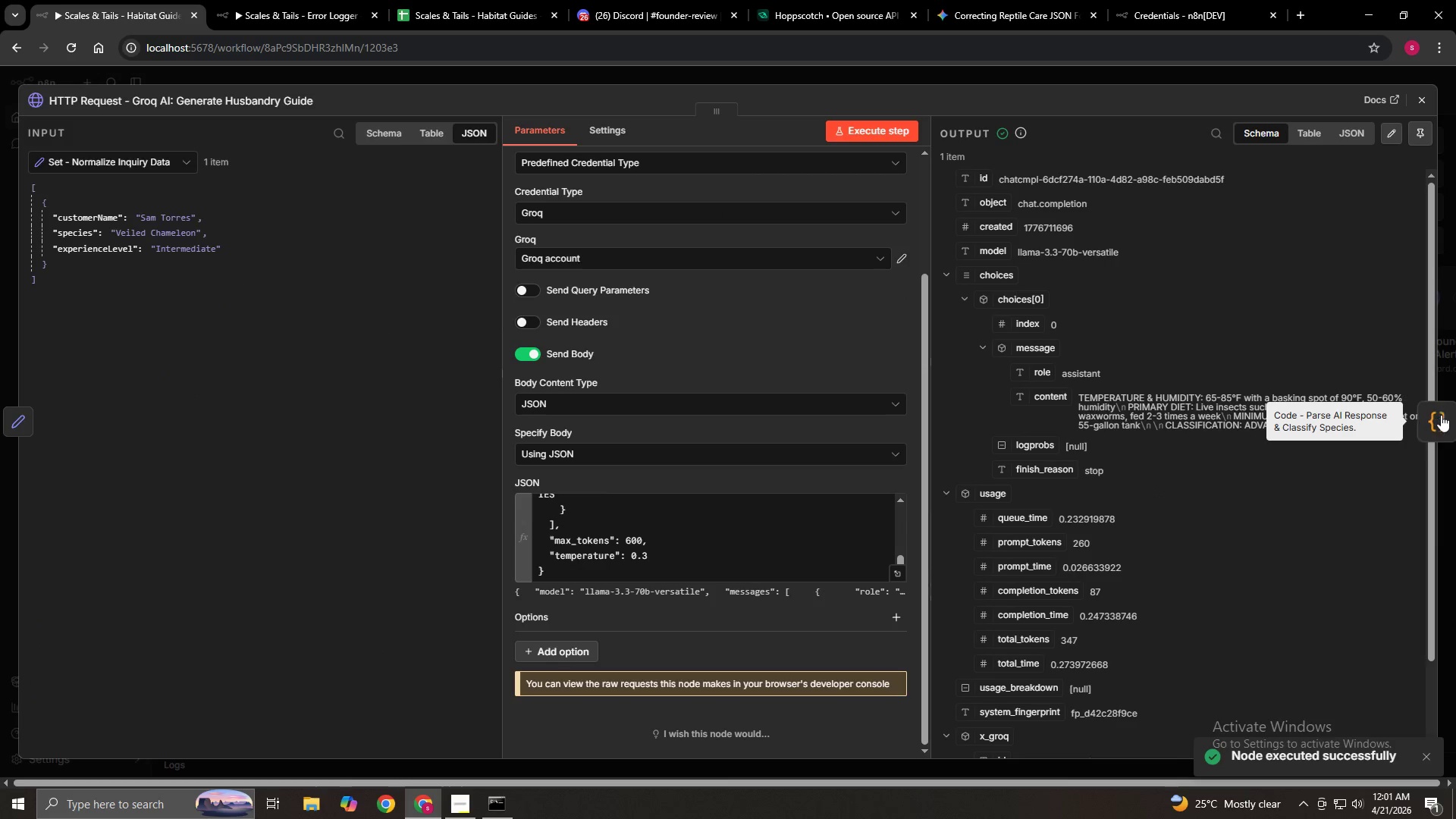 
left_click([1441, 416])
 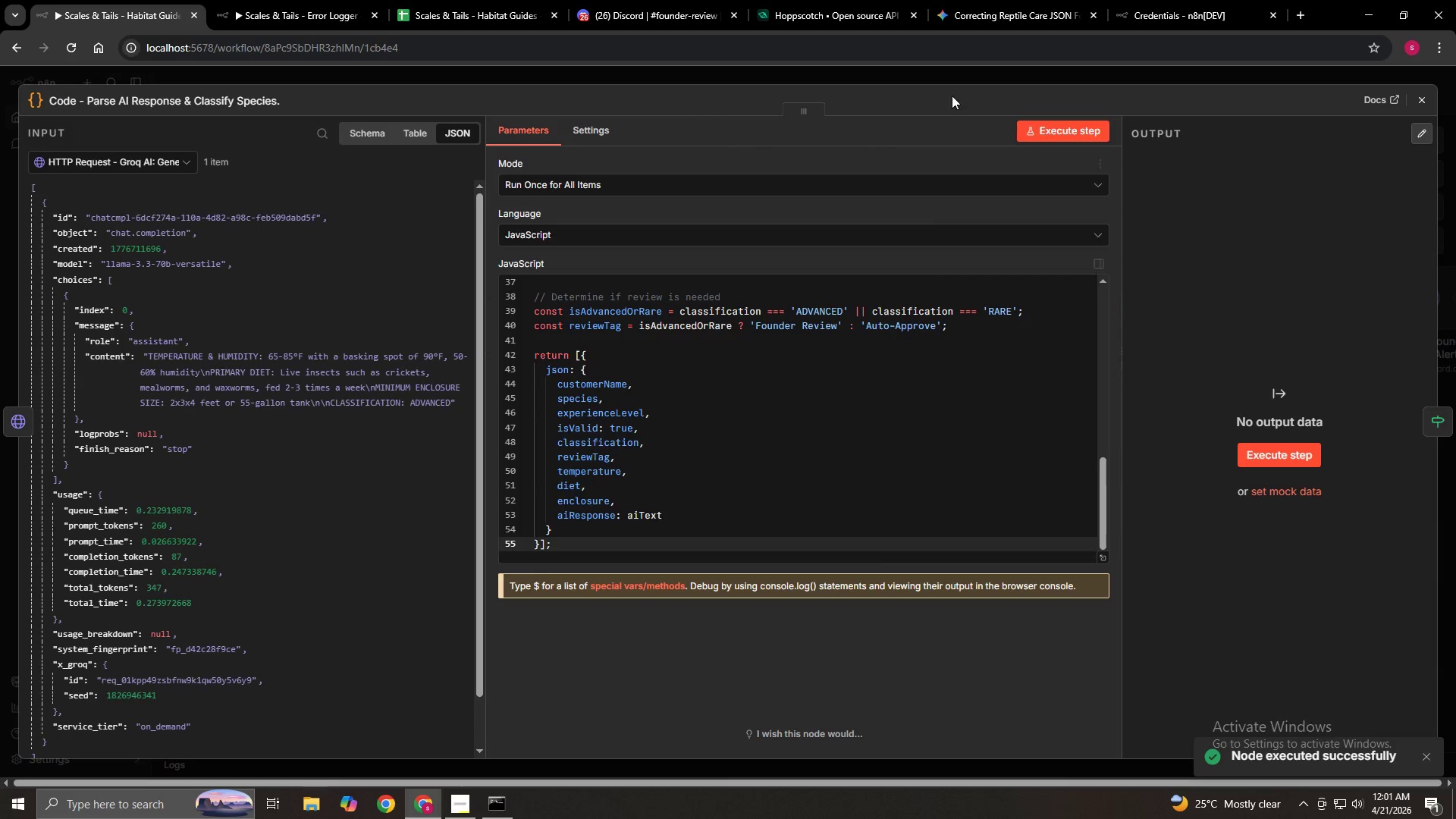 
scroll: coordinate [999, 378], scroll_direction: up, amount: 2.0
 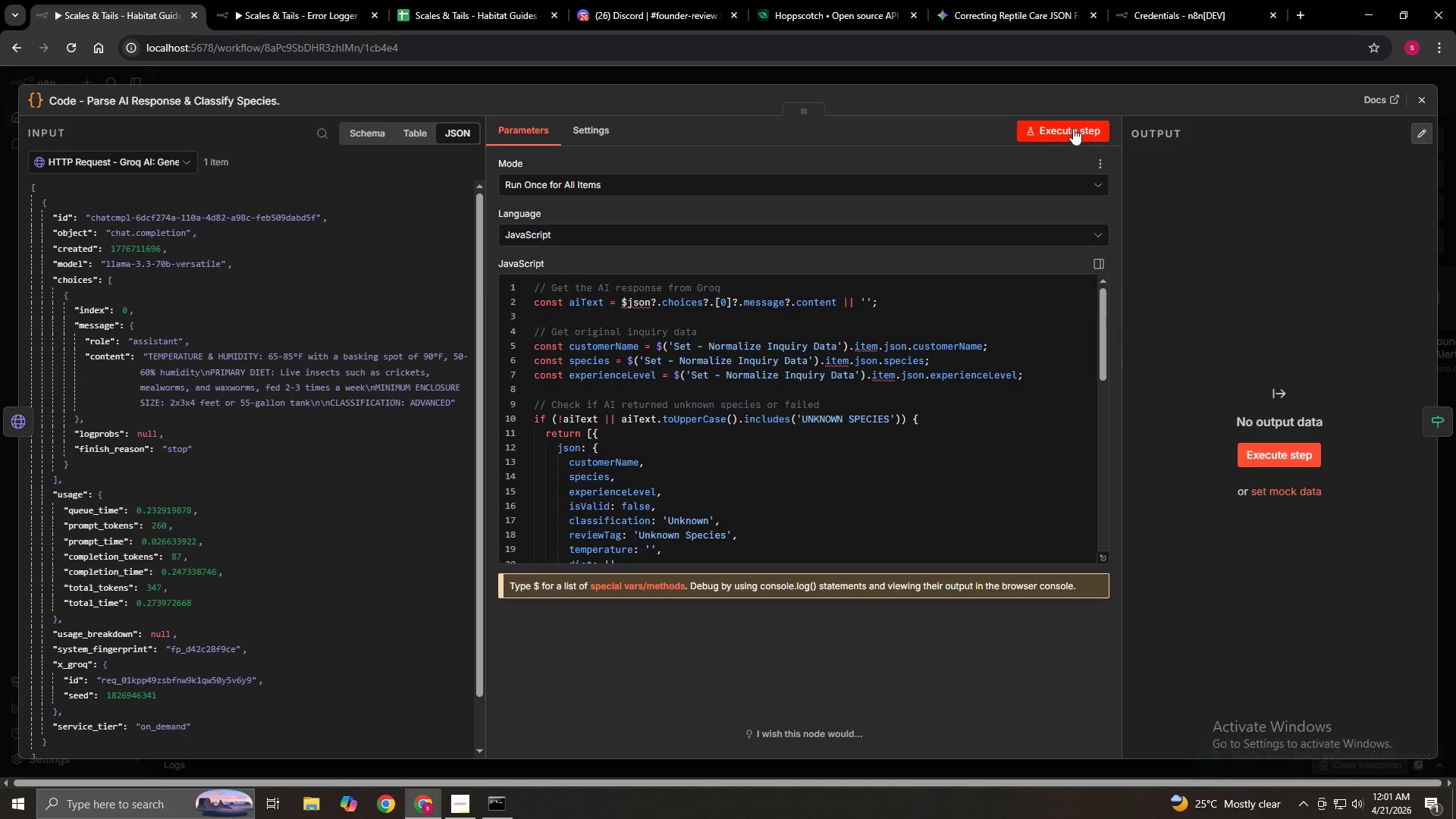 
left_click([1073, 126])
 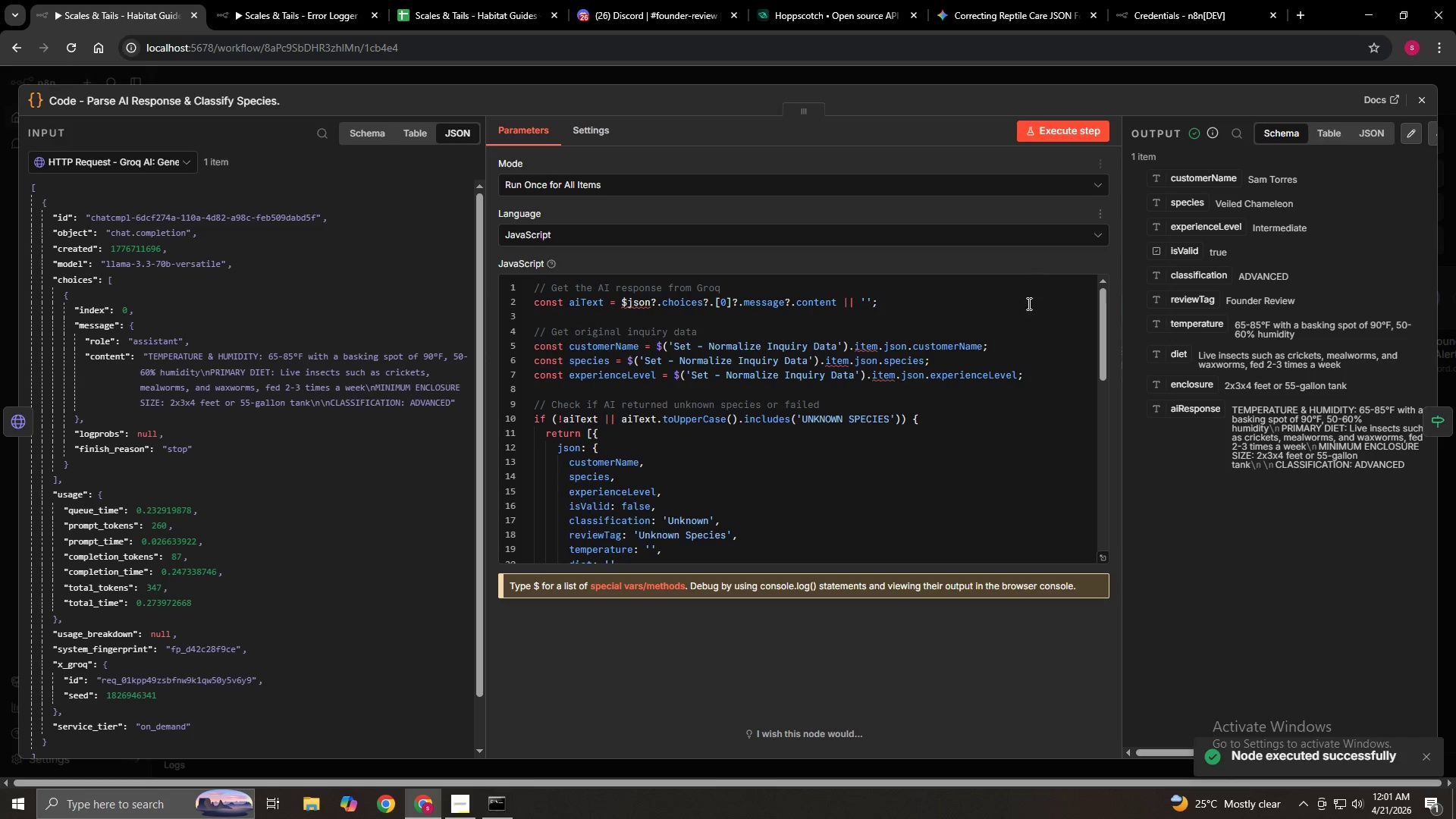 
scroll: coordinate [1017, 359], scroll_direction: down, amount: 3.0
 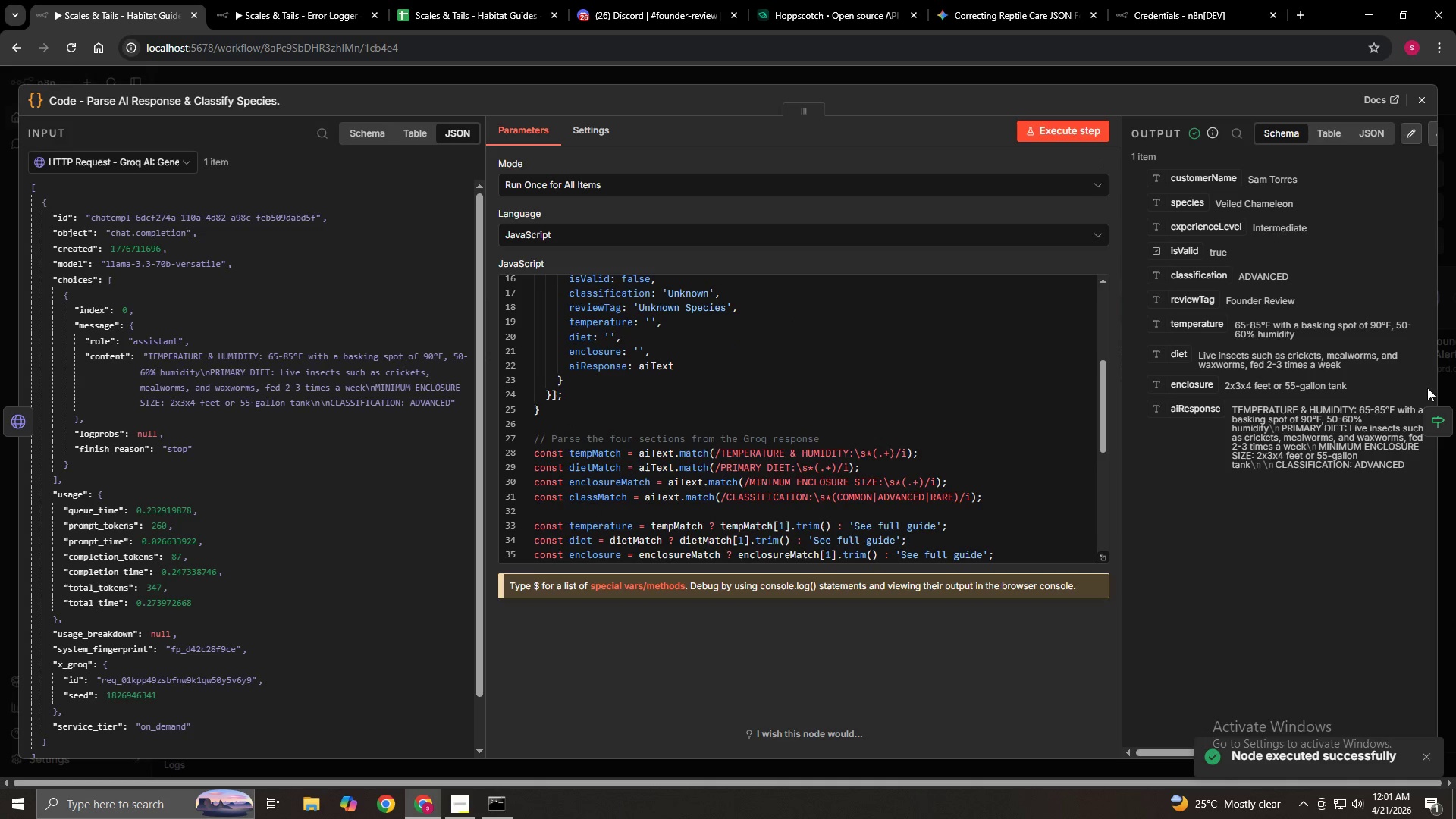 
left_click([1442, 417])
 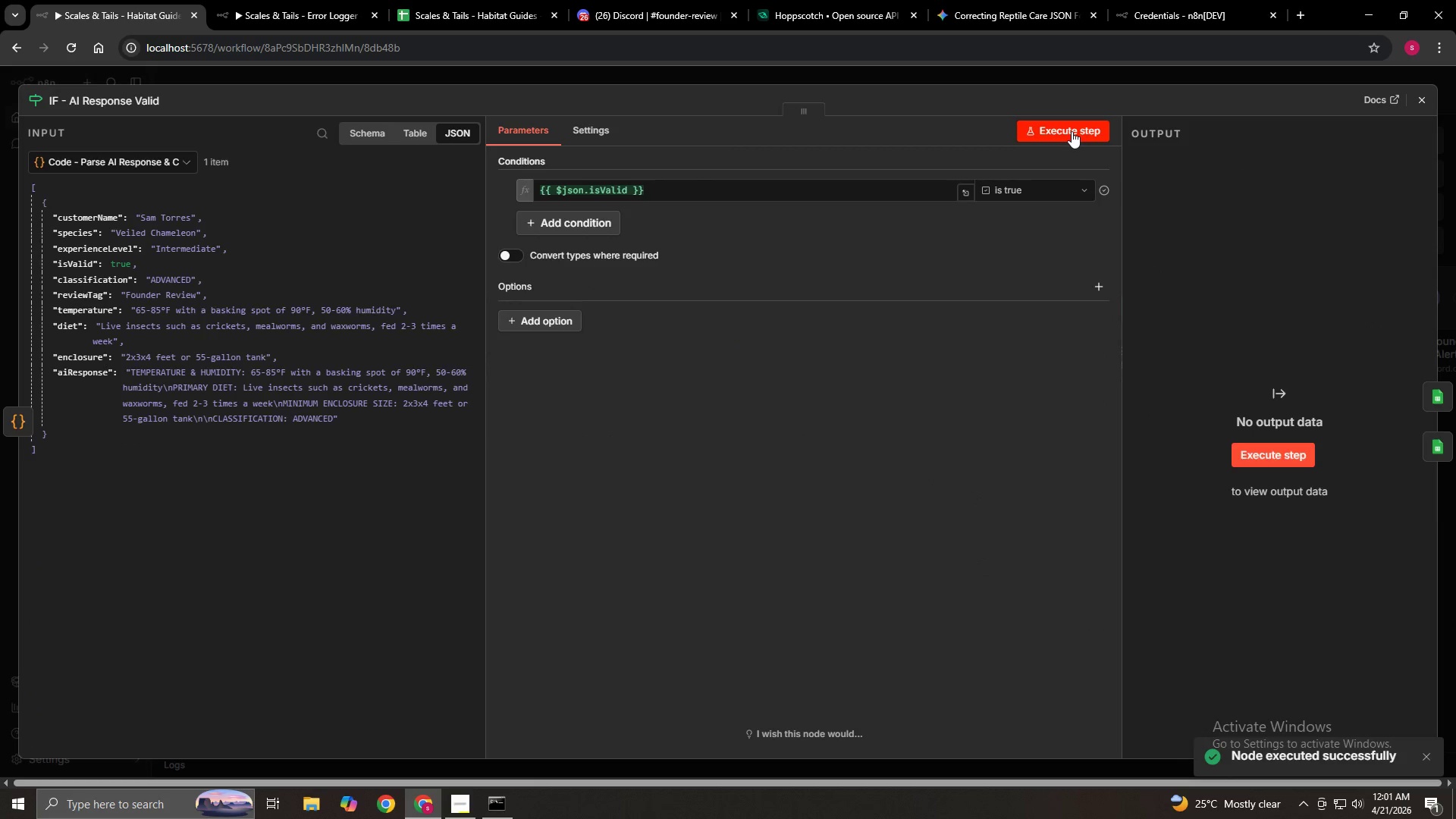 
left_click([1072, 131])
 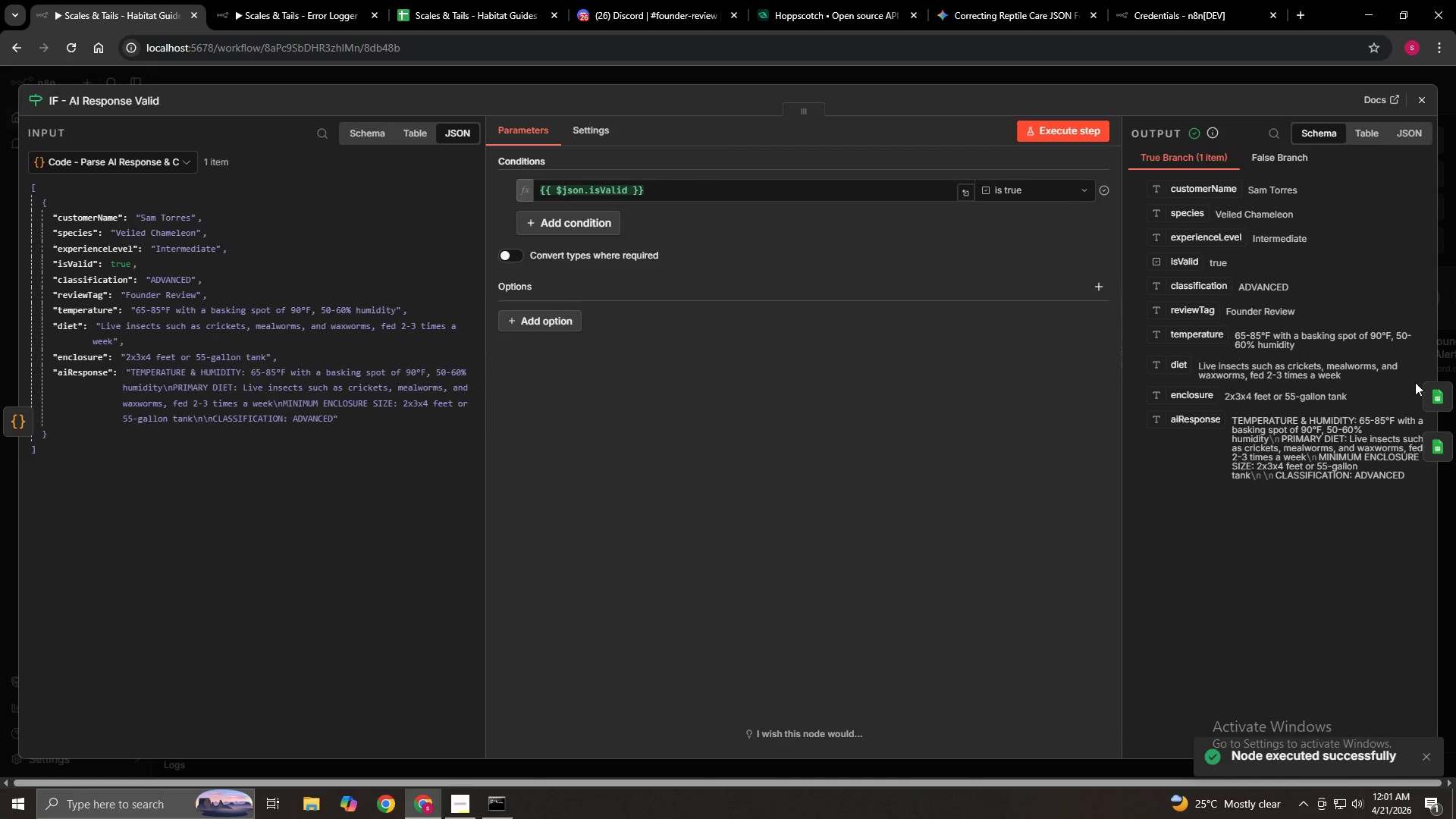 
left_click([1438, 398])
 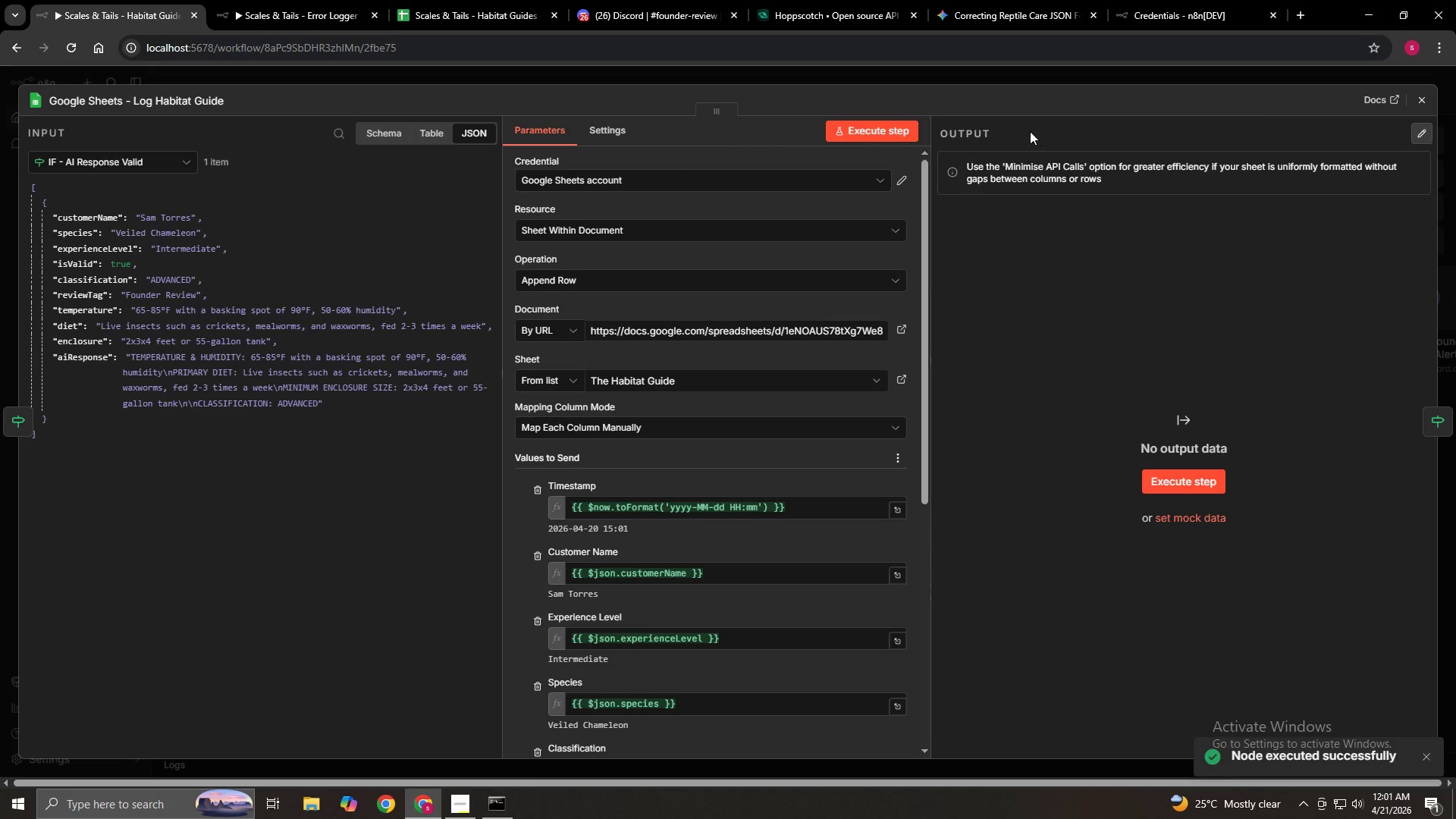 
scroll: coordinate [735, 465], scroll_direction: down, amount: 6.0
 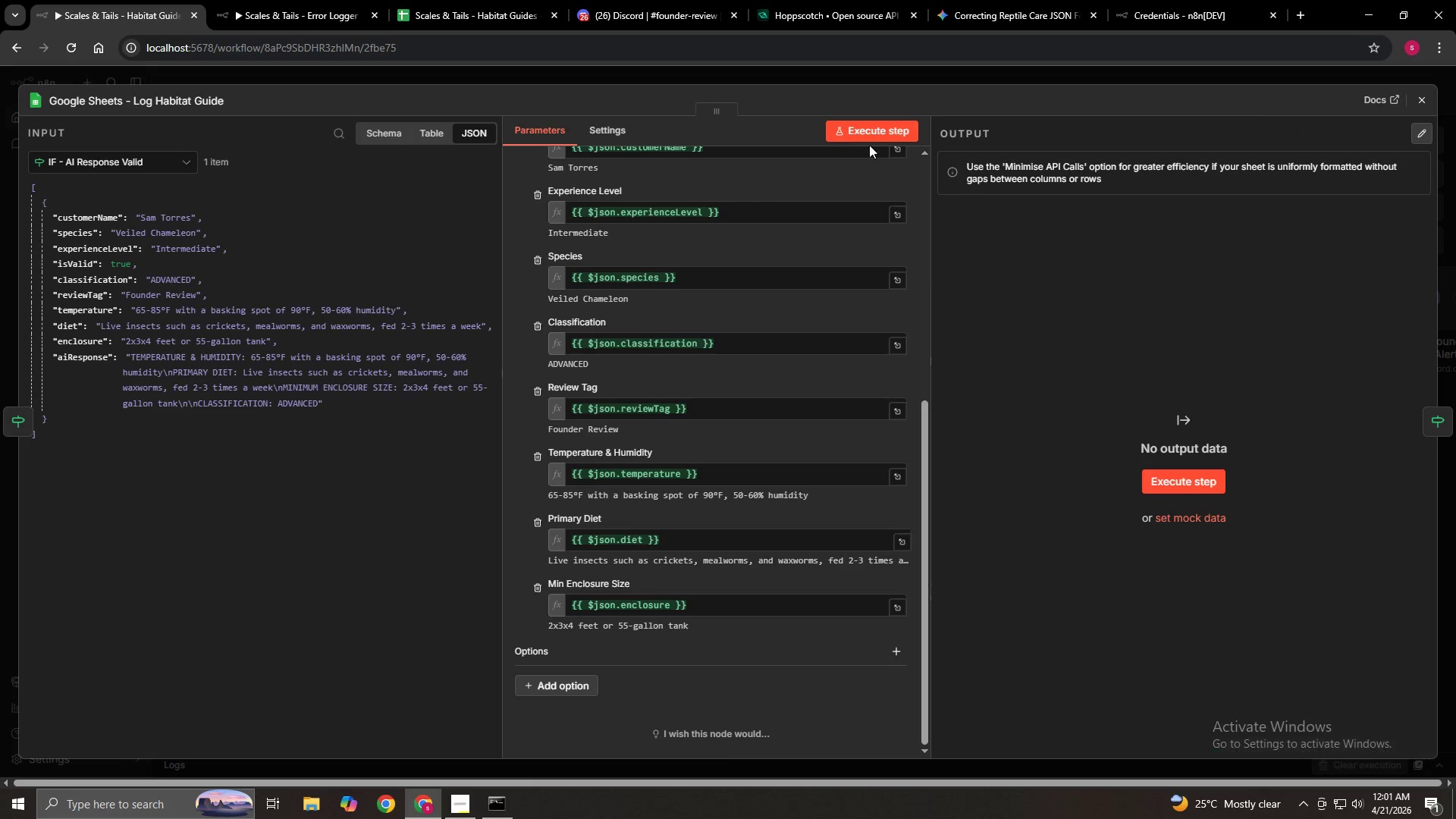 
left_click([868, 132])
 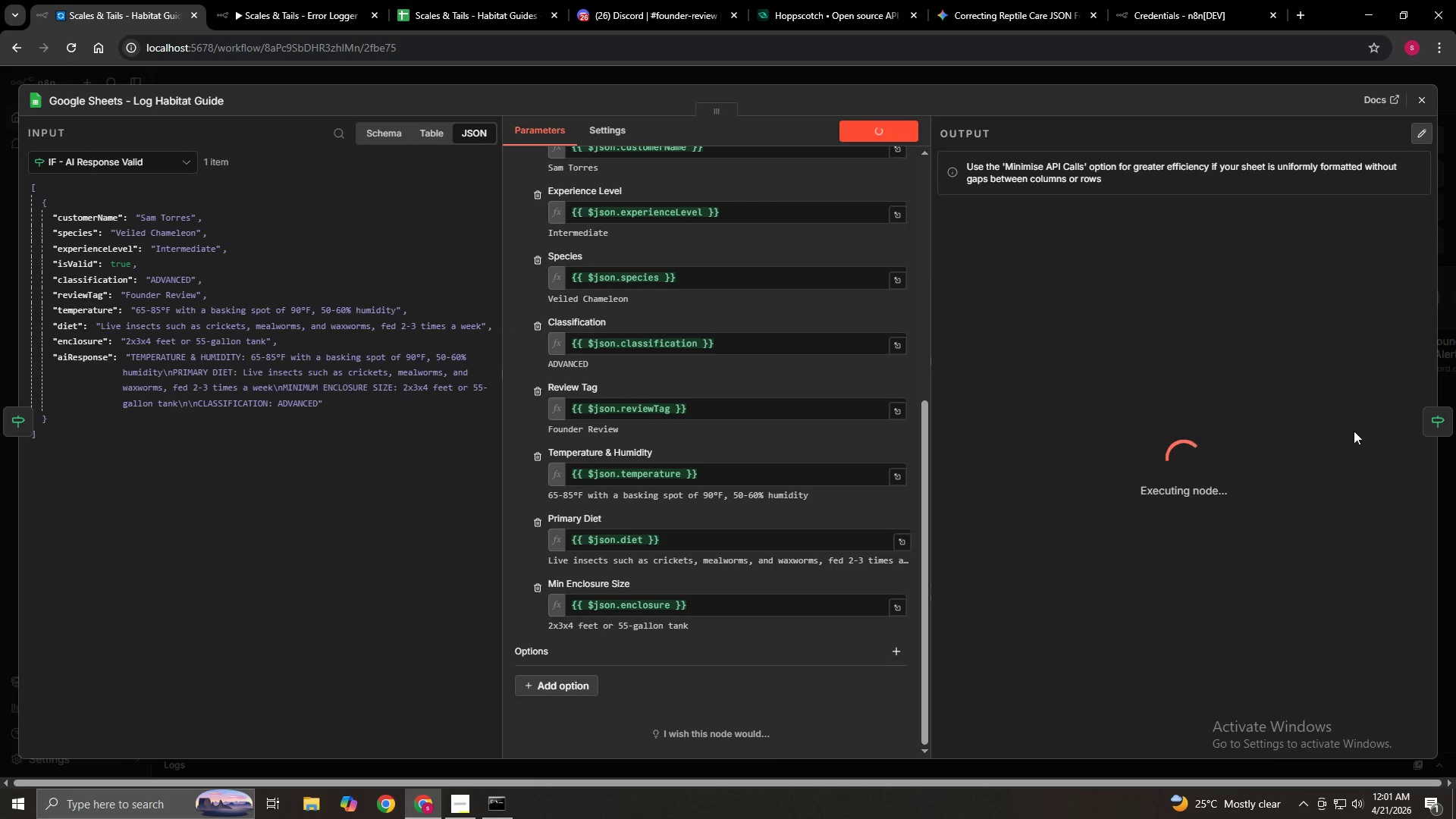 
mouse_move([1398, 427])
 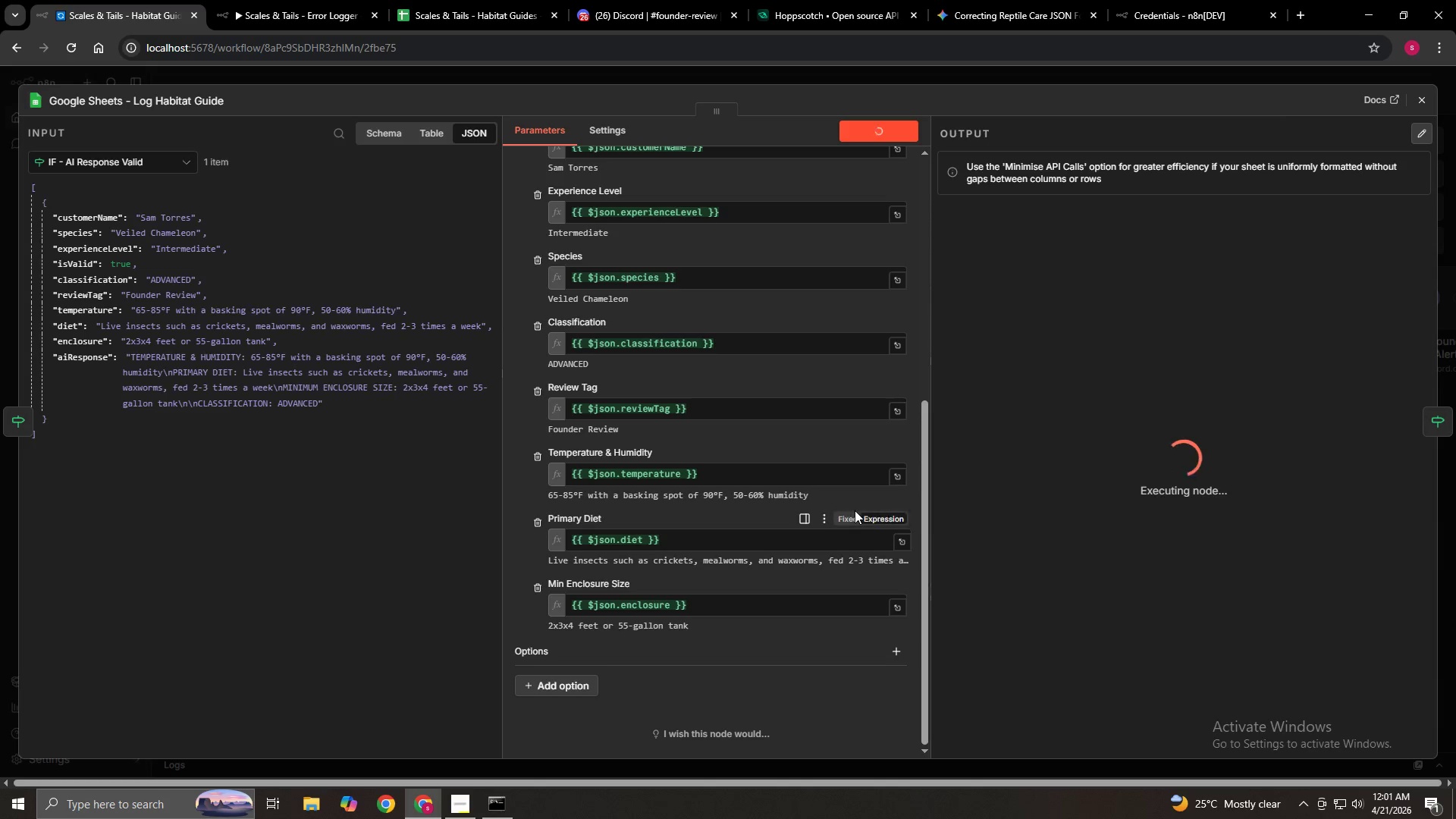 
scroll: coordinate [855, 510], scroll_direction: up, amount: 7.0
 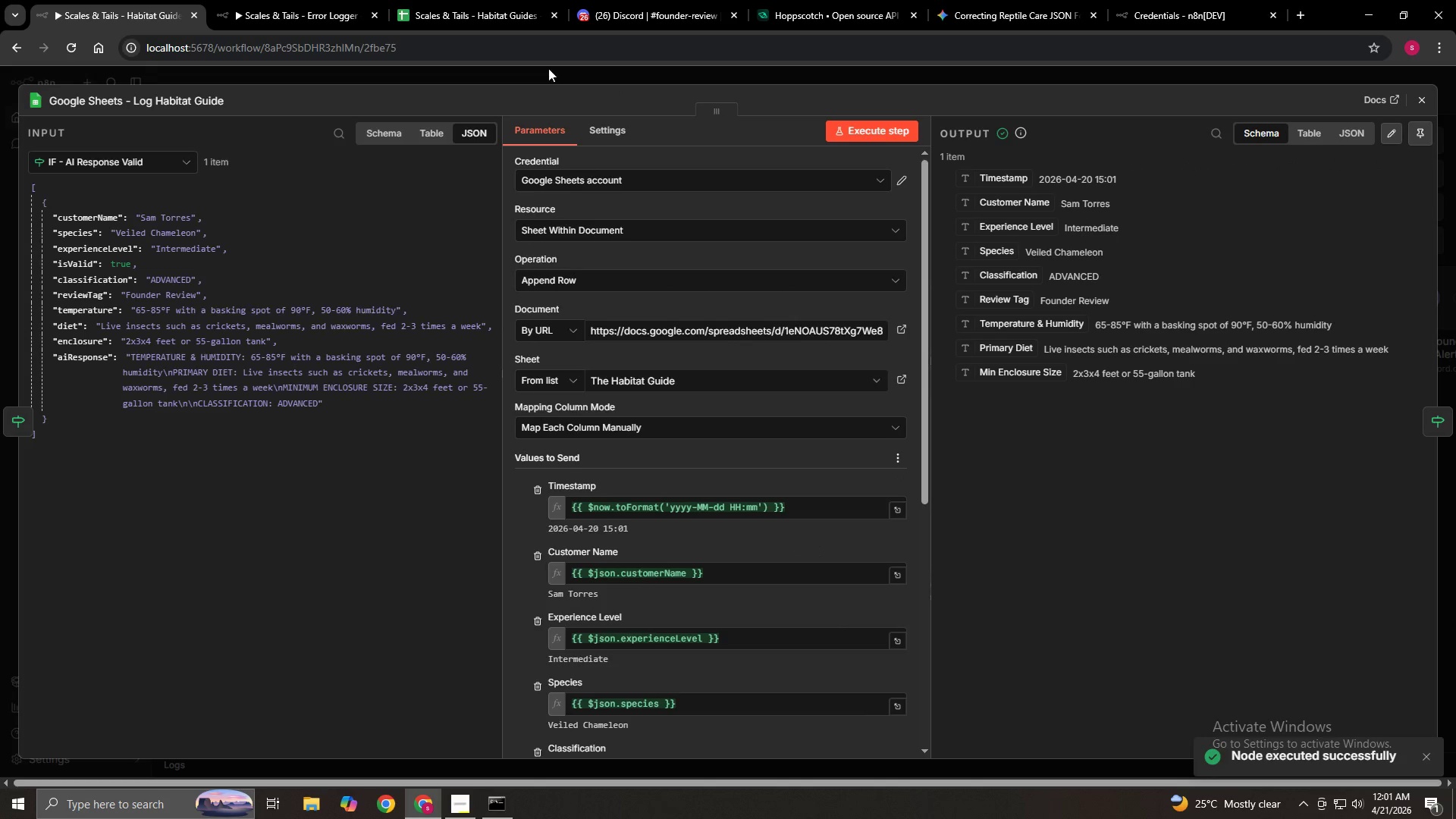 
left_click([412, 1])
 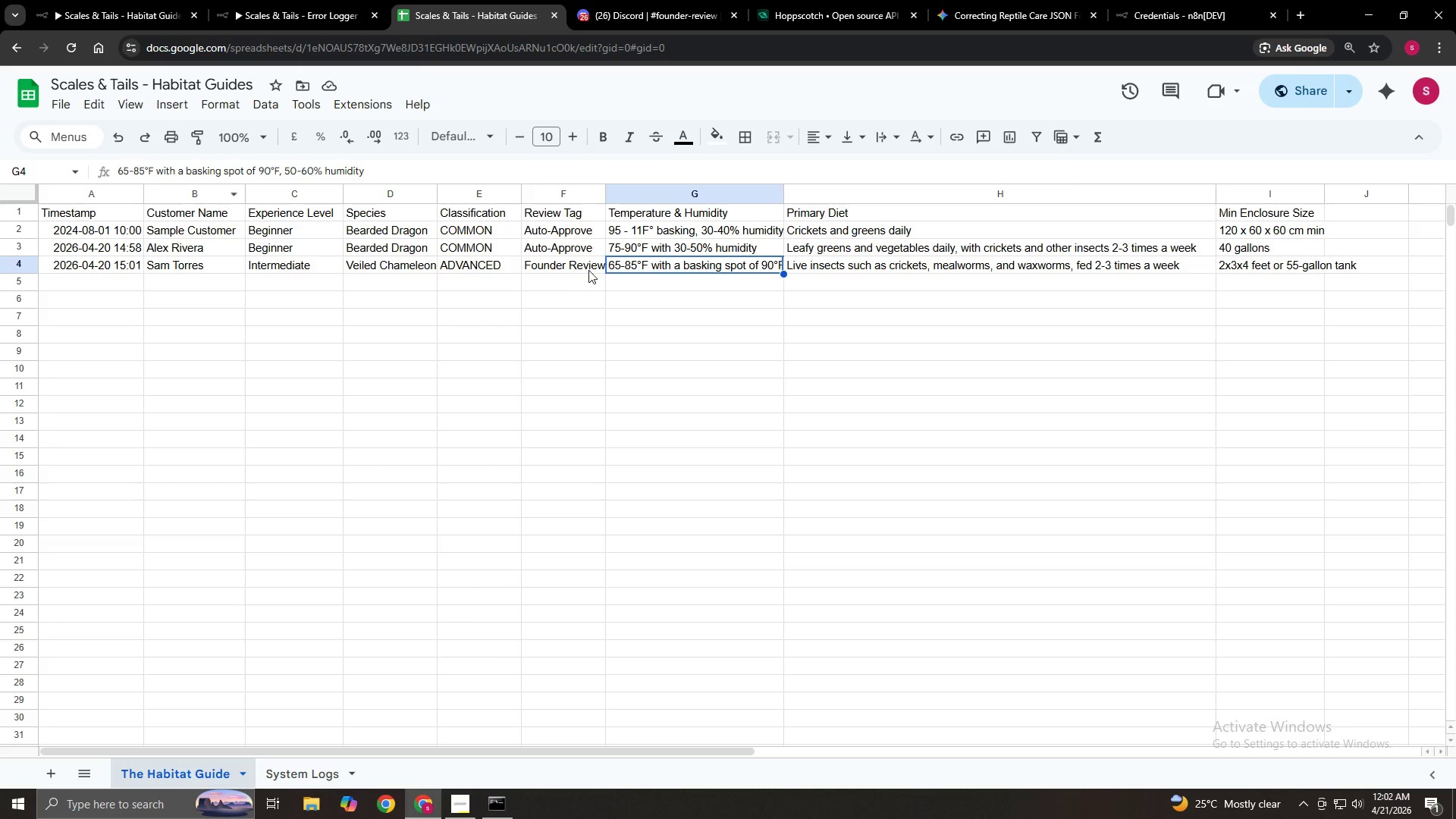 
wait(6.31)
 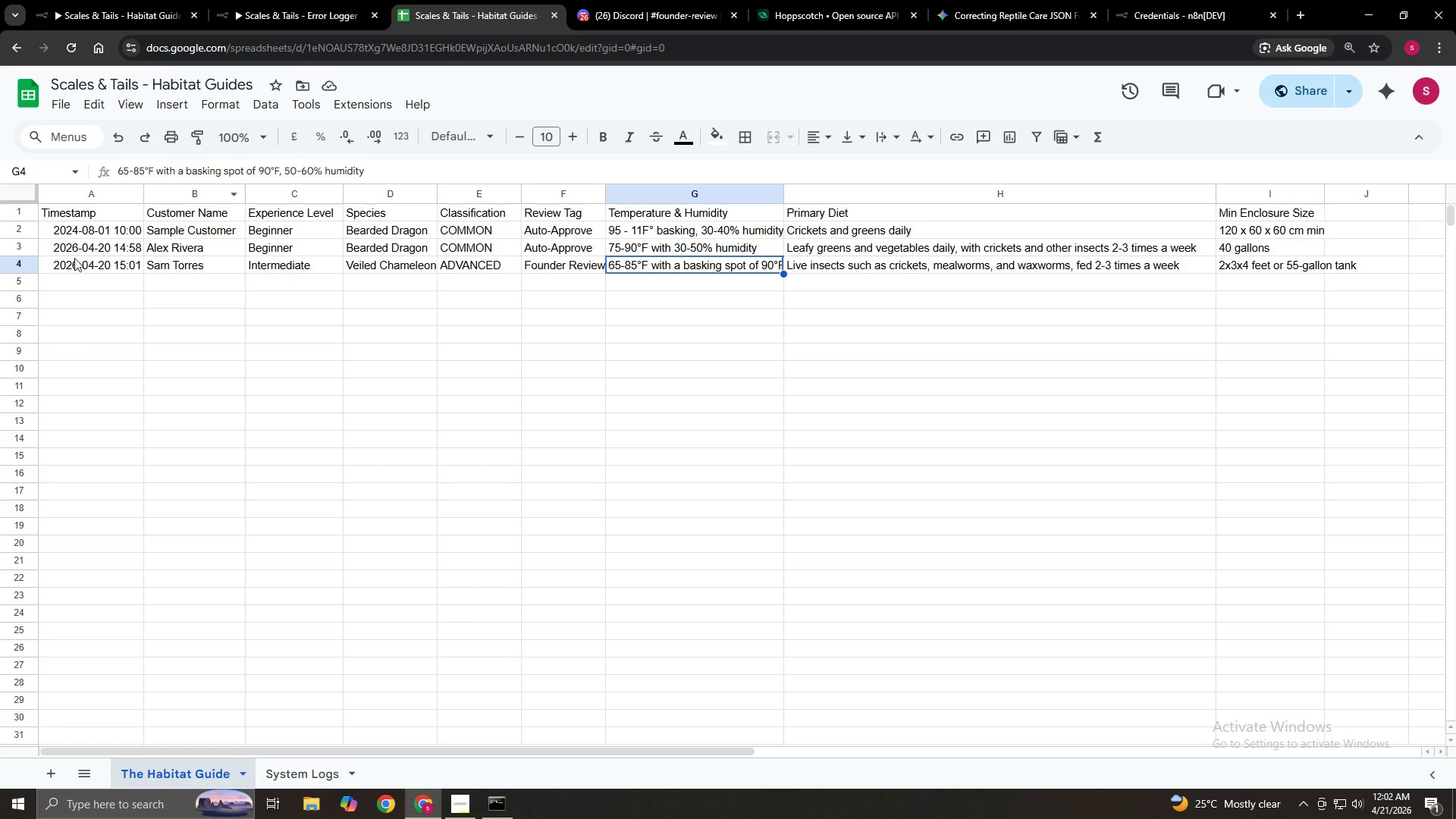 
left_click_drag(start_coordinate=[604, 196], to_coordinate=[615, 195])
 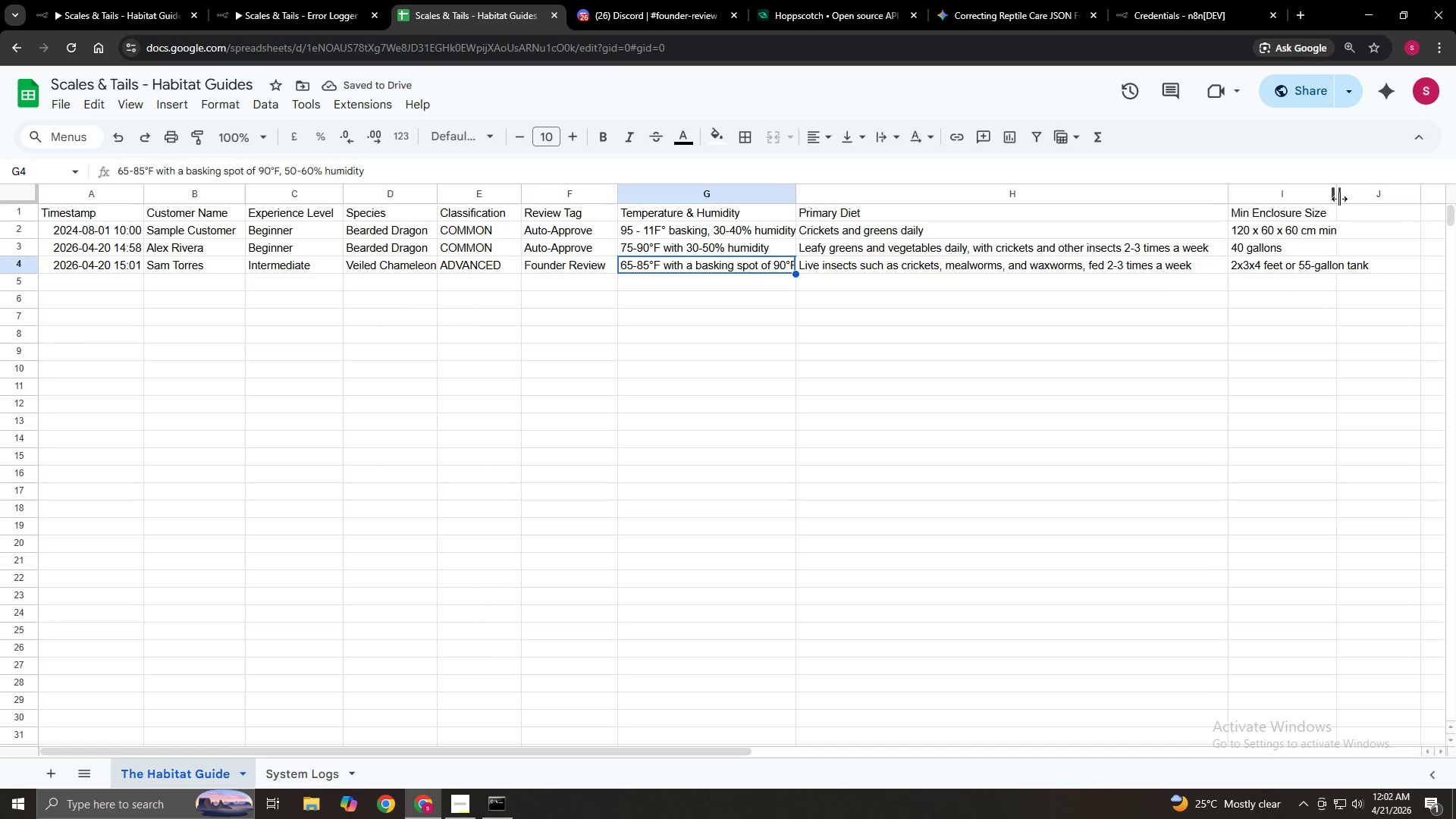 
left_click_drag(start_coordinate=[1337, 199], to_coordinate=[1410, 186])
 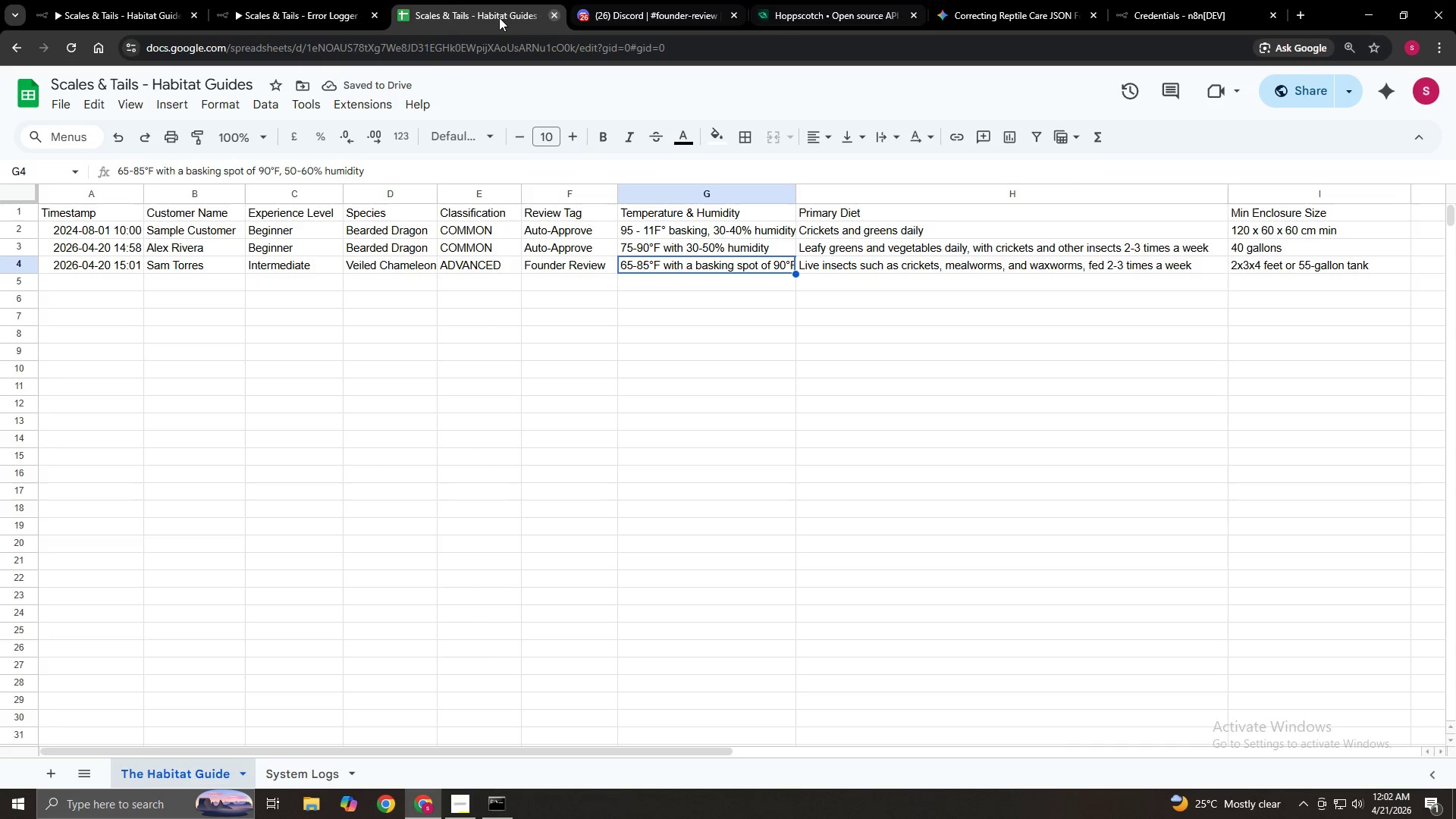 
left_click([93, 8])
 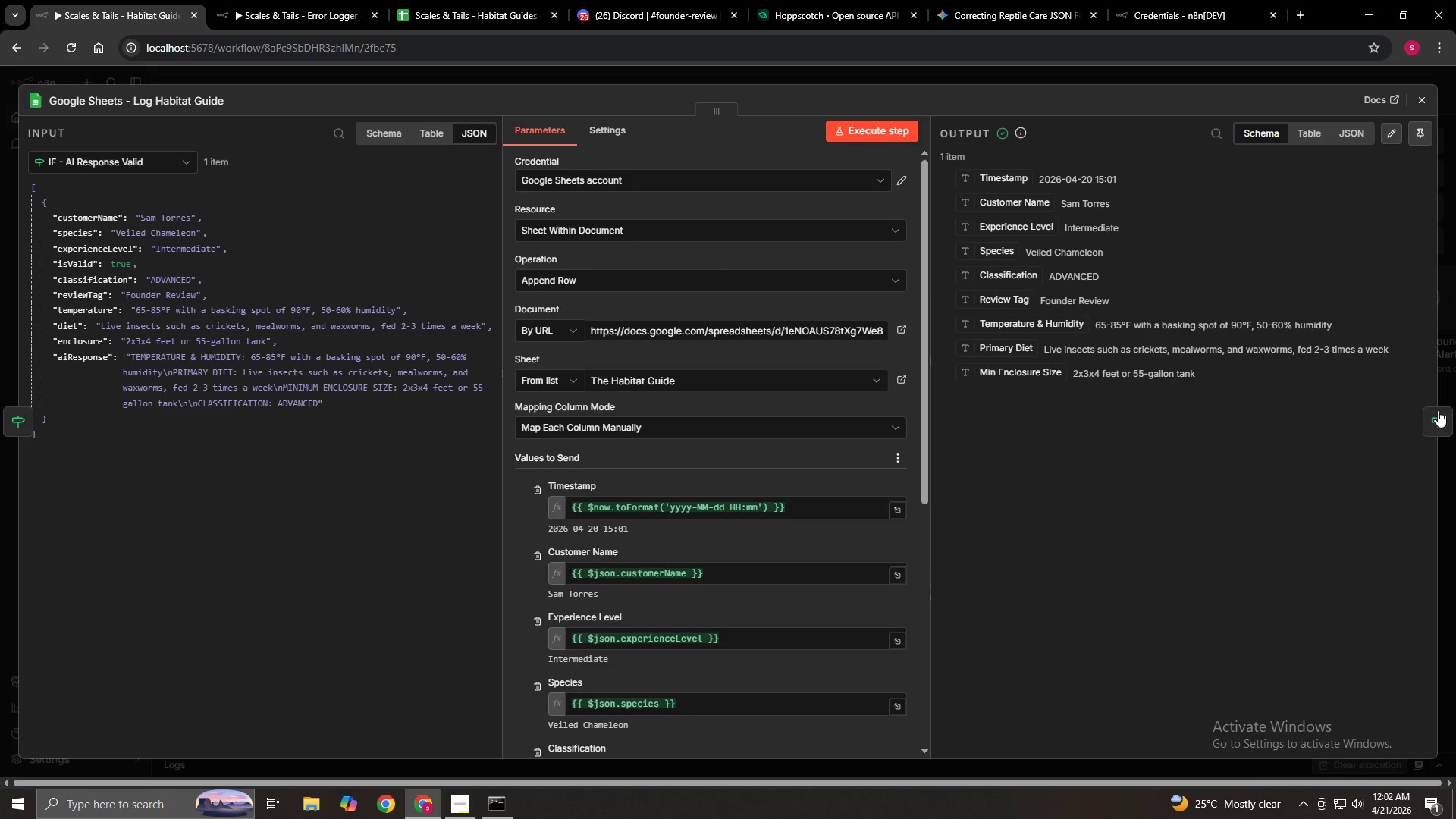 
left_click([1439, 412])
 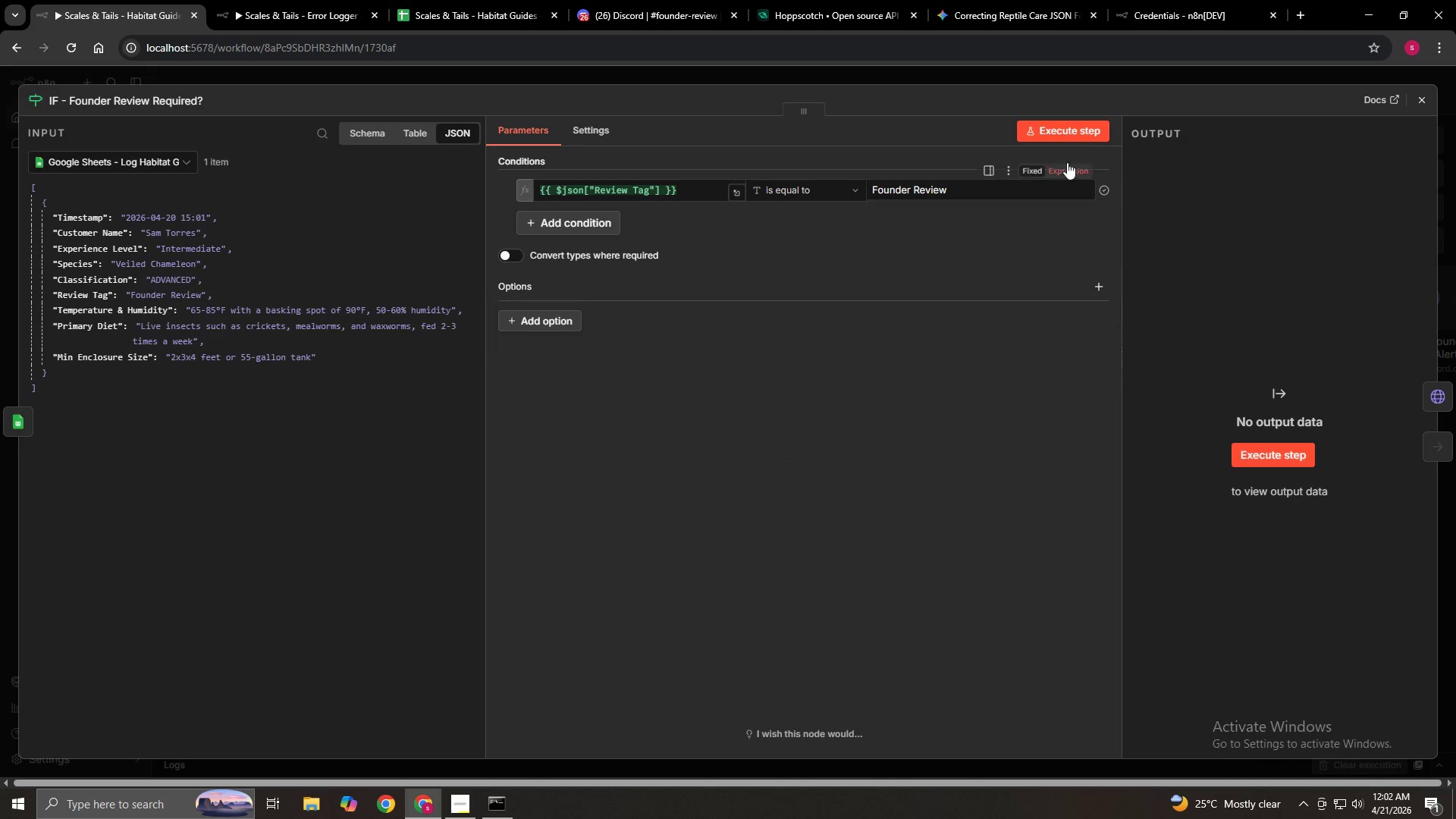 
left_click([1072, 131])
 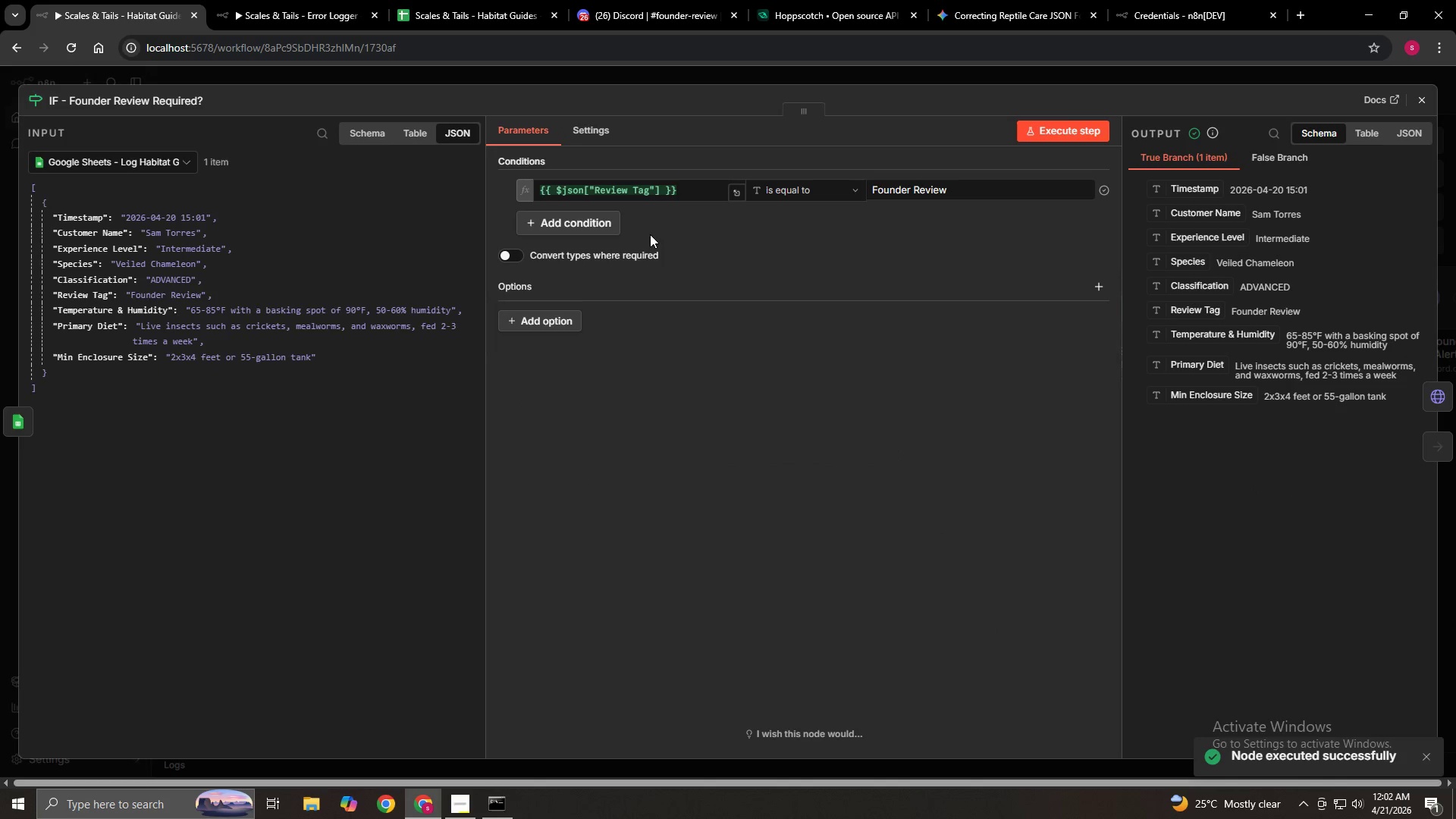 
left_click([1439, 388])
 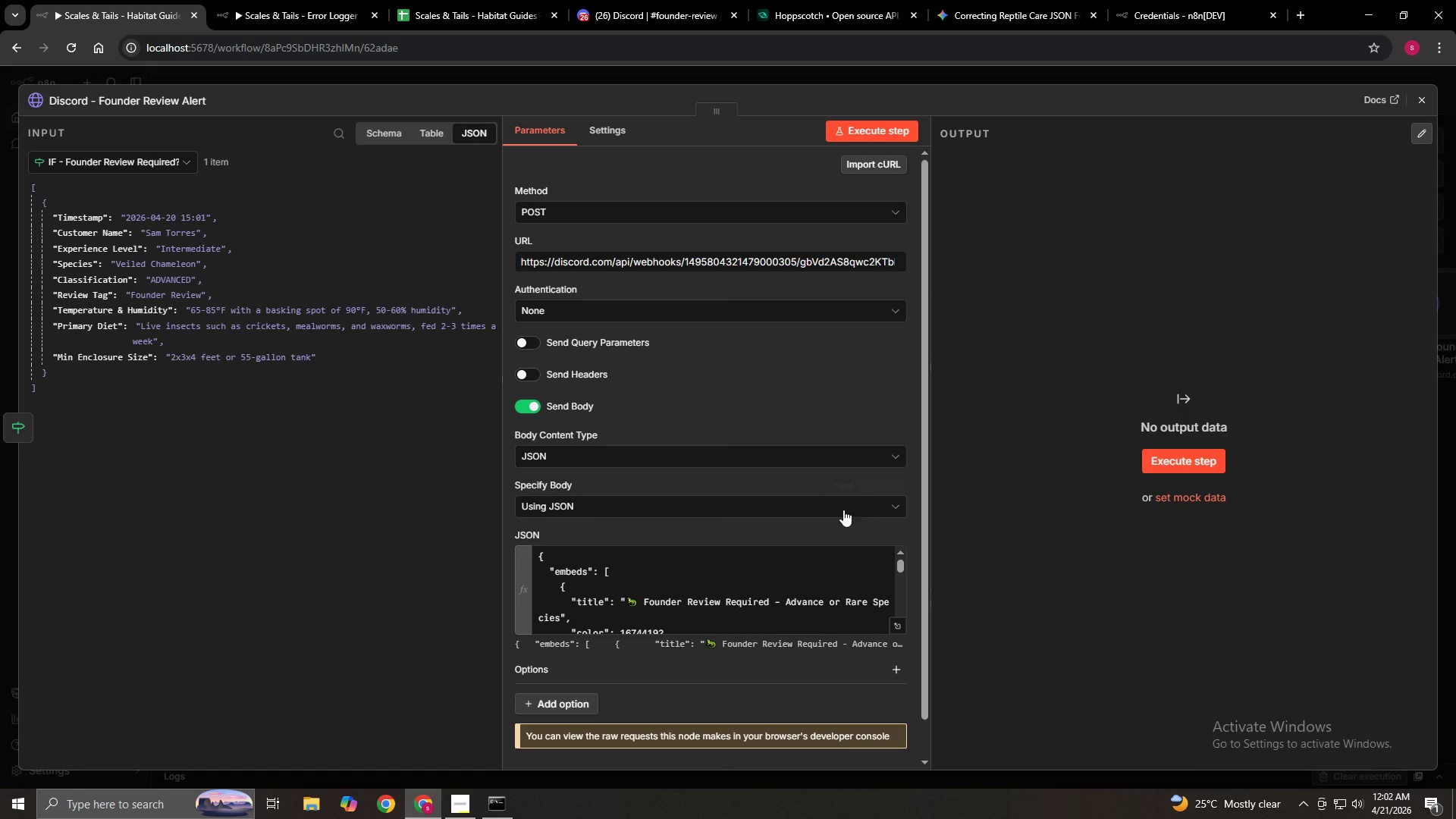 
scroll: coordinate [794, 601], scroll_direction: down, amount: 5.0
 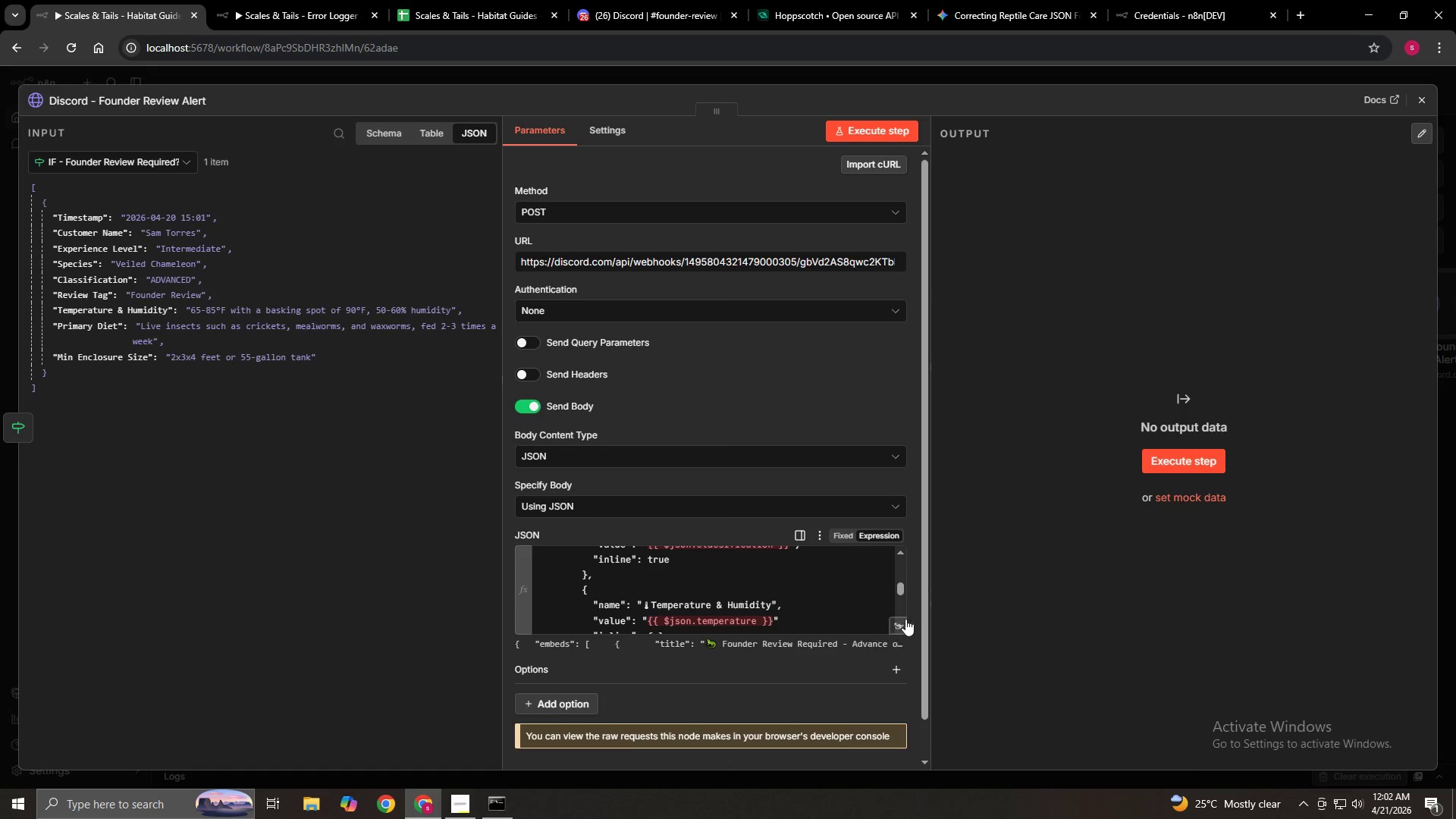 
left_click([905, 619])
 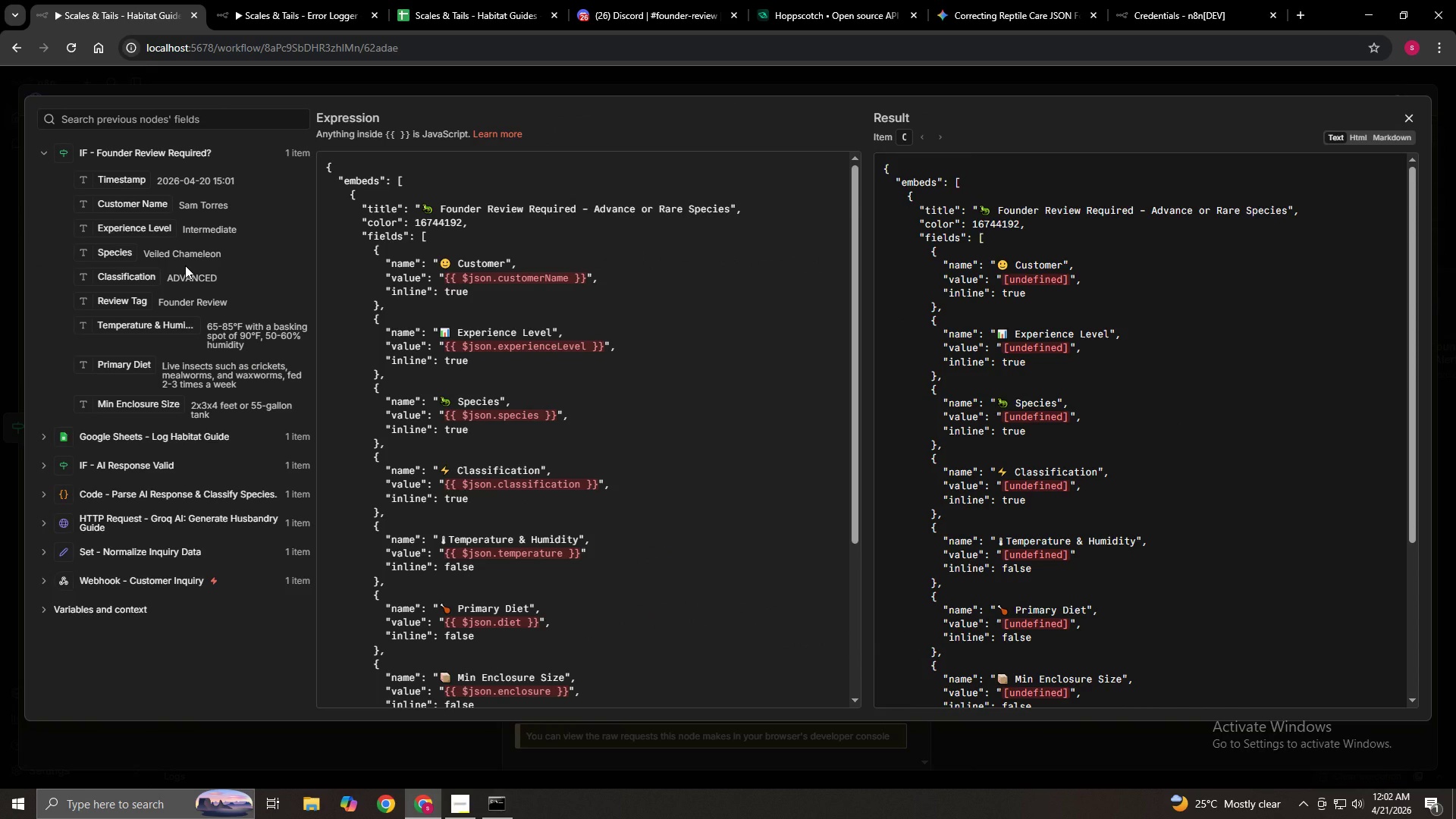 
wait(8.03)
 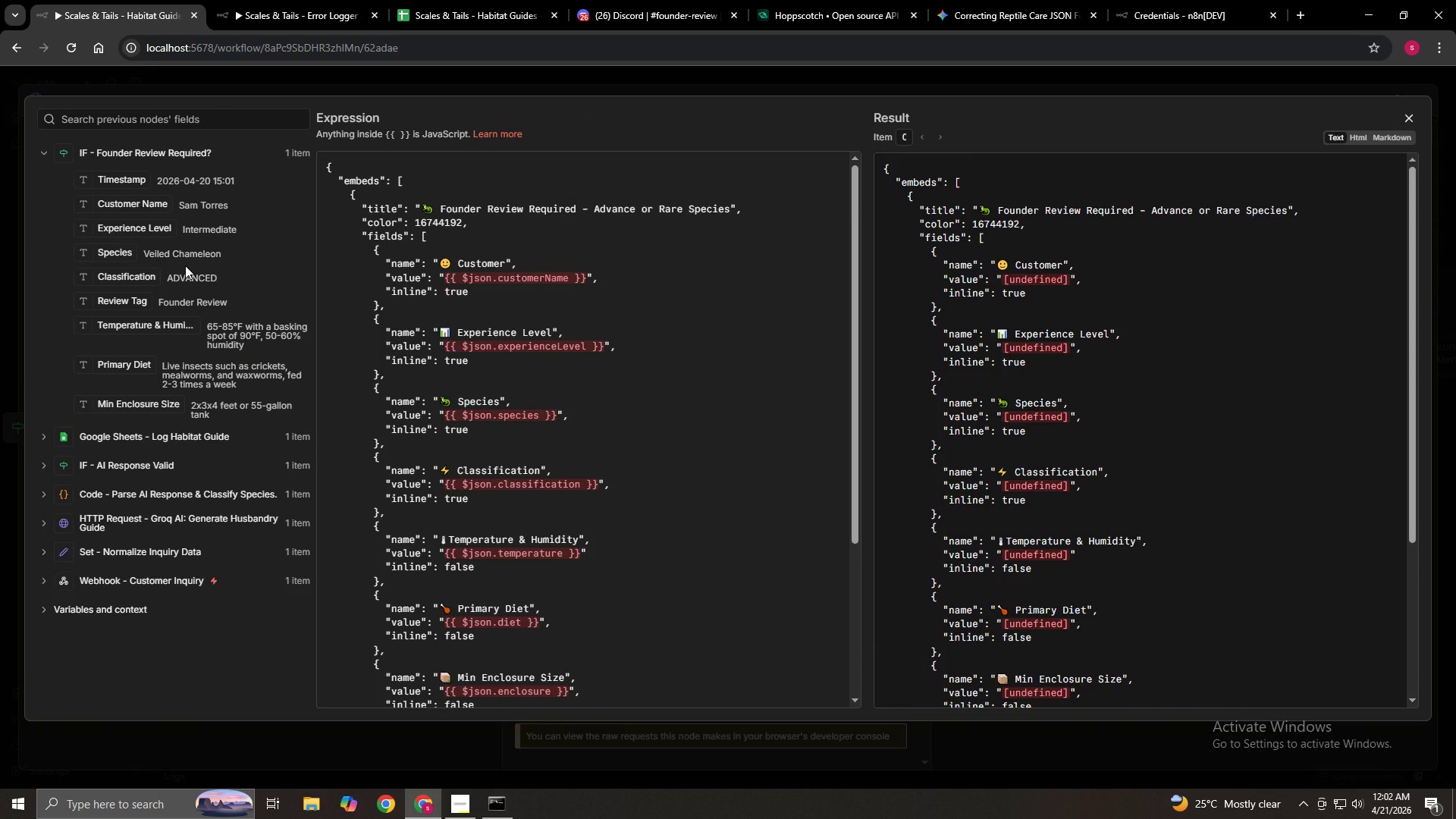 
right_click([133, 207])
 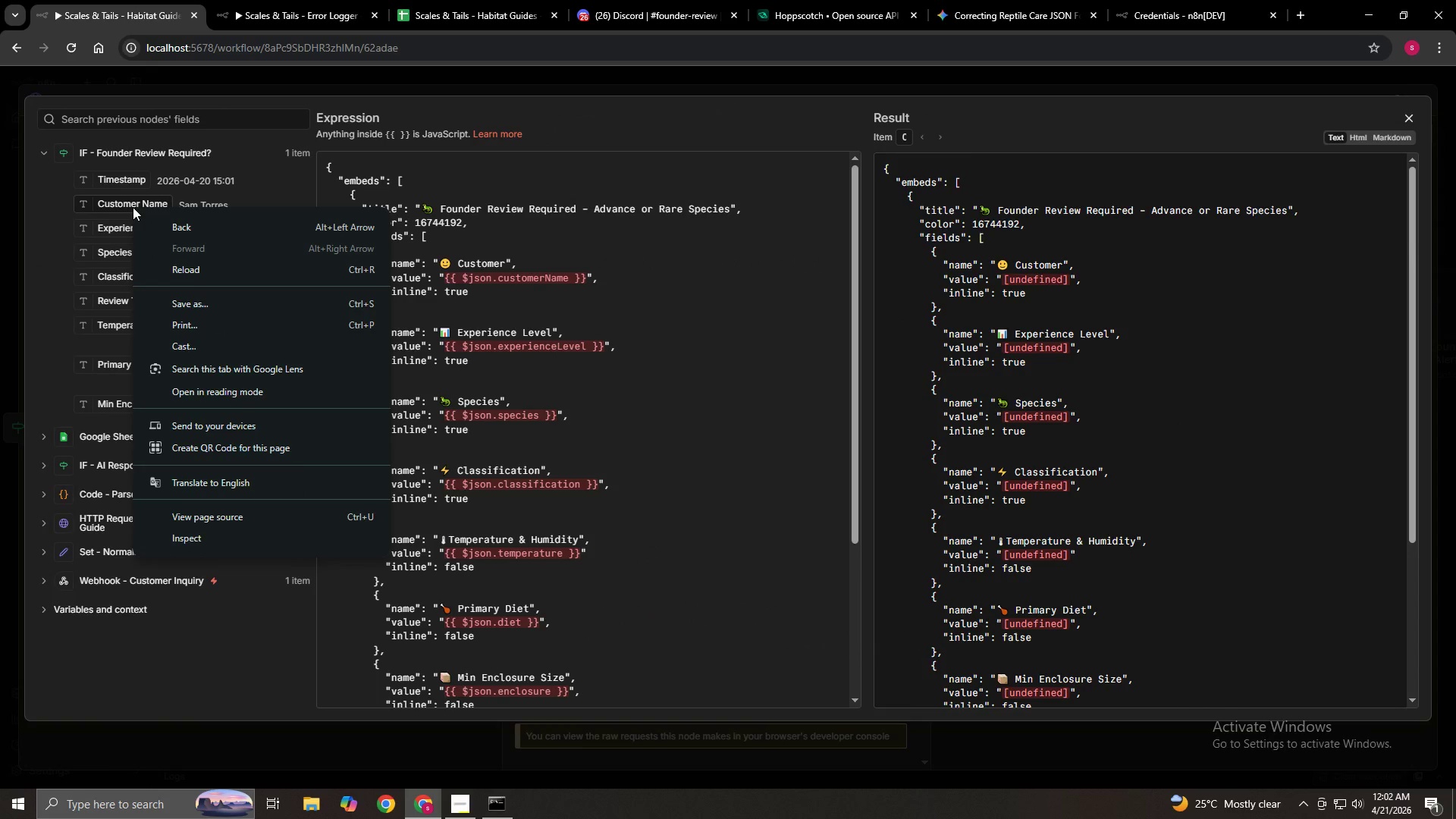 
left_click([133, 207])
 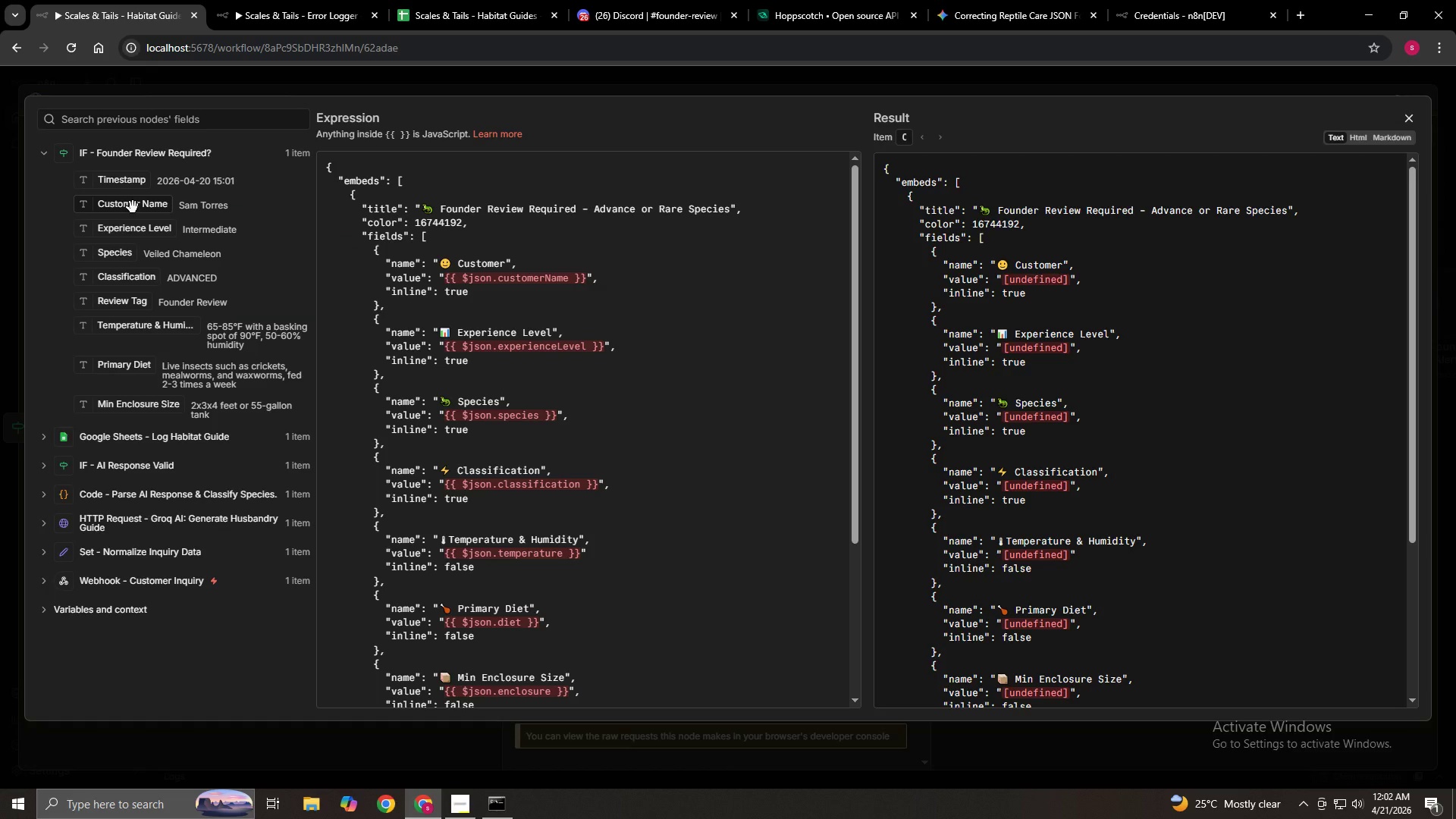 
left_click_drag(start_coordinate=[133, 207], to_coordinate=[573, 284])
 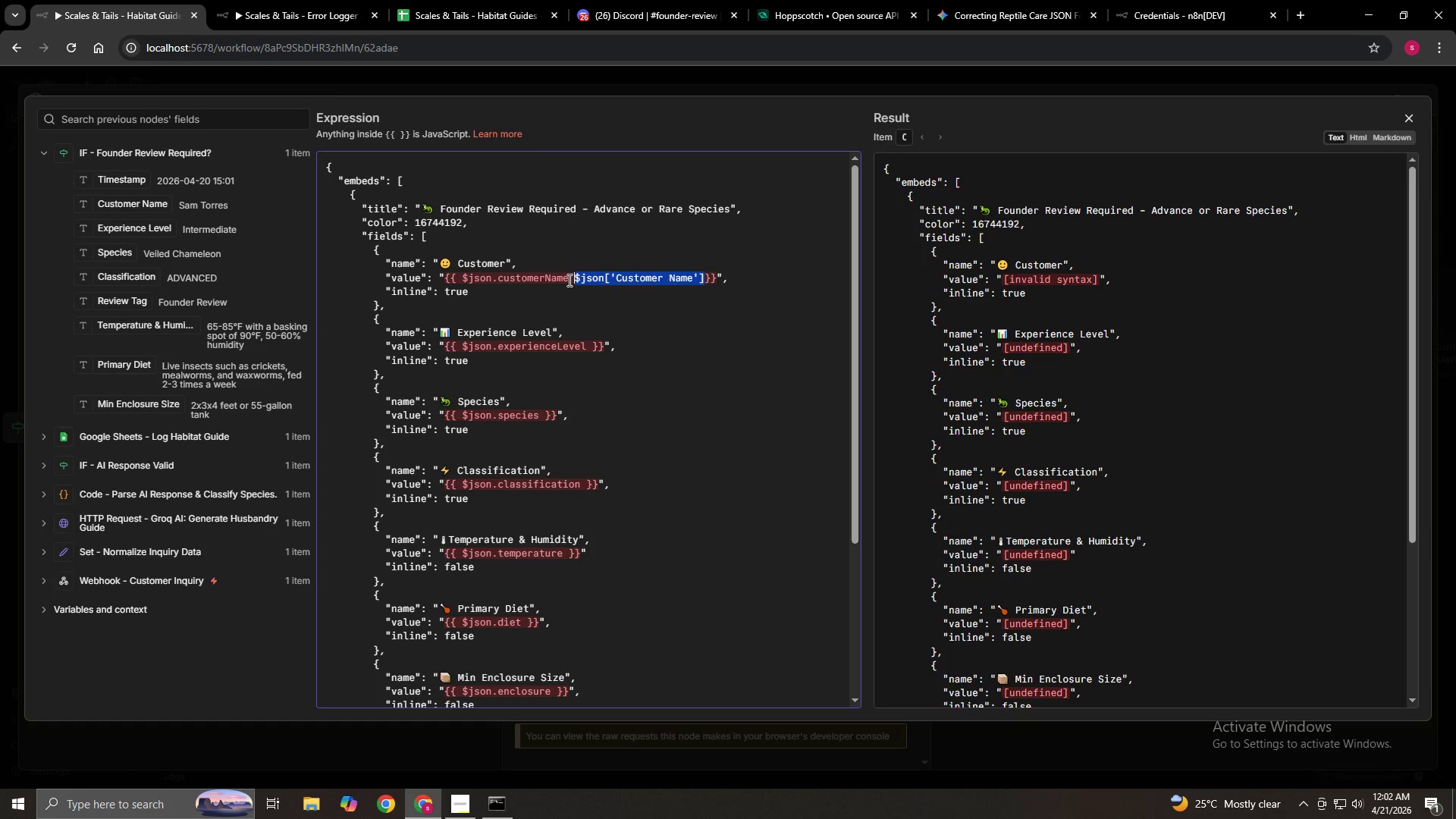 
left_click_drag(start_coordinate=[568, 280], to_coordinate=[457, 276])
 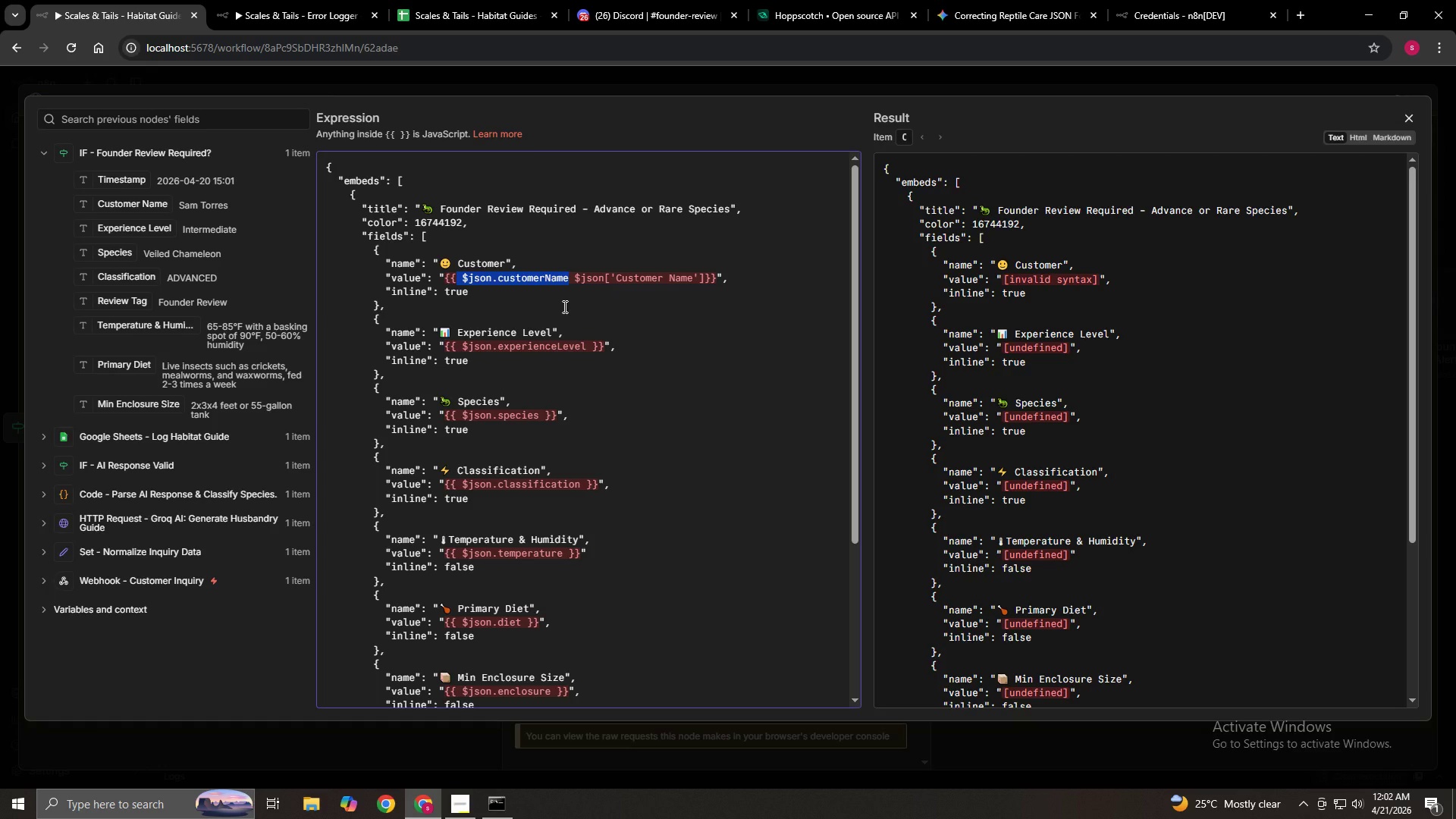 
key(Backspace)
 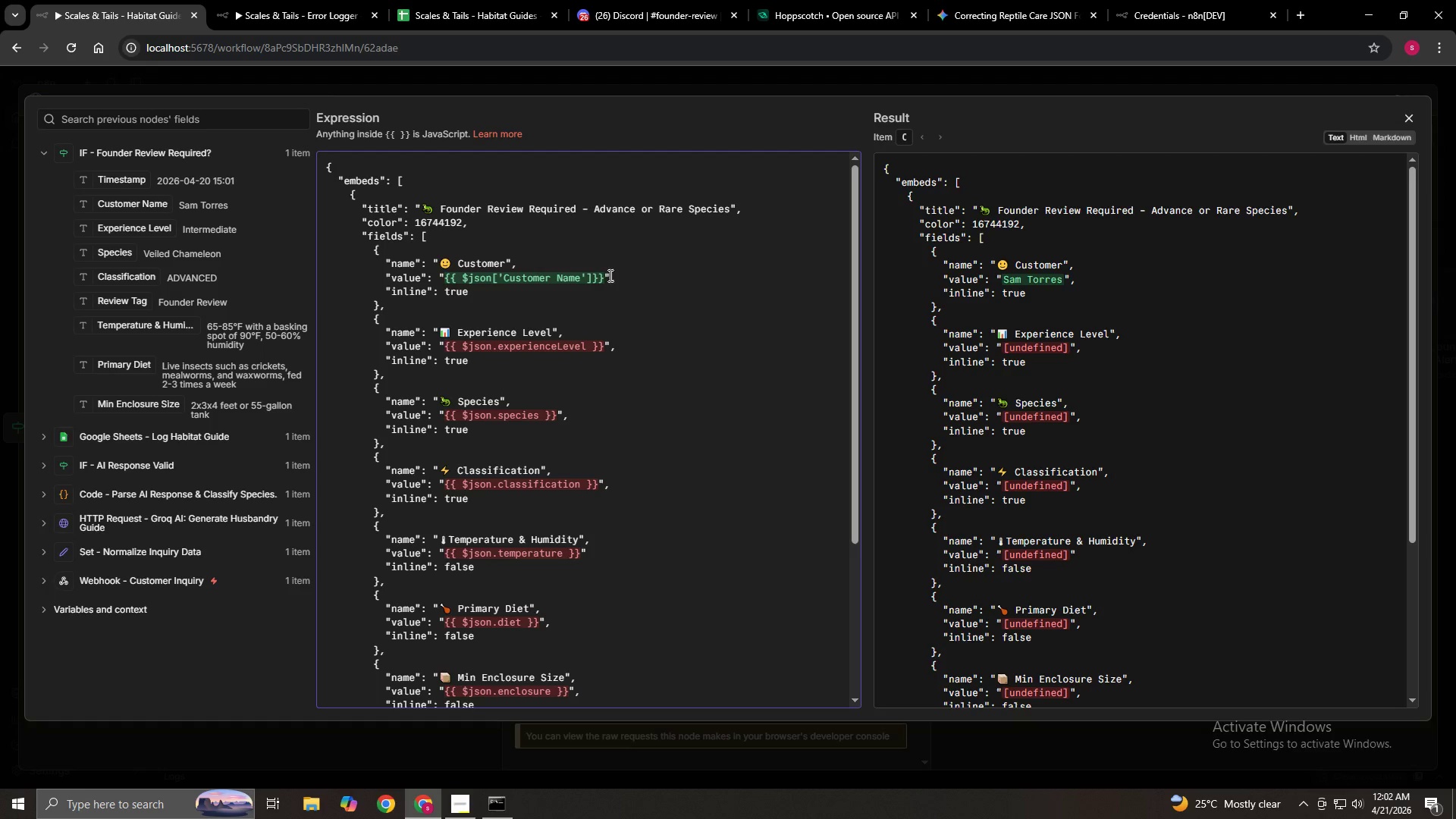 
left_click([592, 278])
 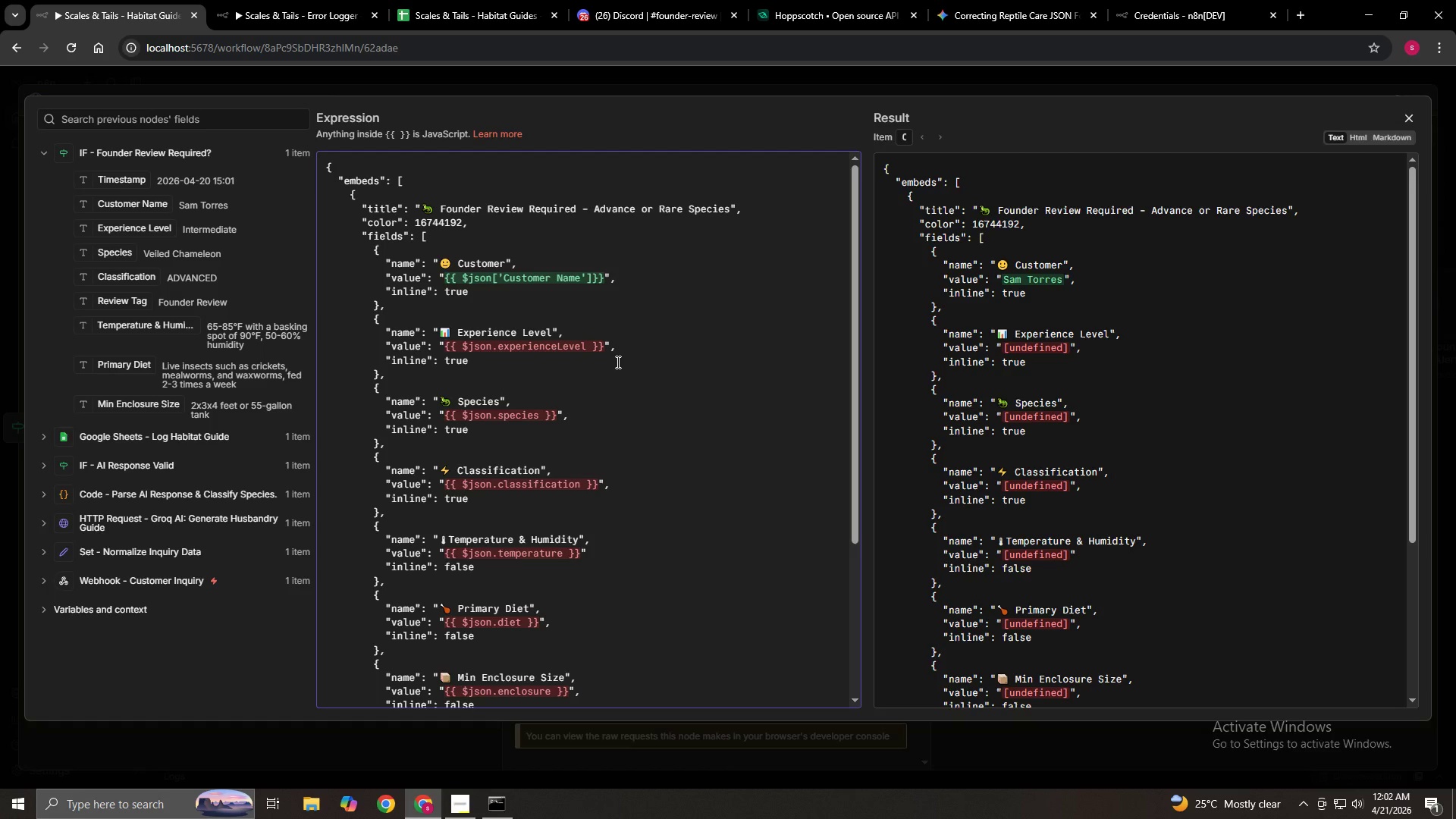 
key(Space)
 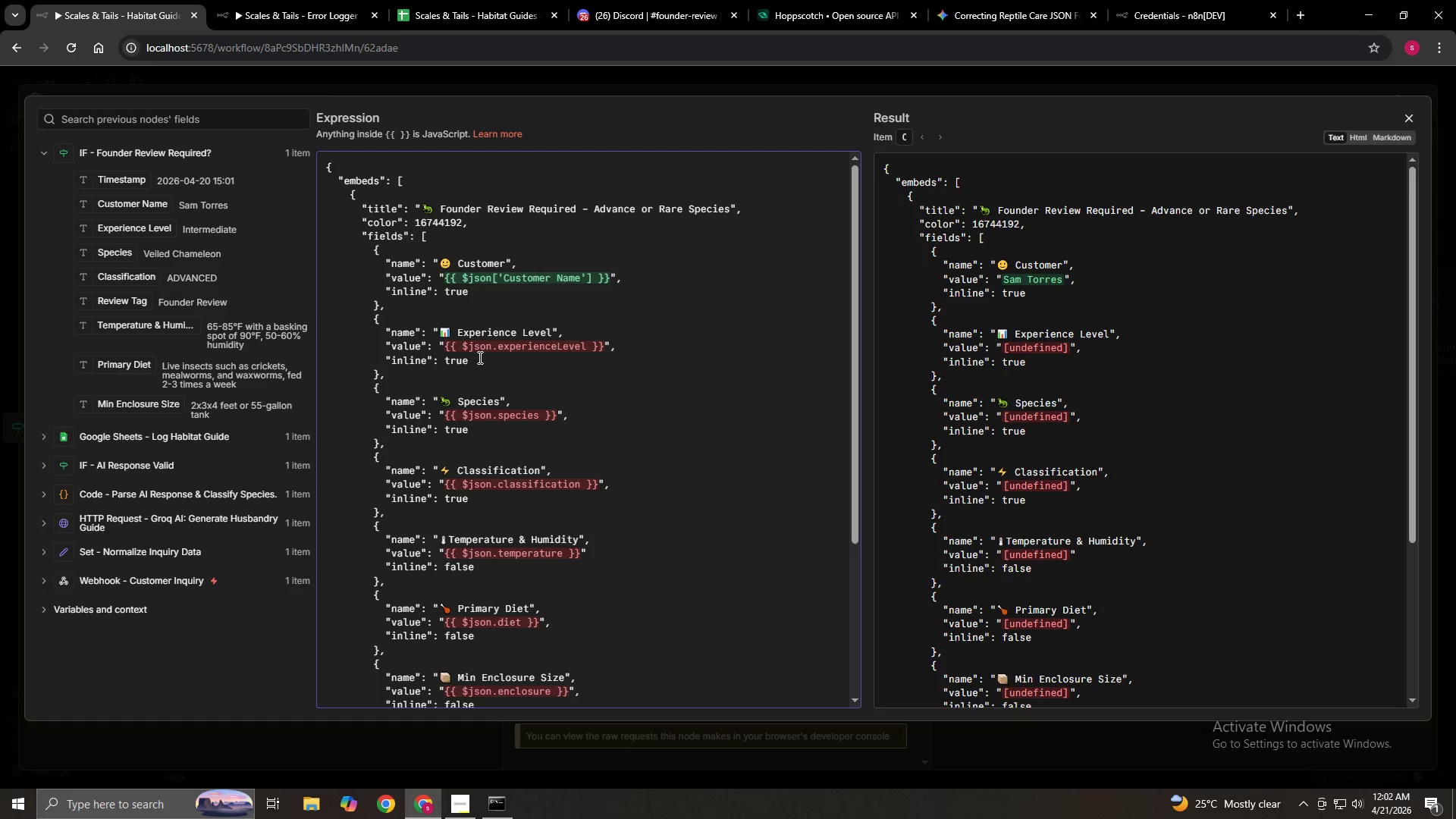 
left_click([585, 350])
 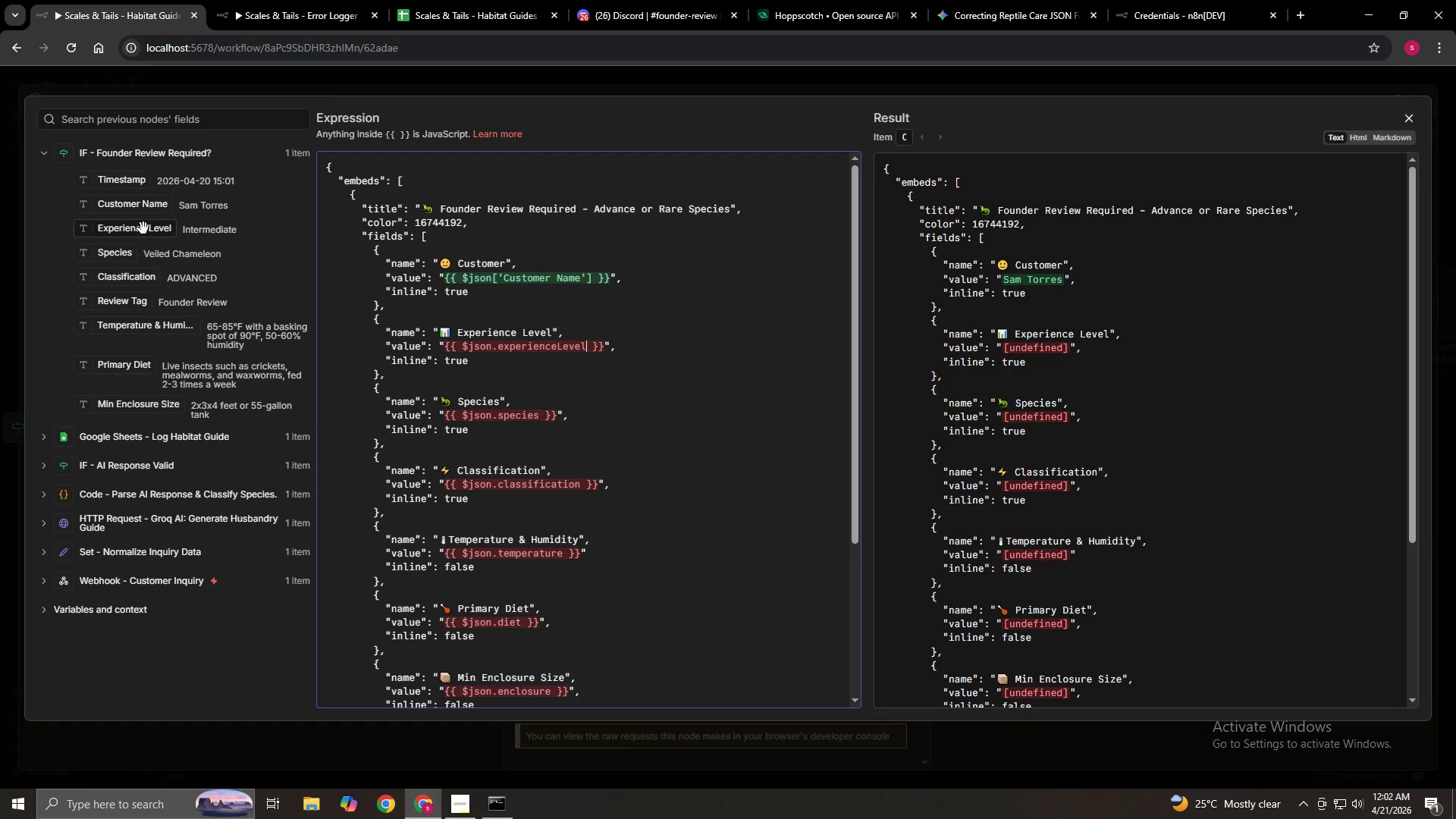 
left_click_drag(start_coordinate=[138, 233], to_coordinate=[592, 350])
 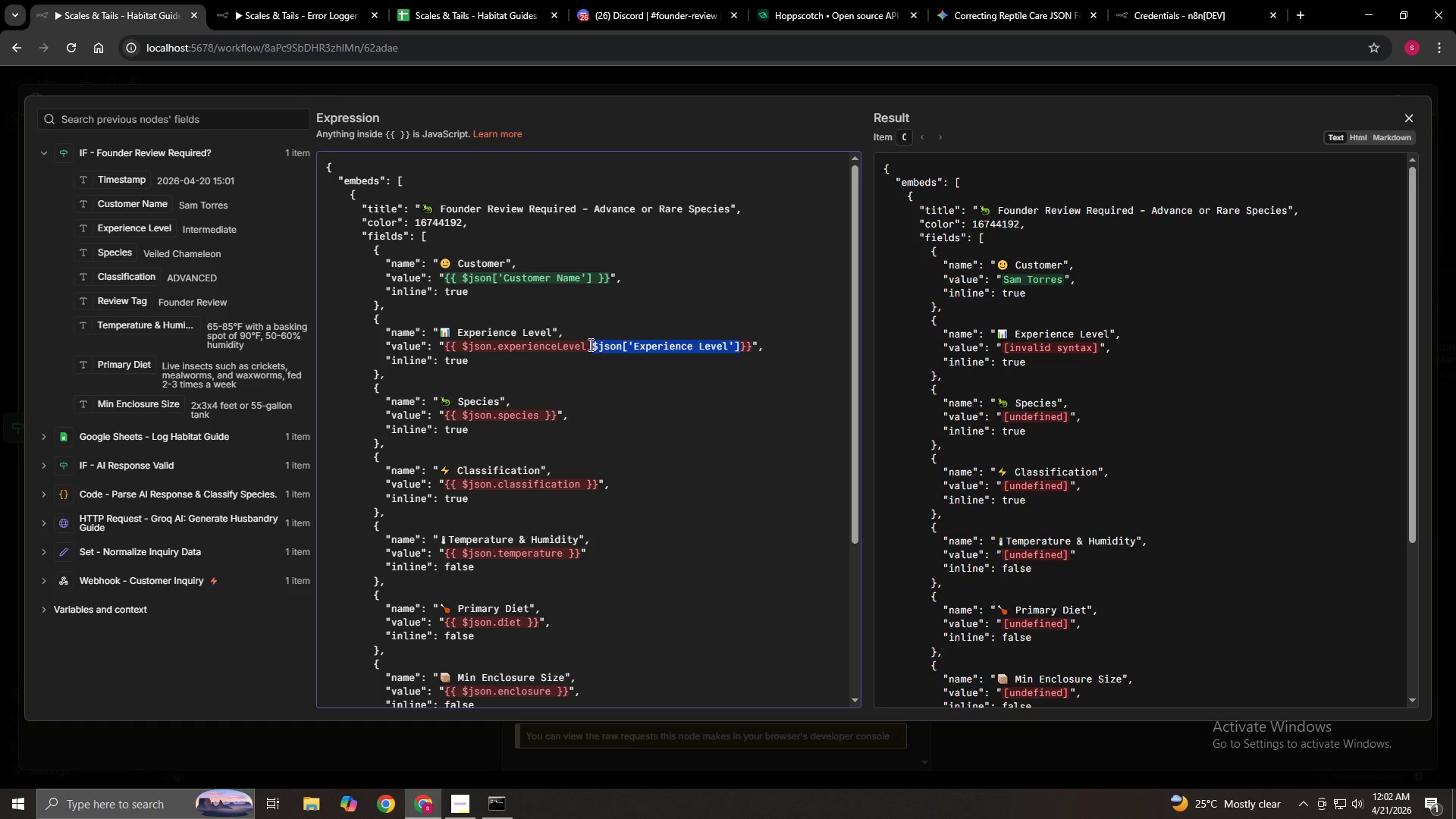 
left_click_drag(start_coordinate=[589, 344], to_coordinate=[463, 344])
 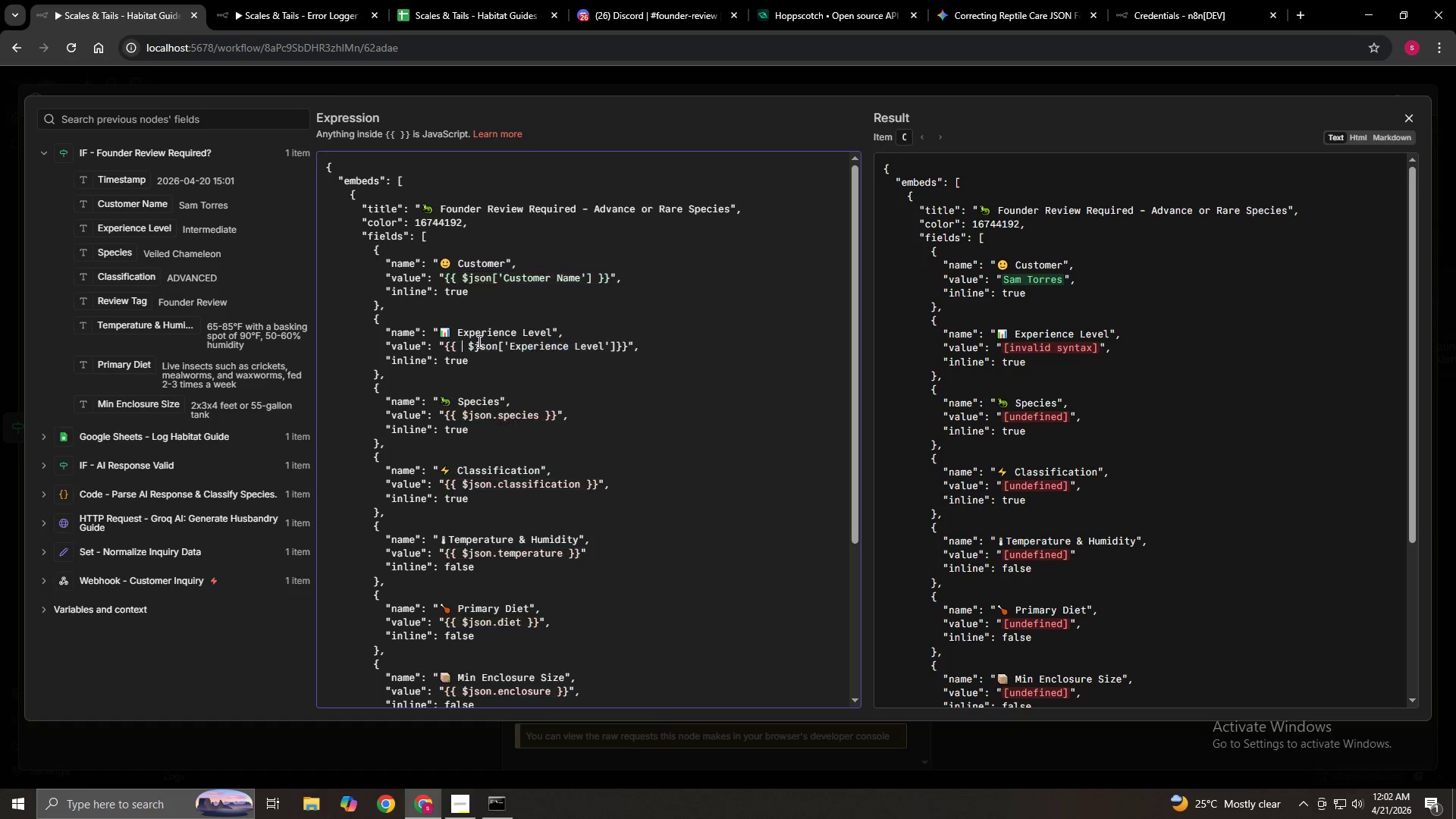 
key(Backspace)
 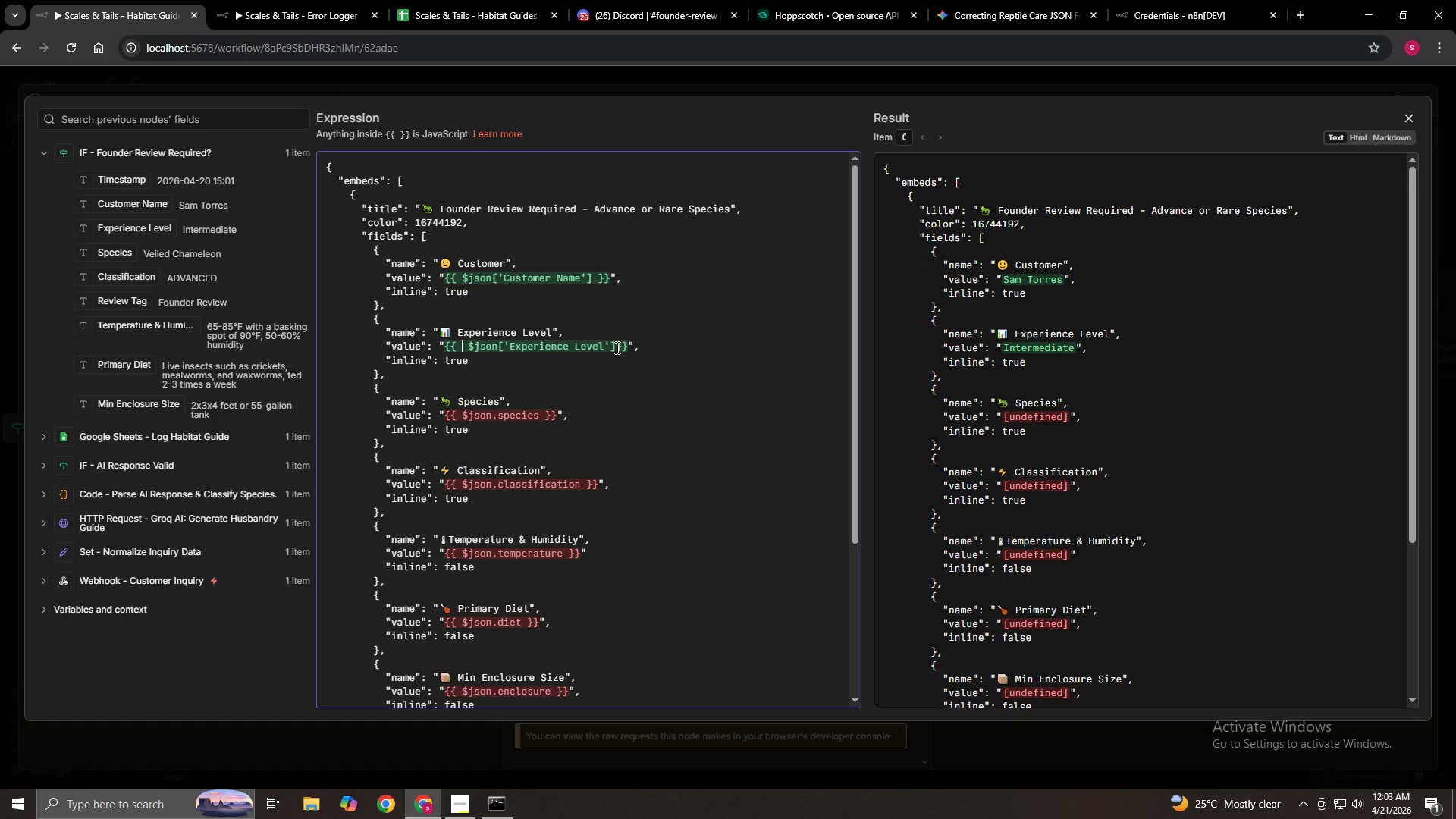 
left_click([616, 347])
 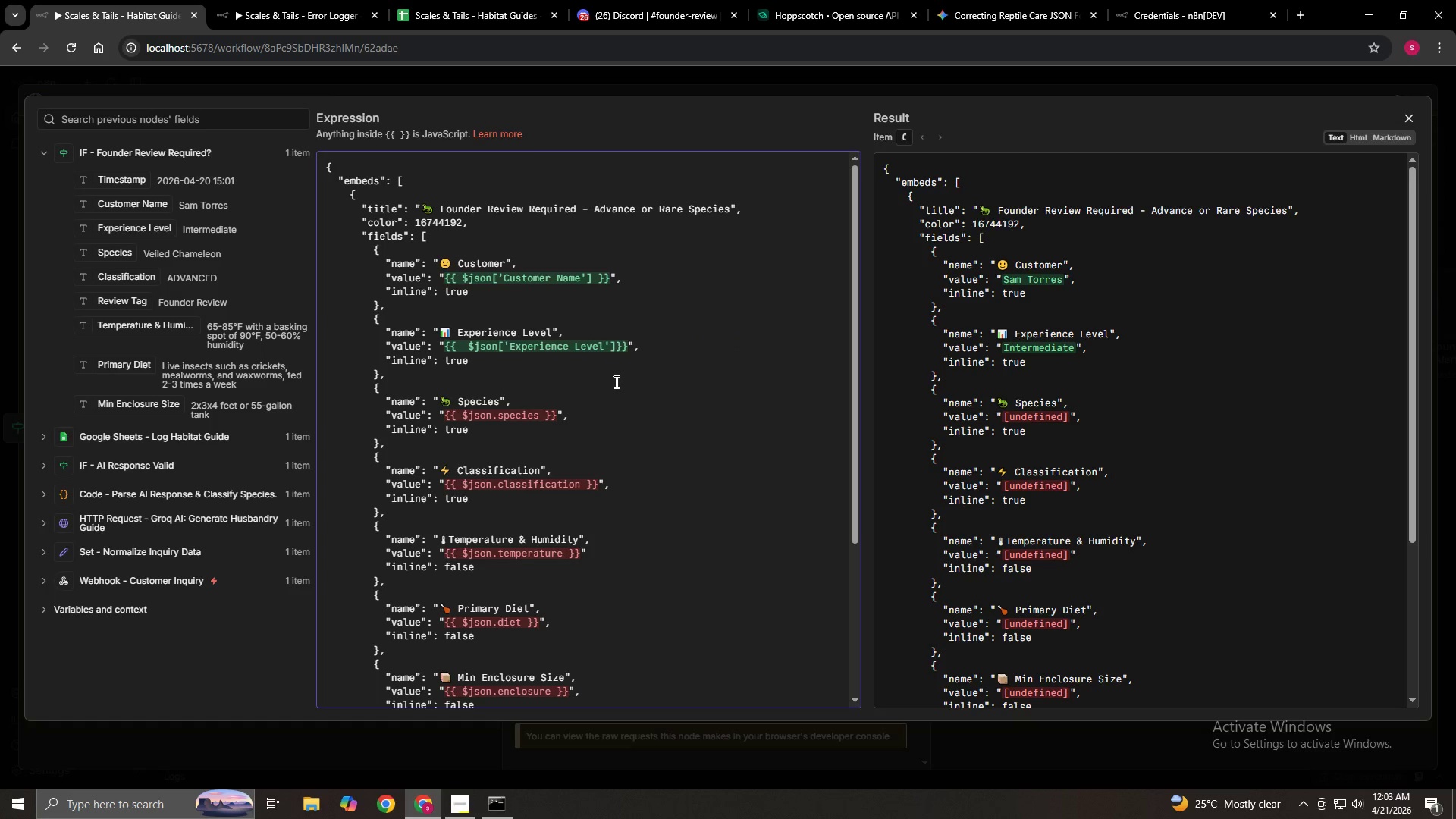 
key(Backspace)
 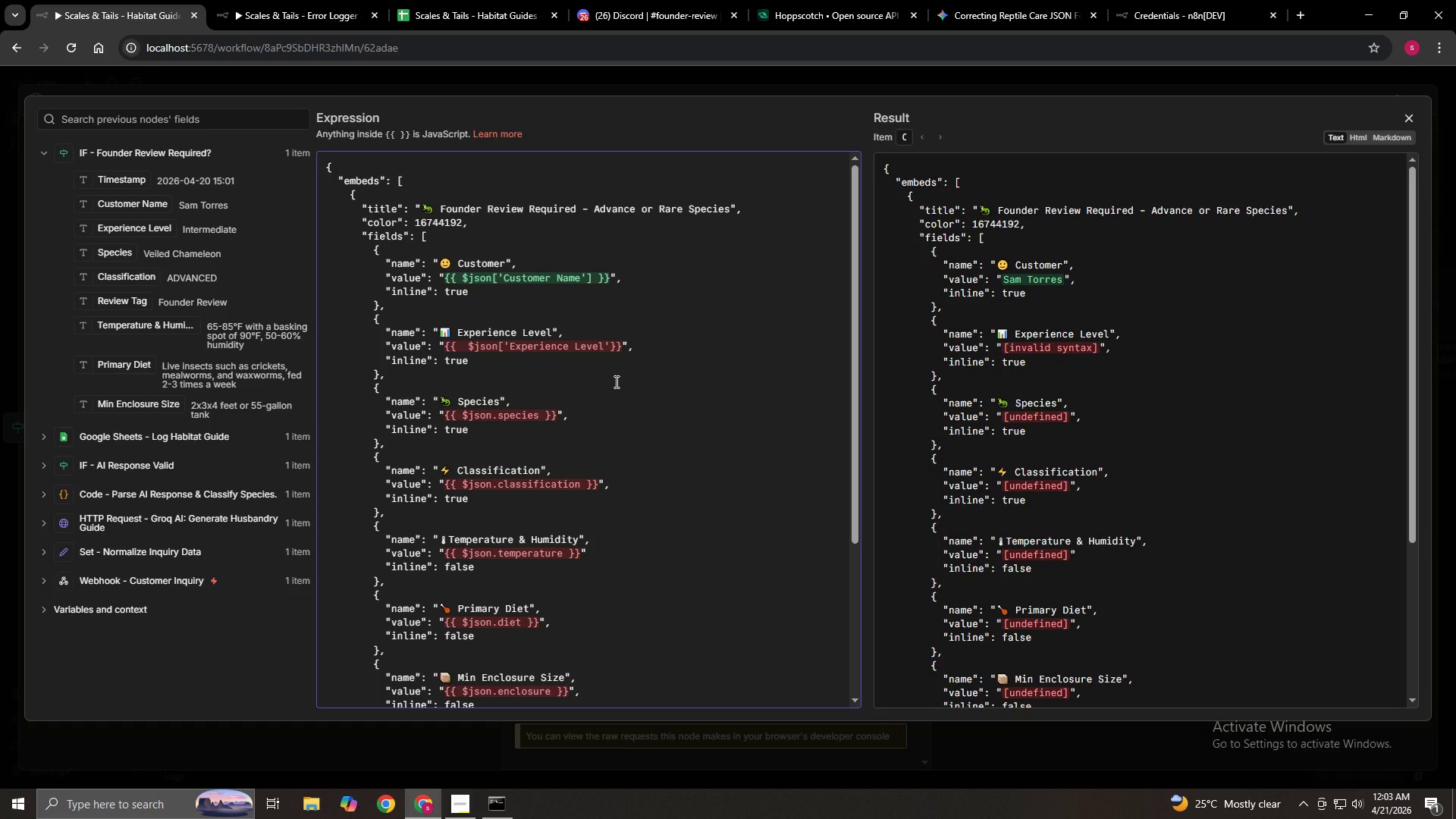 
key(BracketRight)
 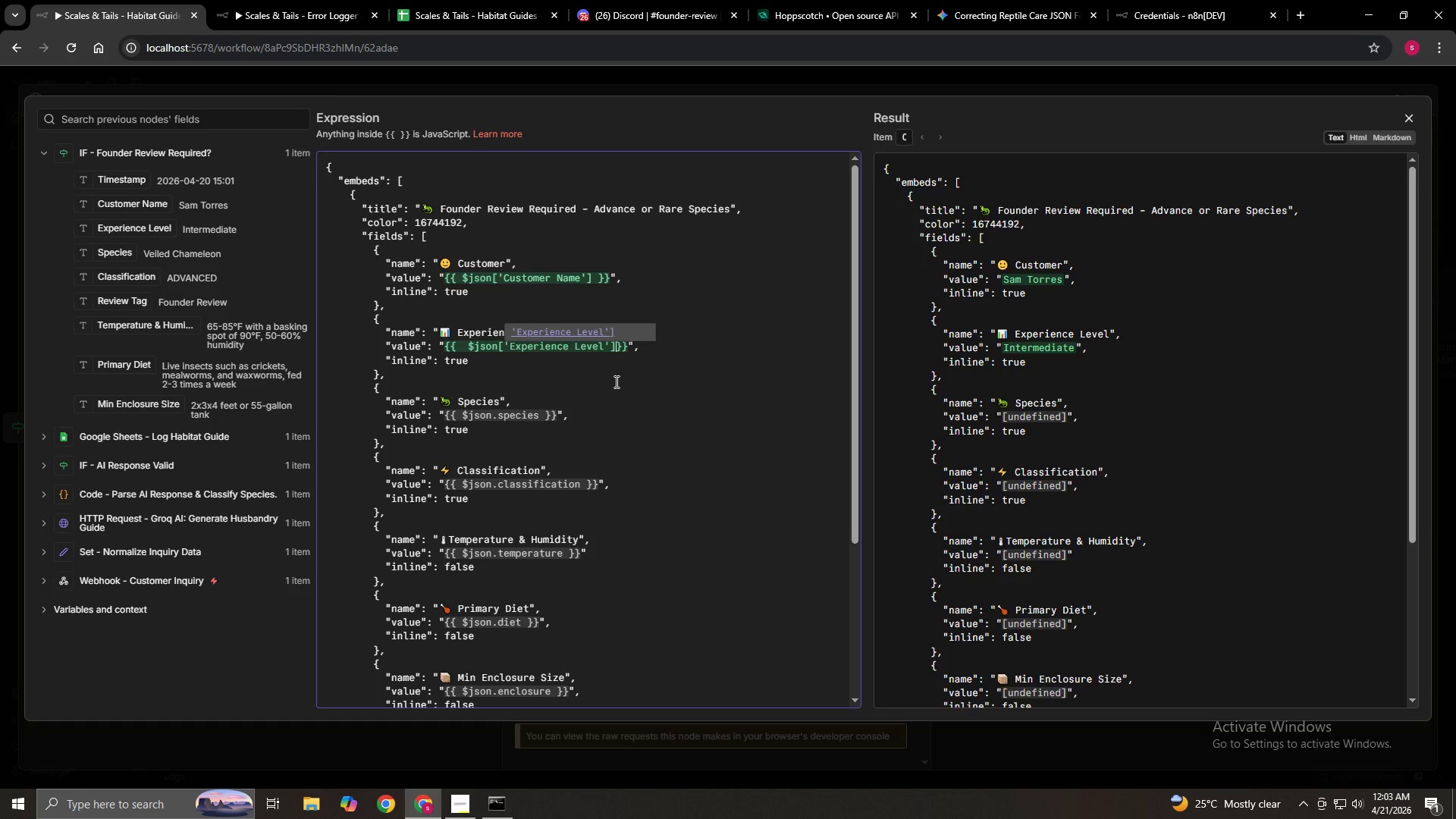 
key(Space)
 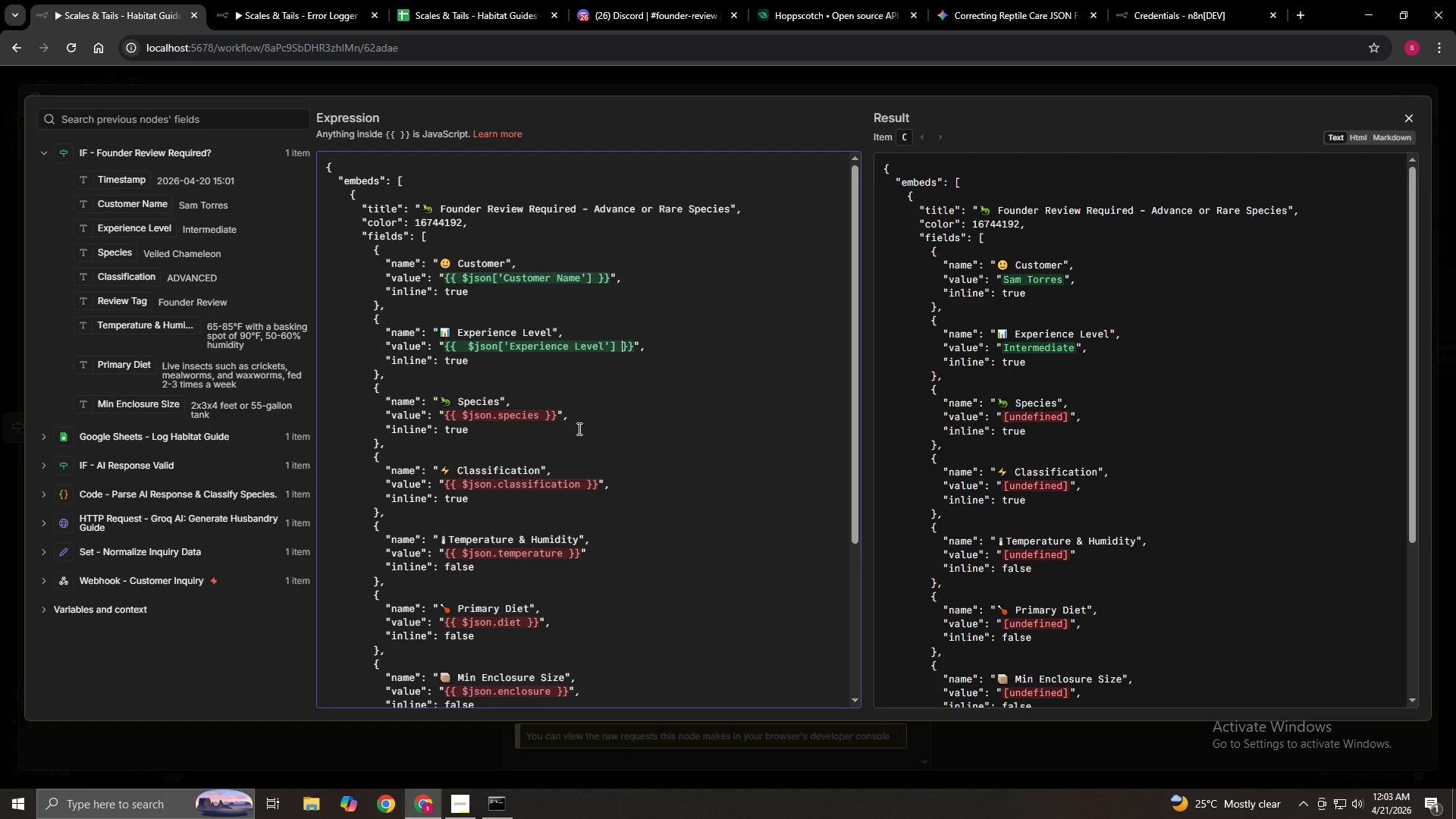 
left_click([576, 429])
 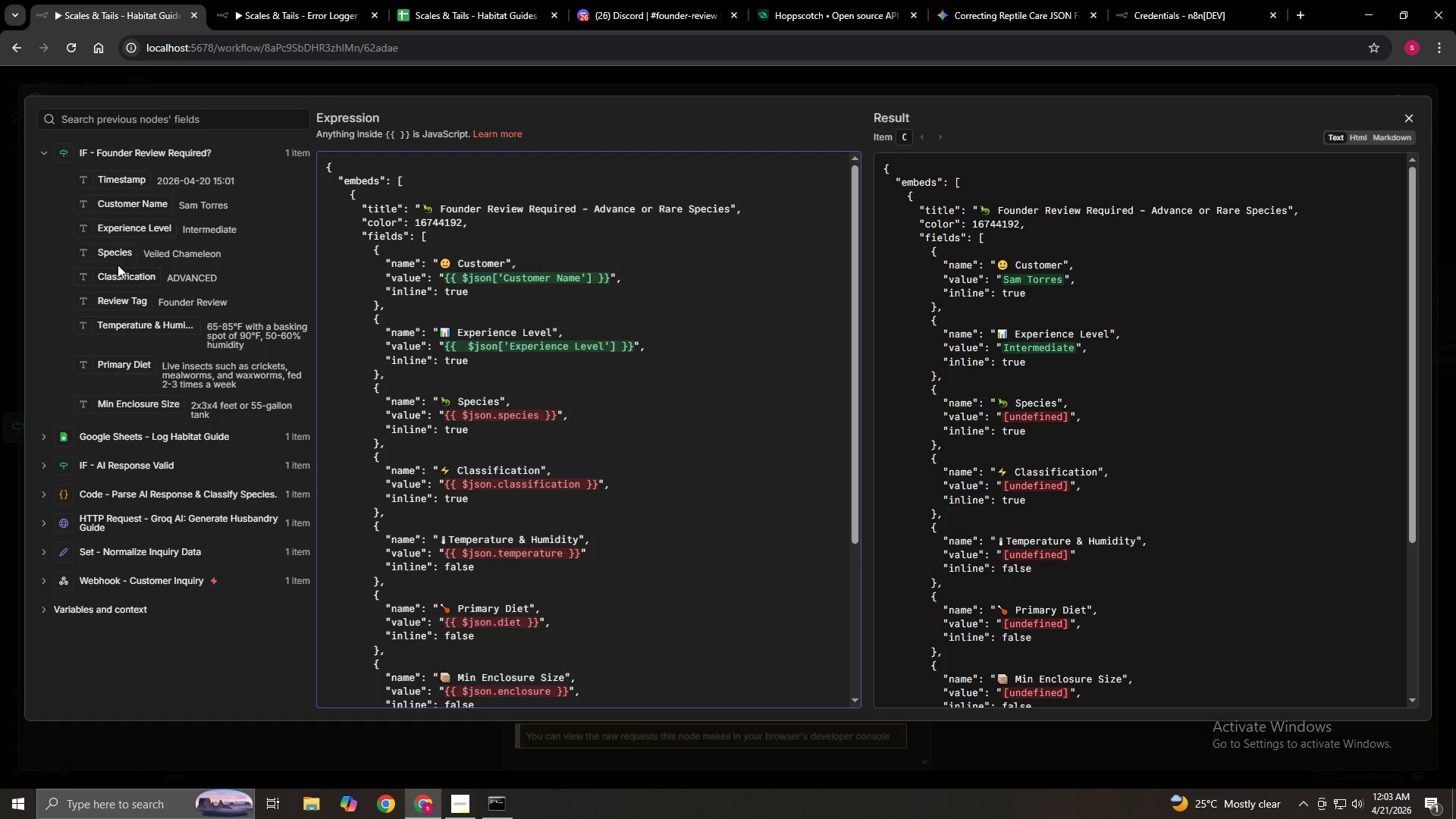 
left_click_drag(start_coordinate=[114, 259], to_coordinate=[541, 421])
 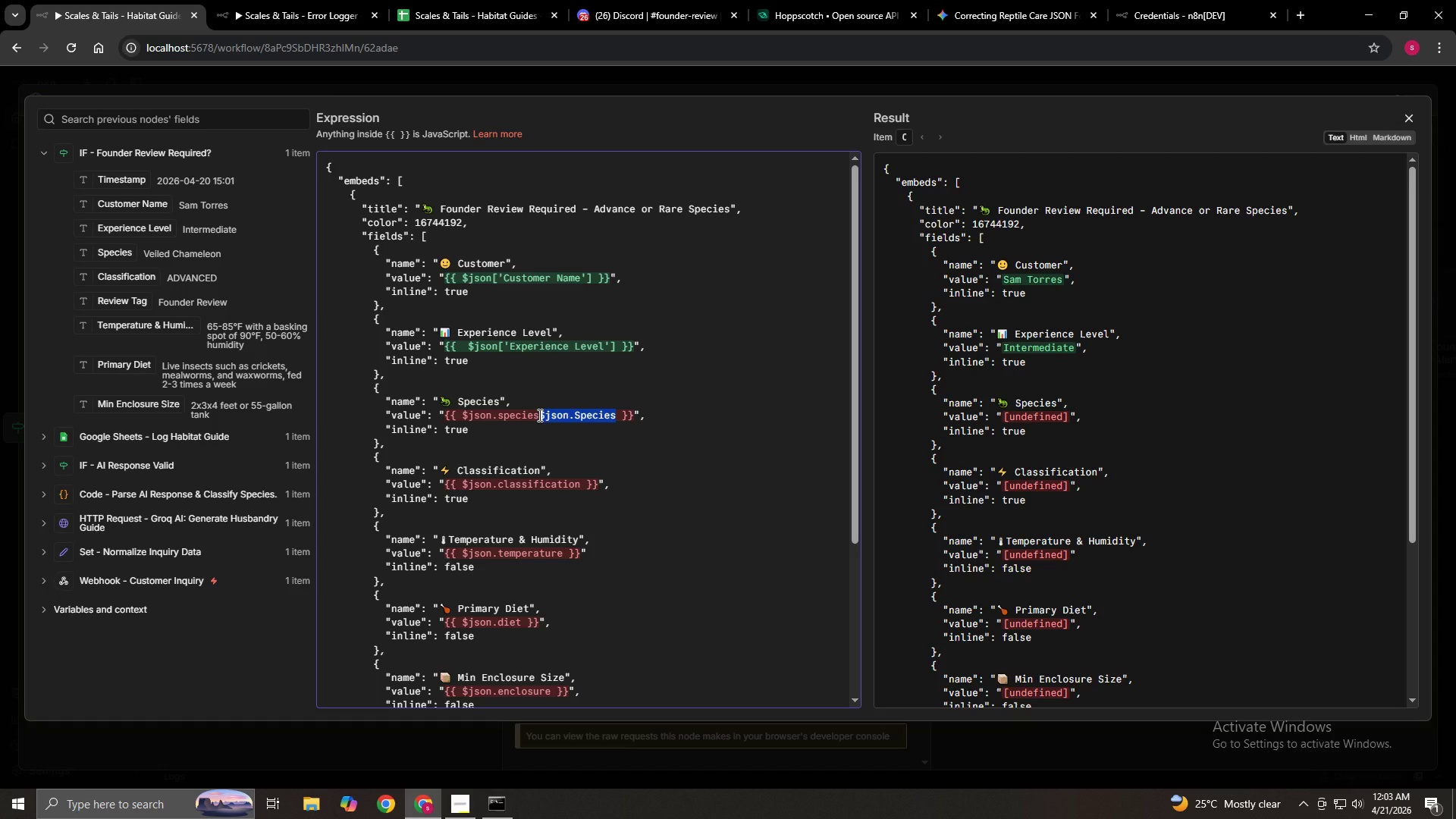 
left_click_drag(start_coordinate=[538, 415], to_coordinate=[465, 411])
 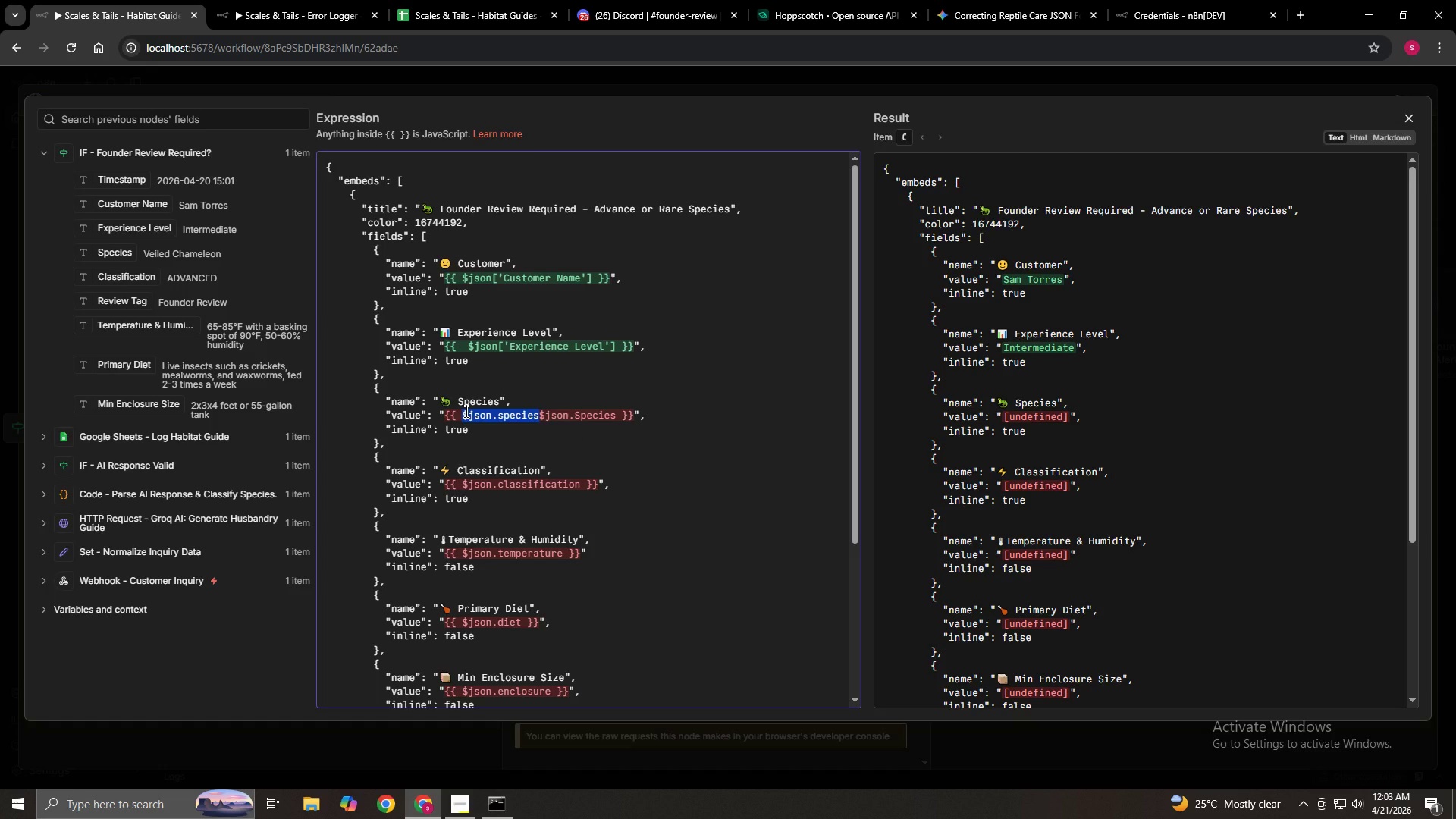 
key(Backspace)
 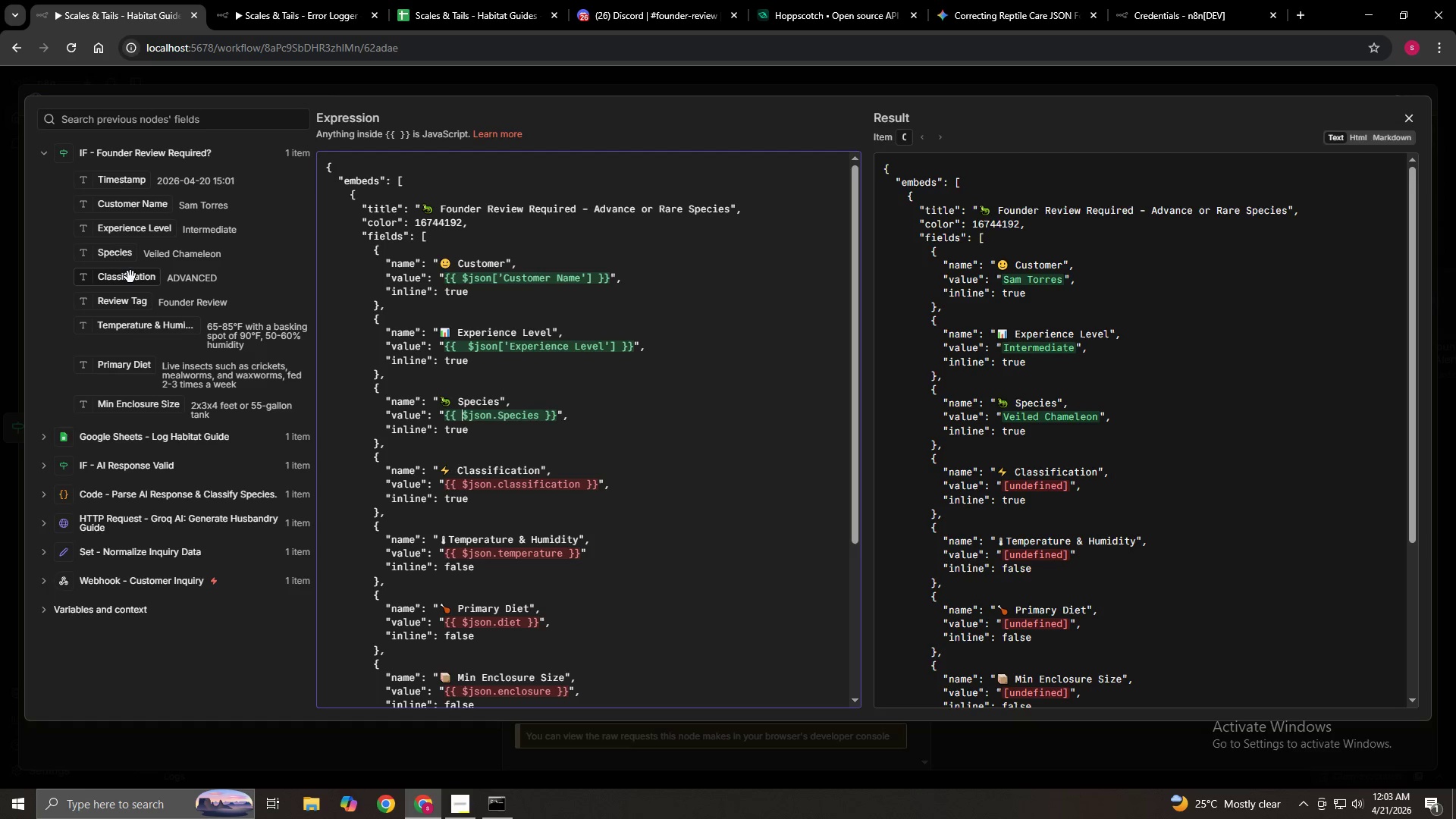 
wait(5.12)
 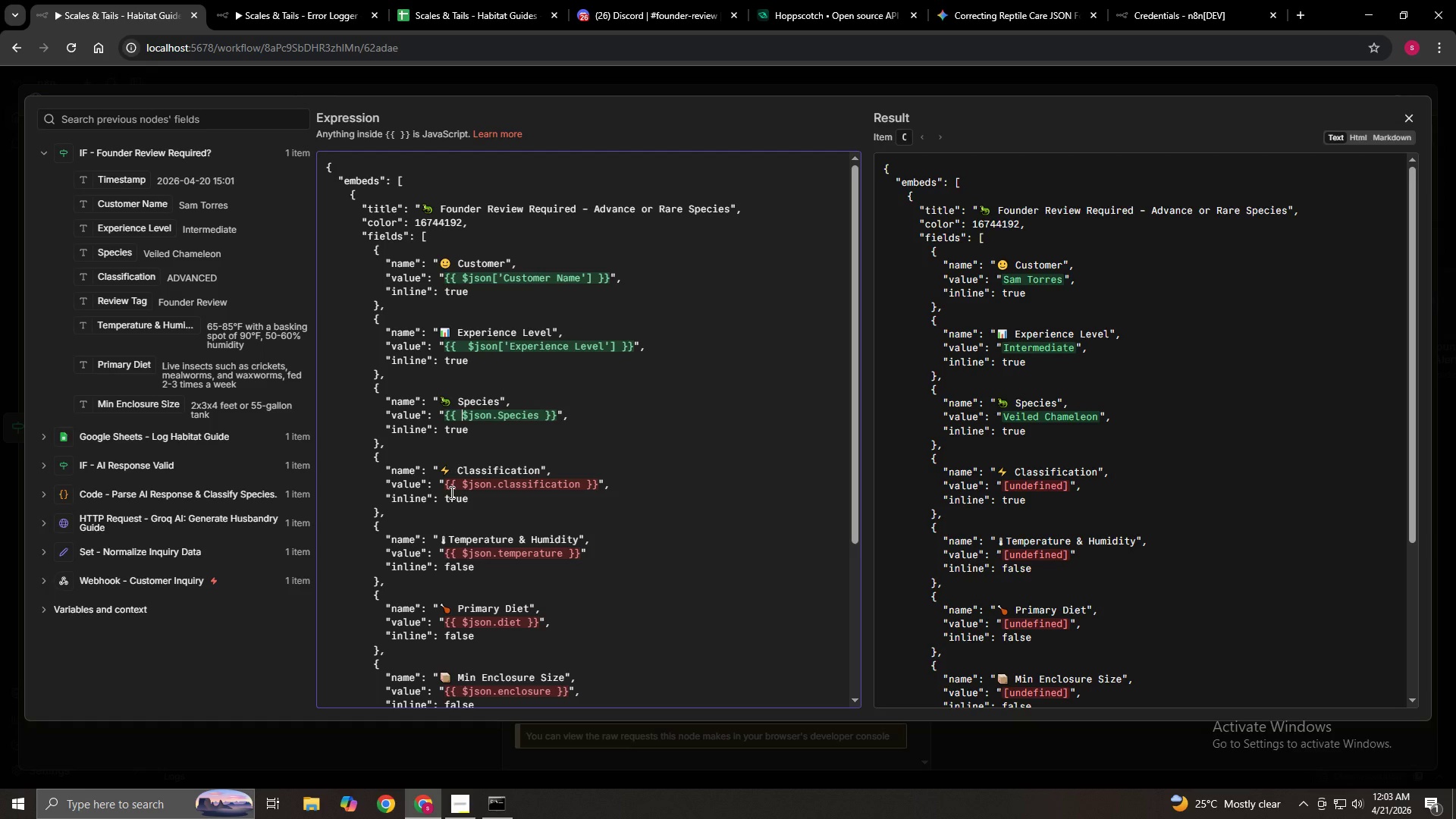 
left_click_drag(start_coordinate=[130, 277], to_coordinate=[581, 489])
 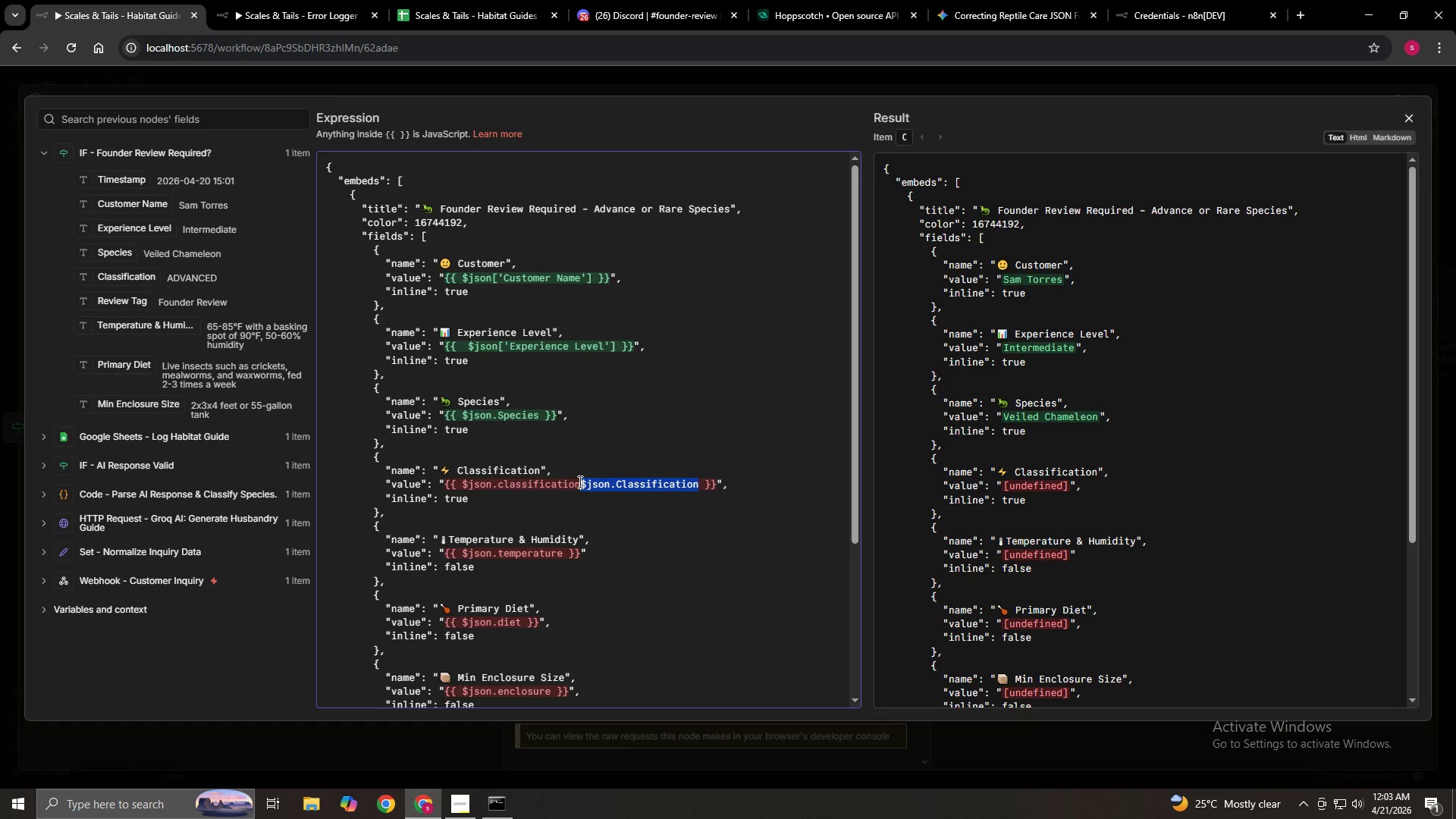 
left_click_drag(start_coordinate=[578, 482], to_coordinate=[463, 482])
 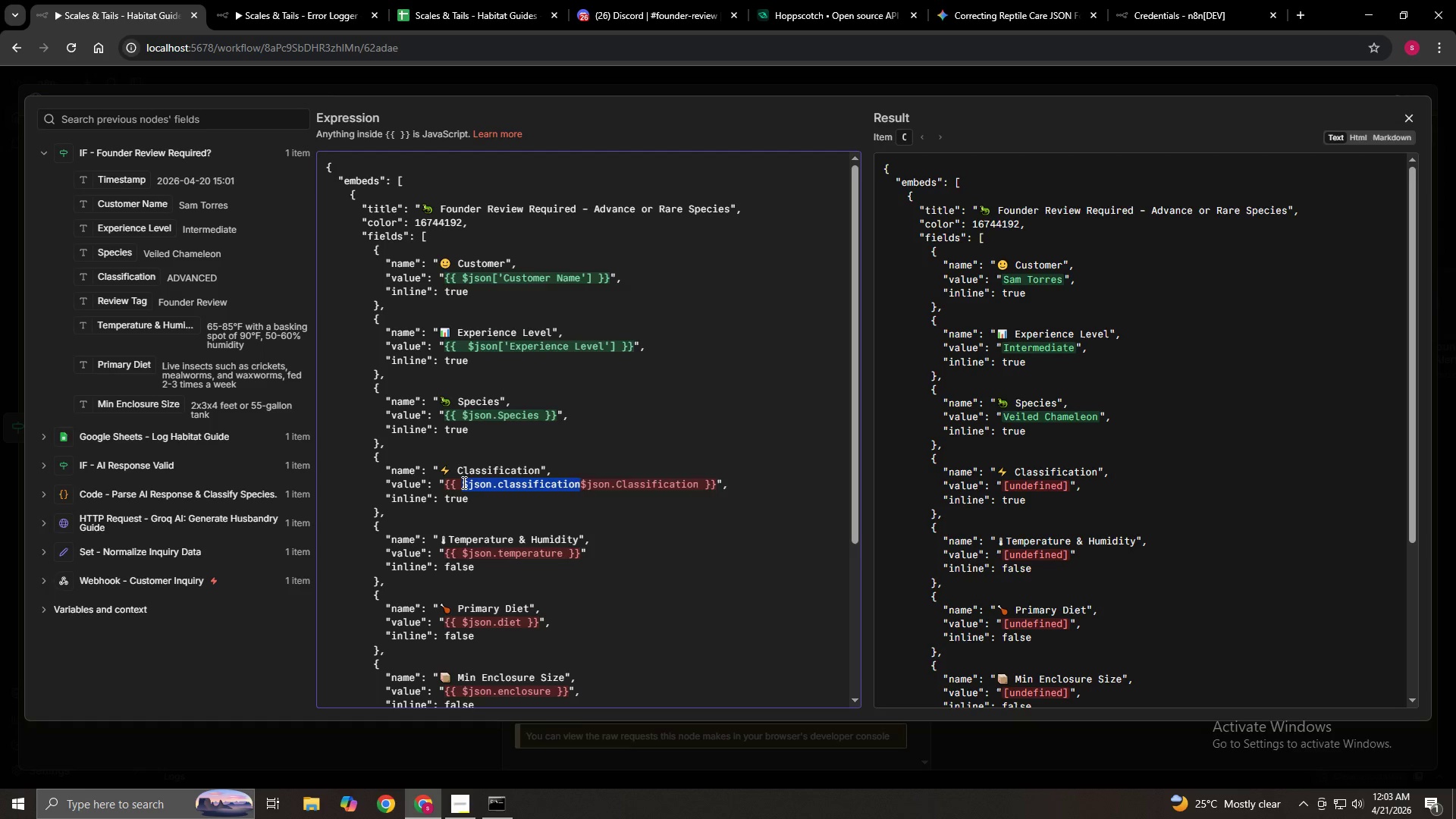 
key(Backspace)
 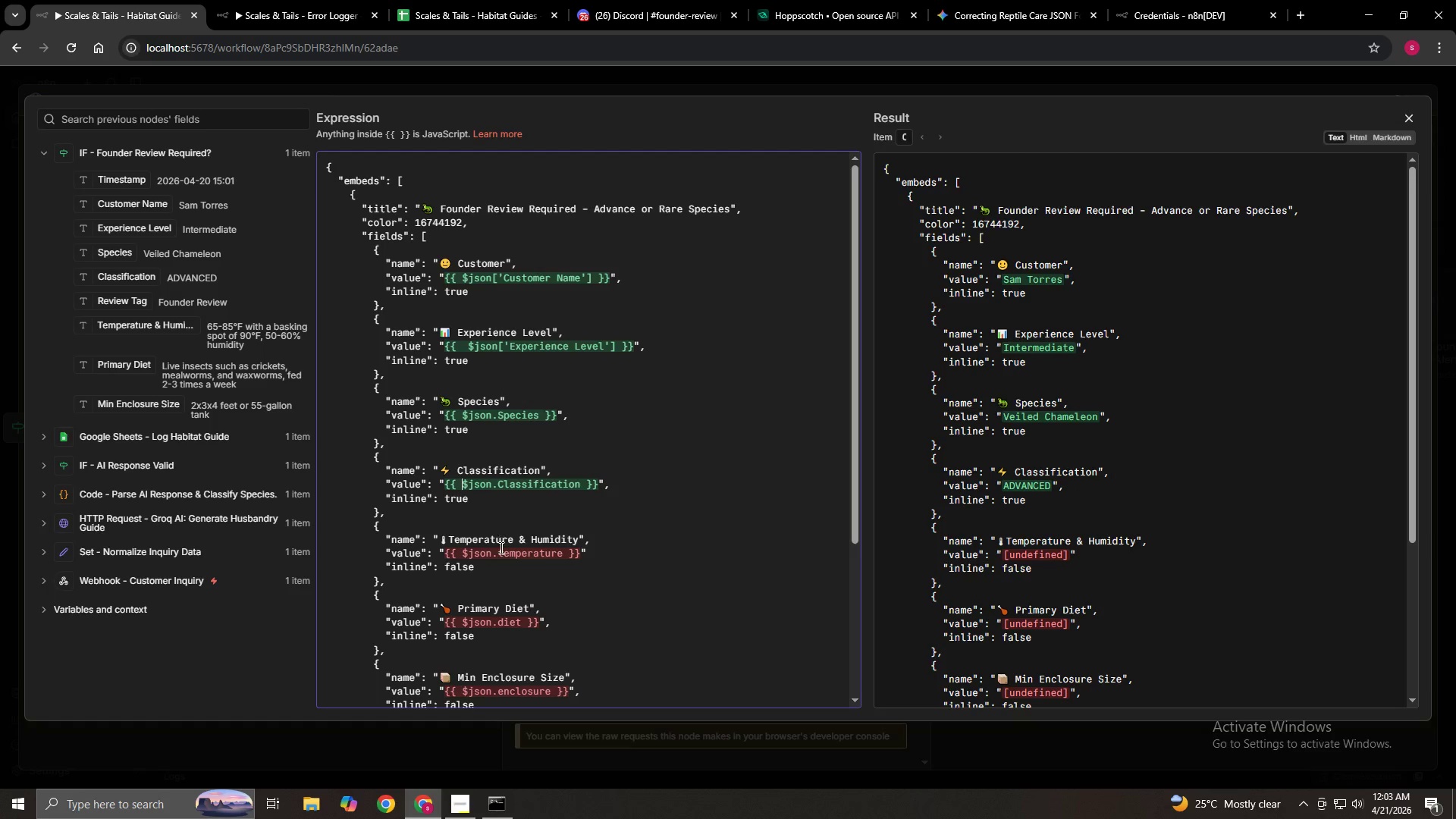 
scroll: coordinate [500, 548], scroll_direction: down, amount: 2.0
 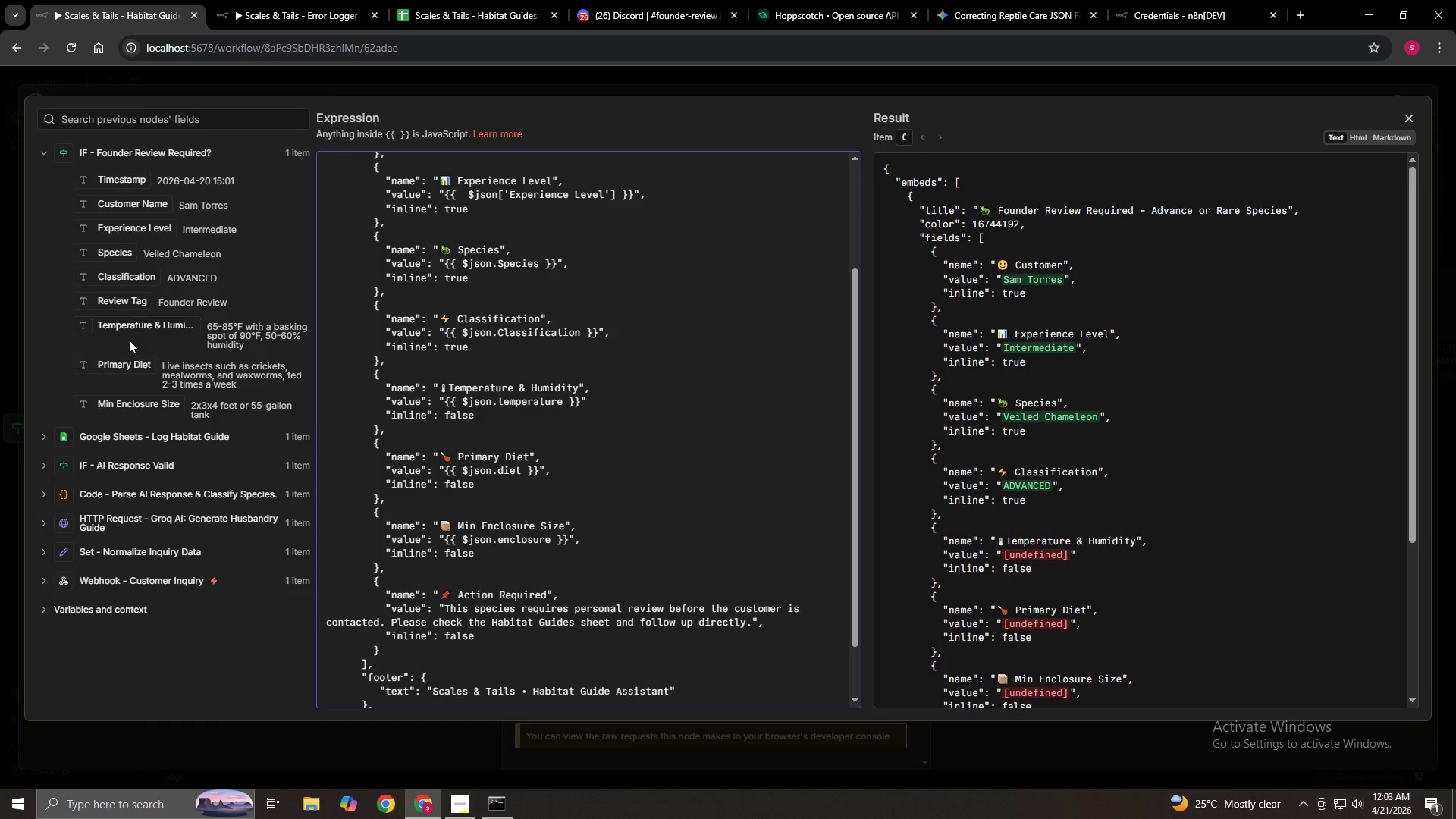 
wait(5.75)
 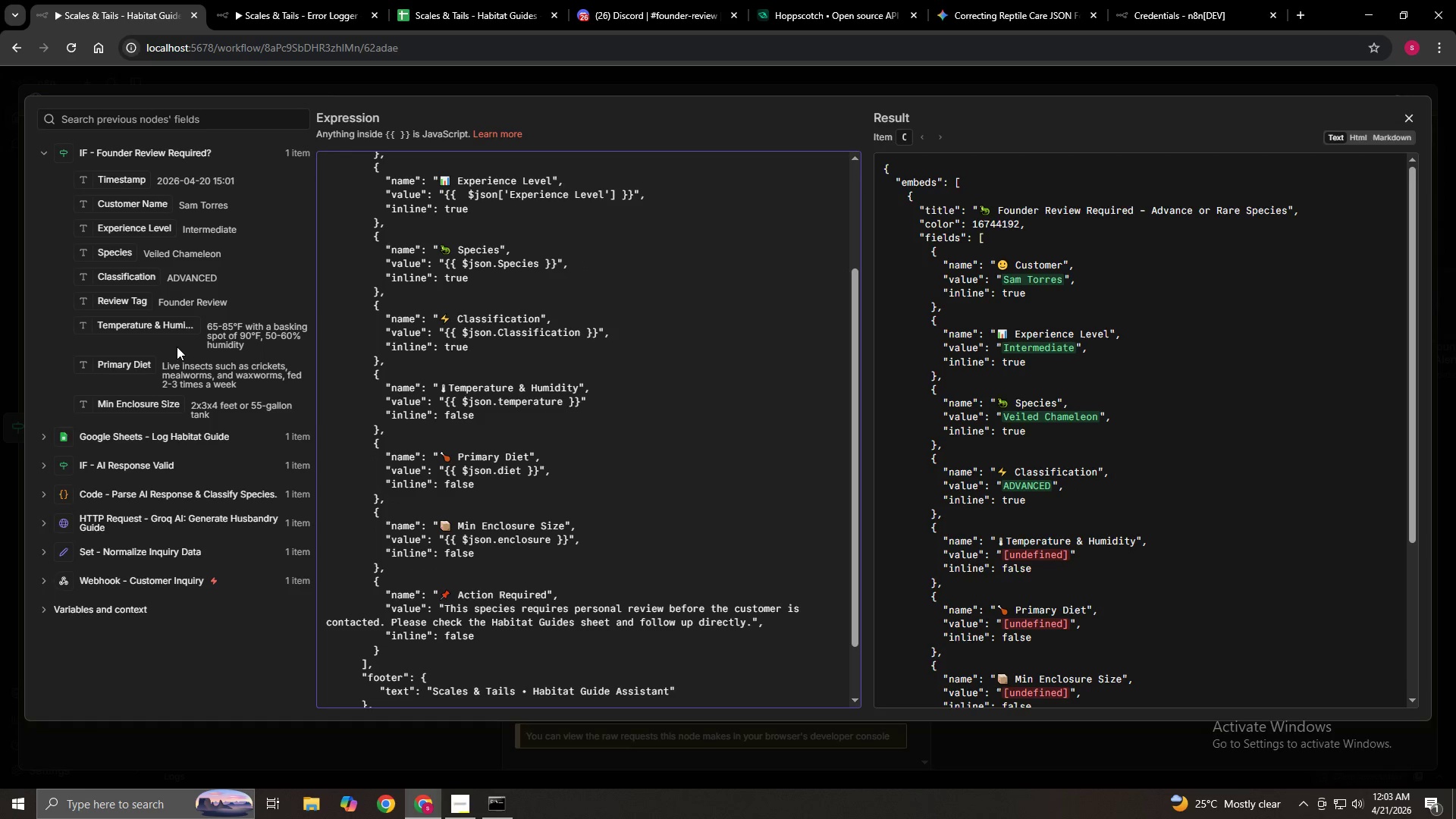 
left_click_drag(start_coordinate=[136, 328], to_coordinate=[567, 409])
 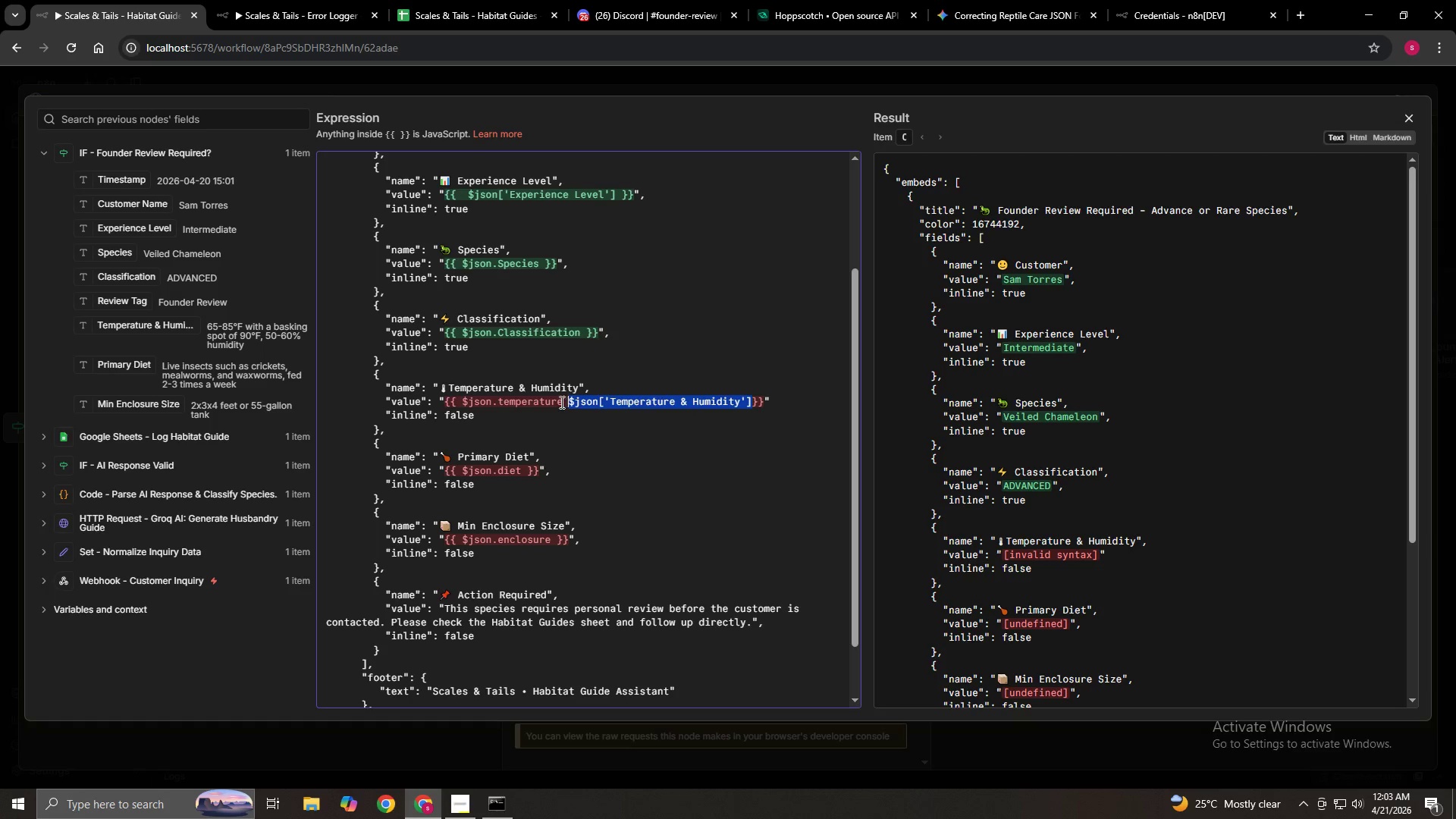 
left_click_drag(start_coordinate=[560, 402], to_coordinate=[459, 400])
 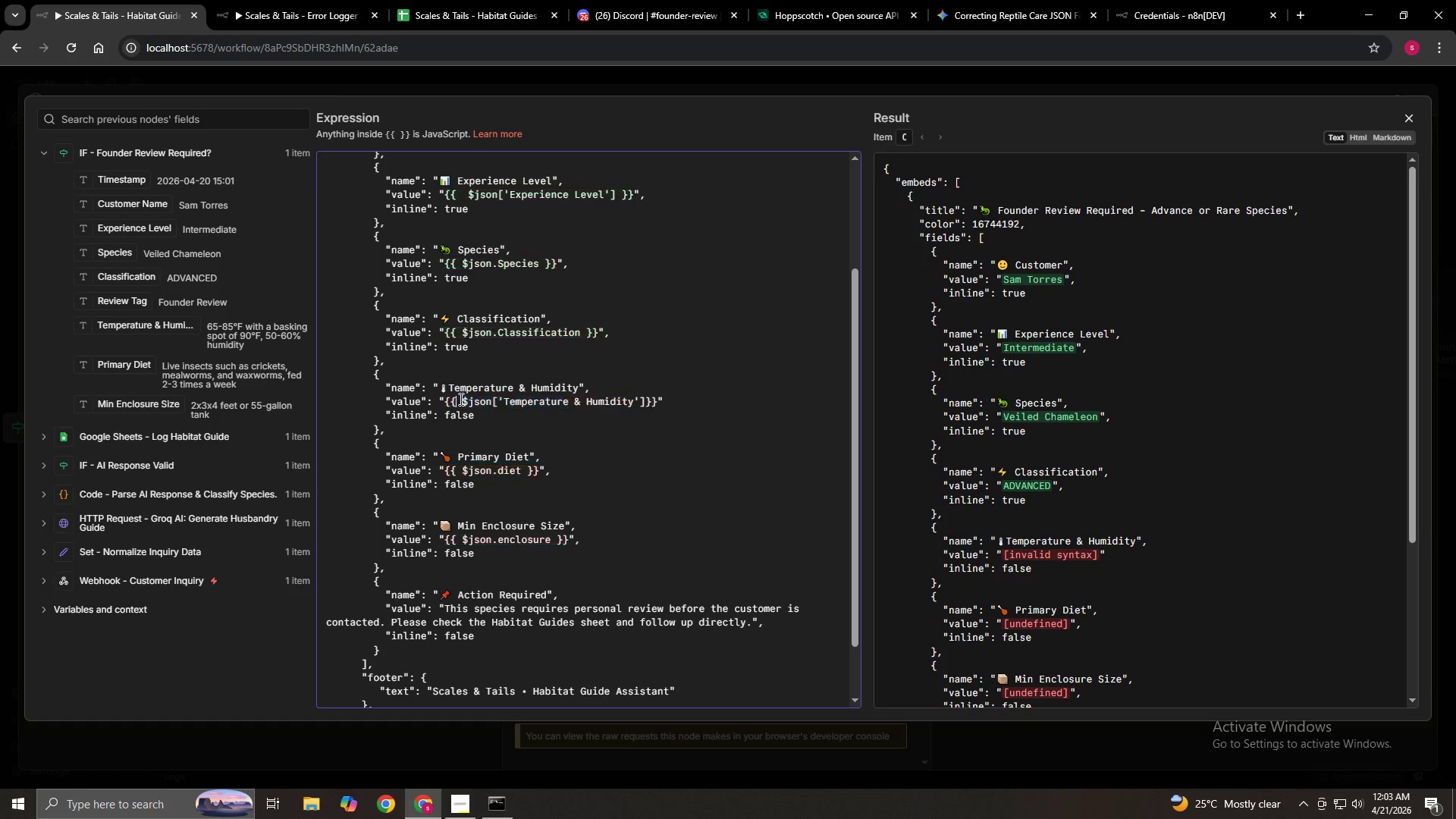 
key(Backspace)
 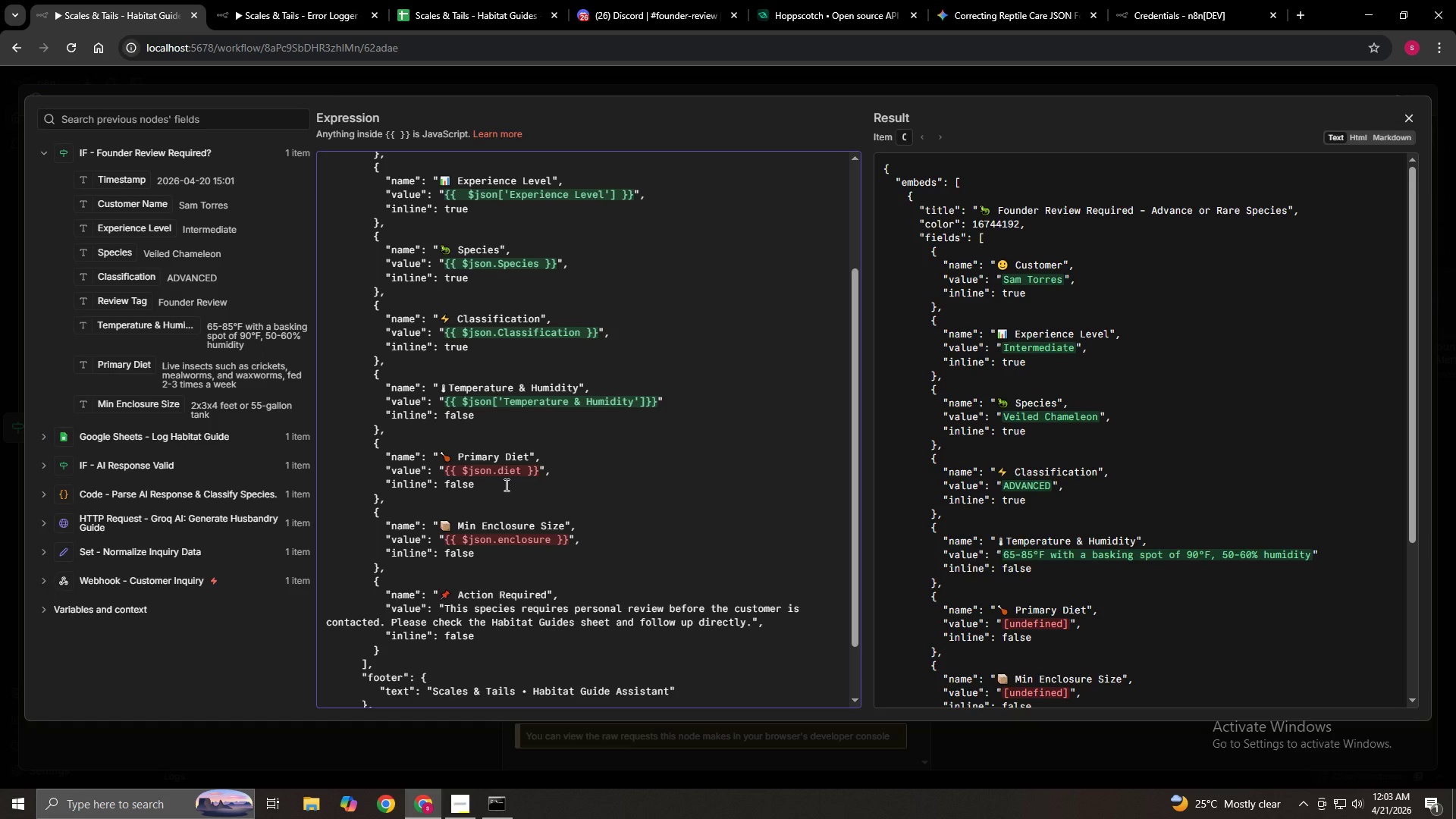 
scroll: coordinate [462, 480], scroll_direction: down, amount: 1.0
 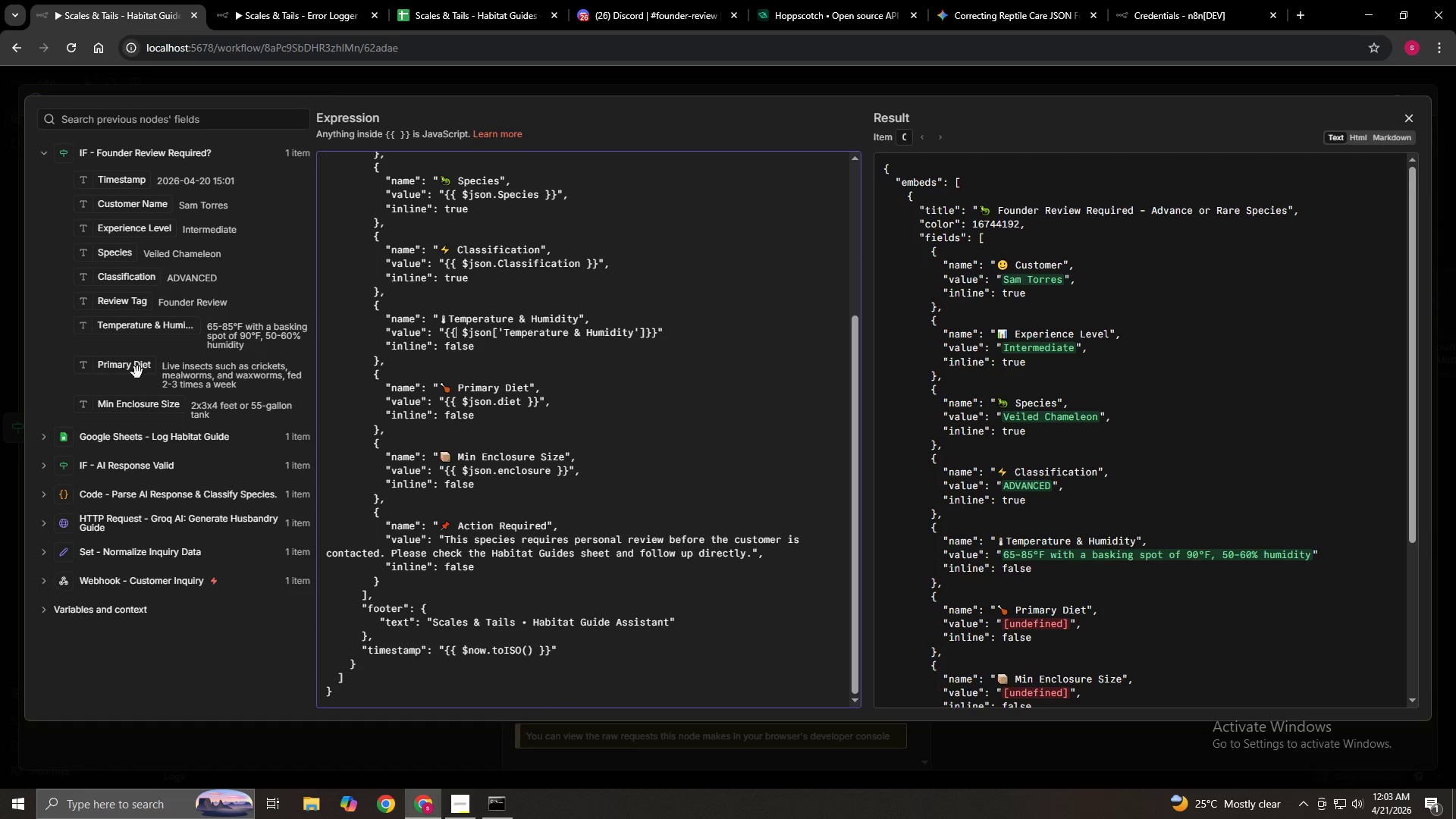 
left_click_drag(start_coordinate=[135, 368], to_coordinate=[524, 406])
 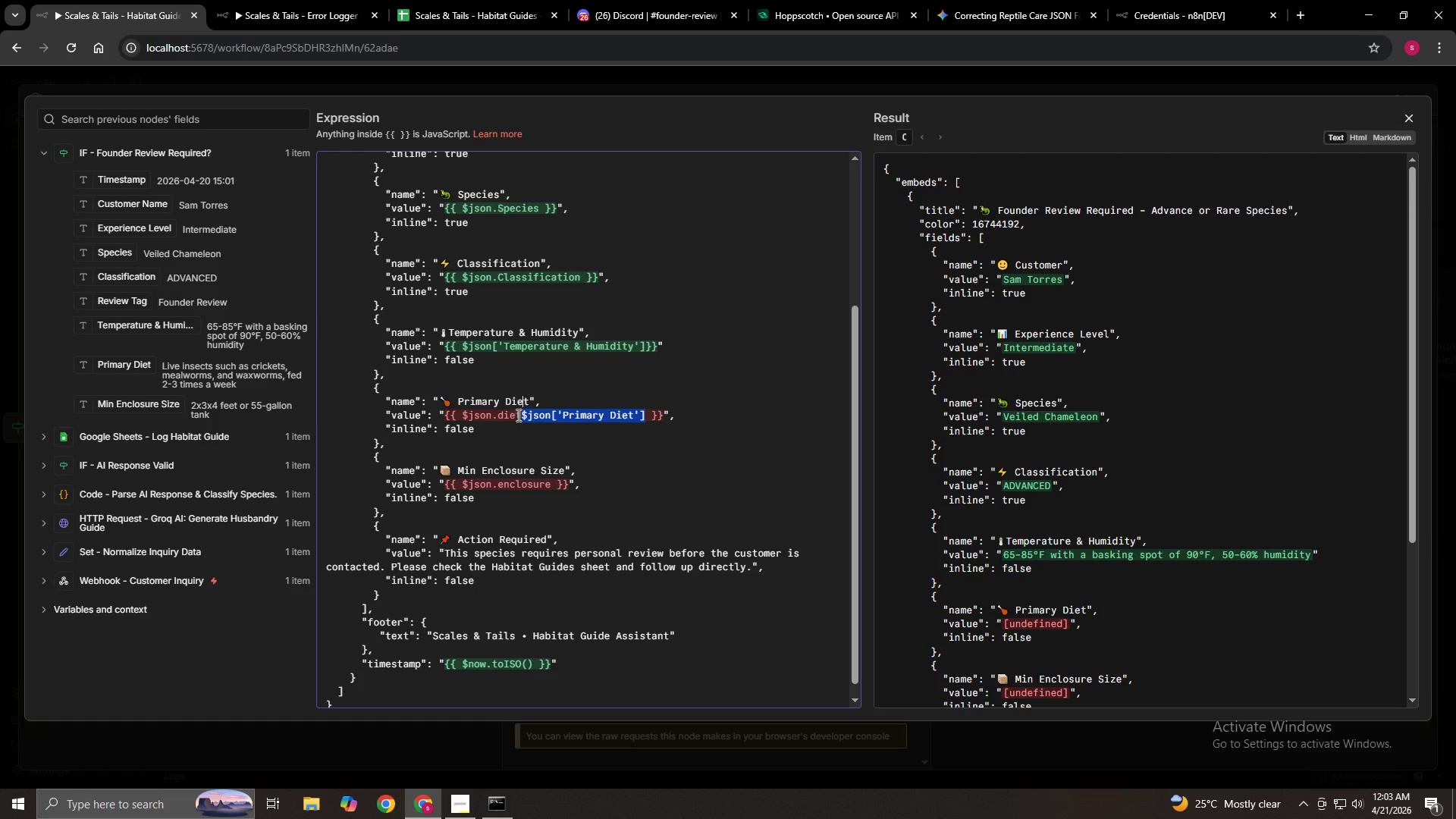 
left_click_drag(start_coordinate=[520, 413], to_coordinate=[462, 413])
 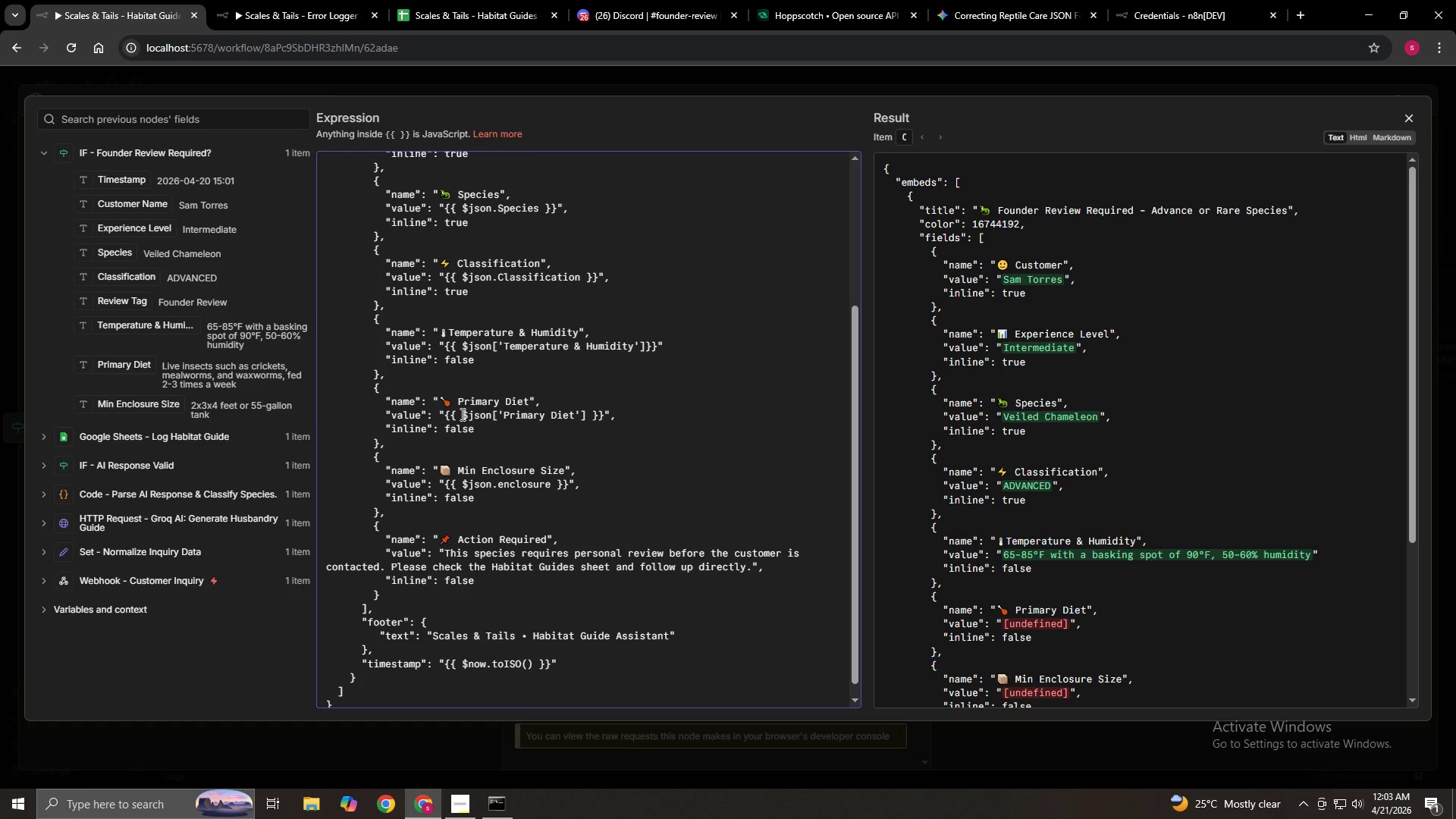 
key(Backspace)
 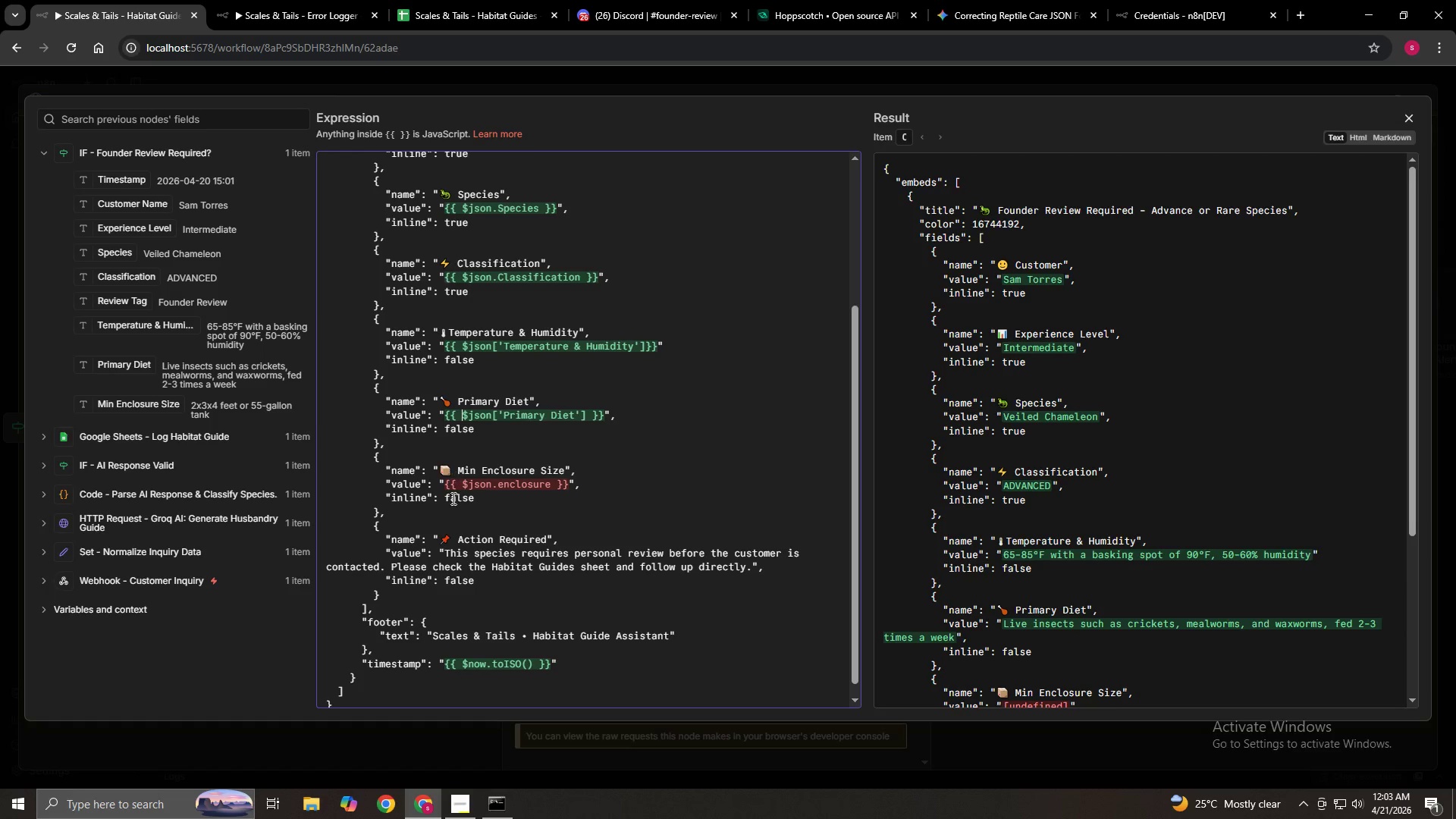 
scroll: coordinate [452, 498], scroll_direction: down, amount: 1.0
 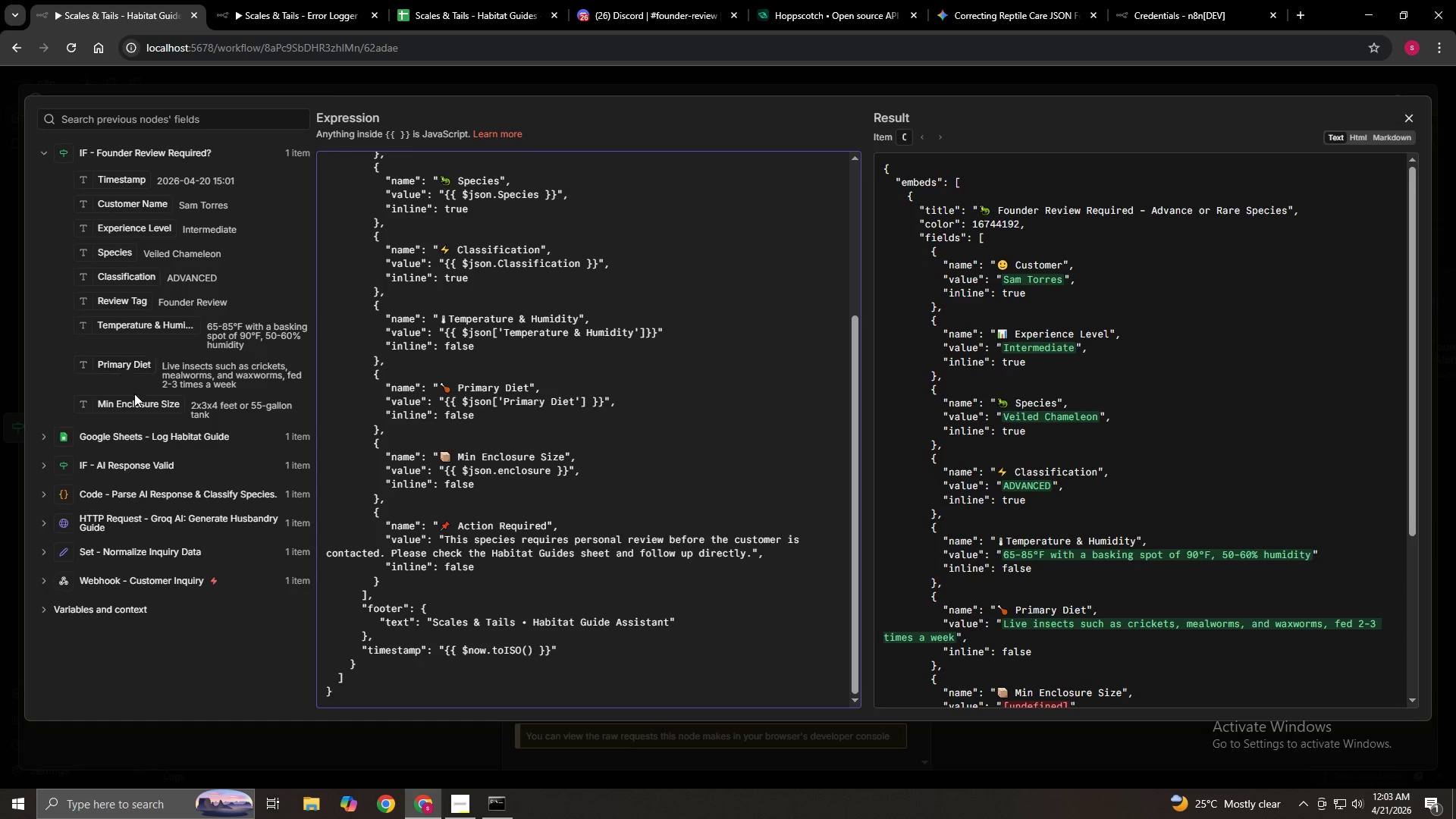 
left_click_drag(start_coordinate=[144, 408], to_coordinate=[554, 475])
 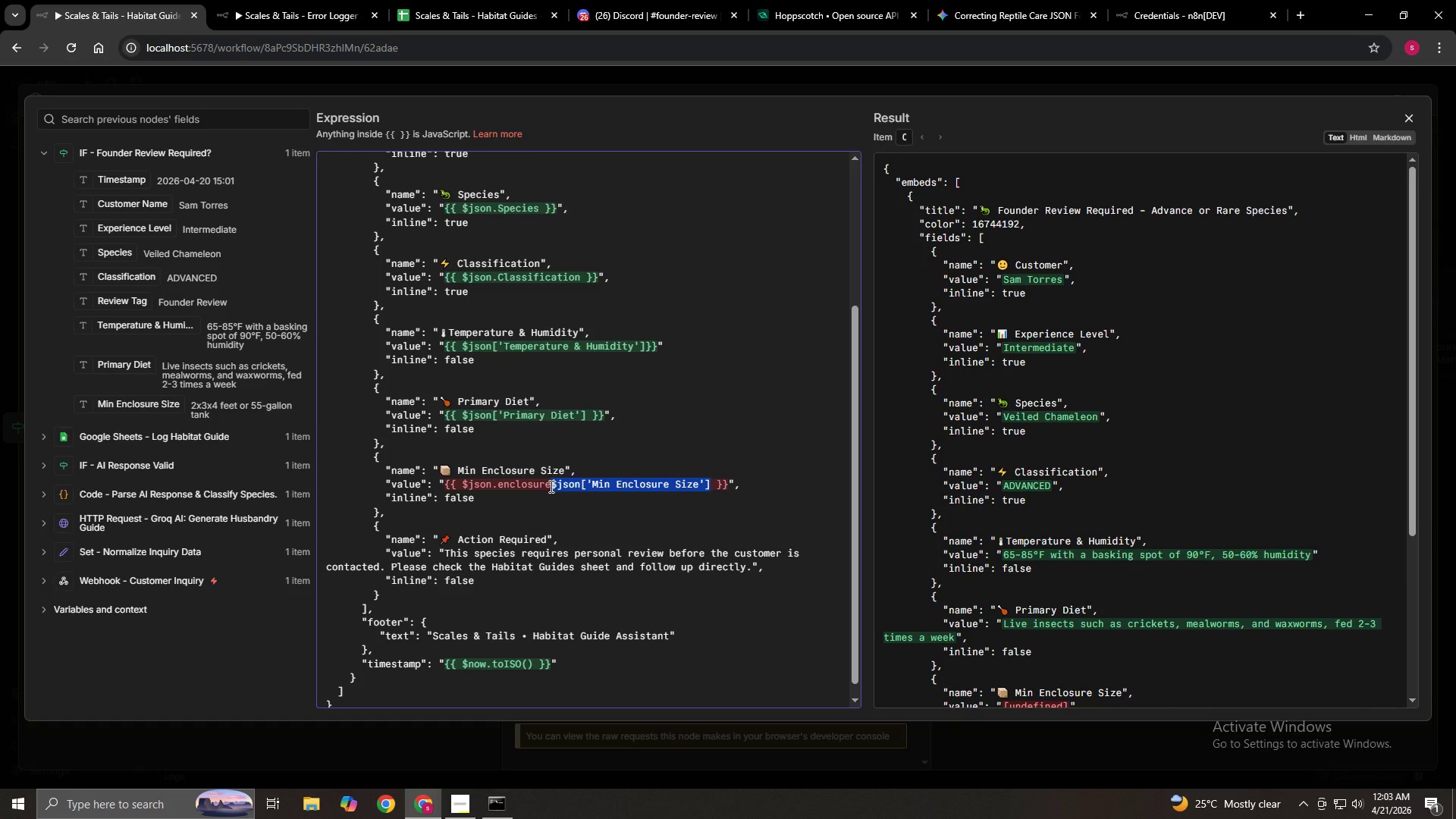 
left_click_drag(start_coordinate=[549, 485], to_coordinate=[461, 480])
 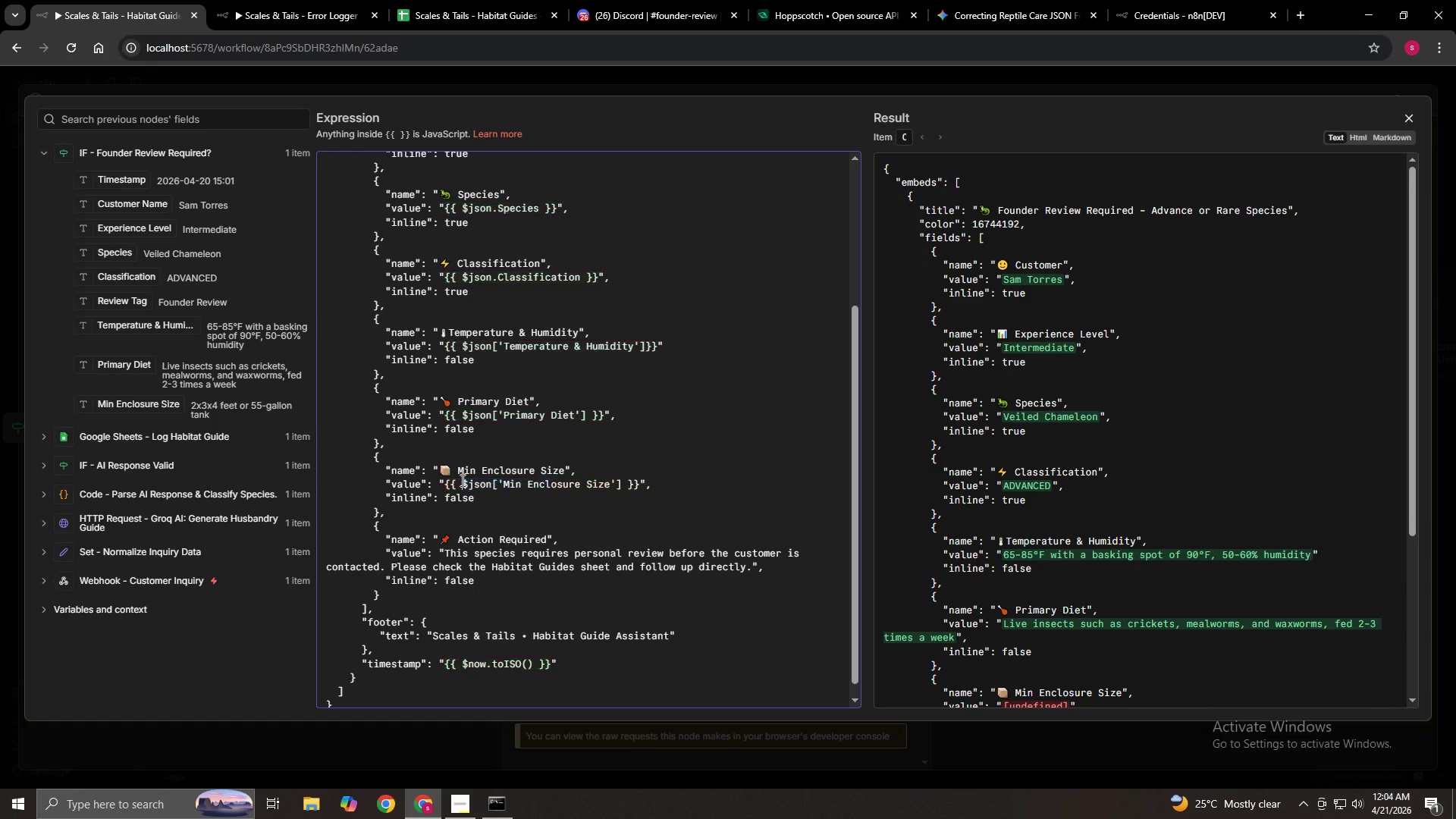 
key(Backspace)
 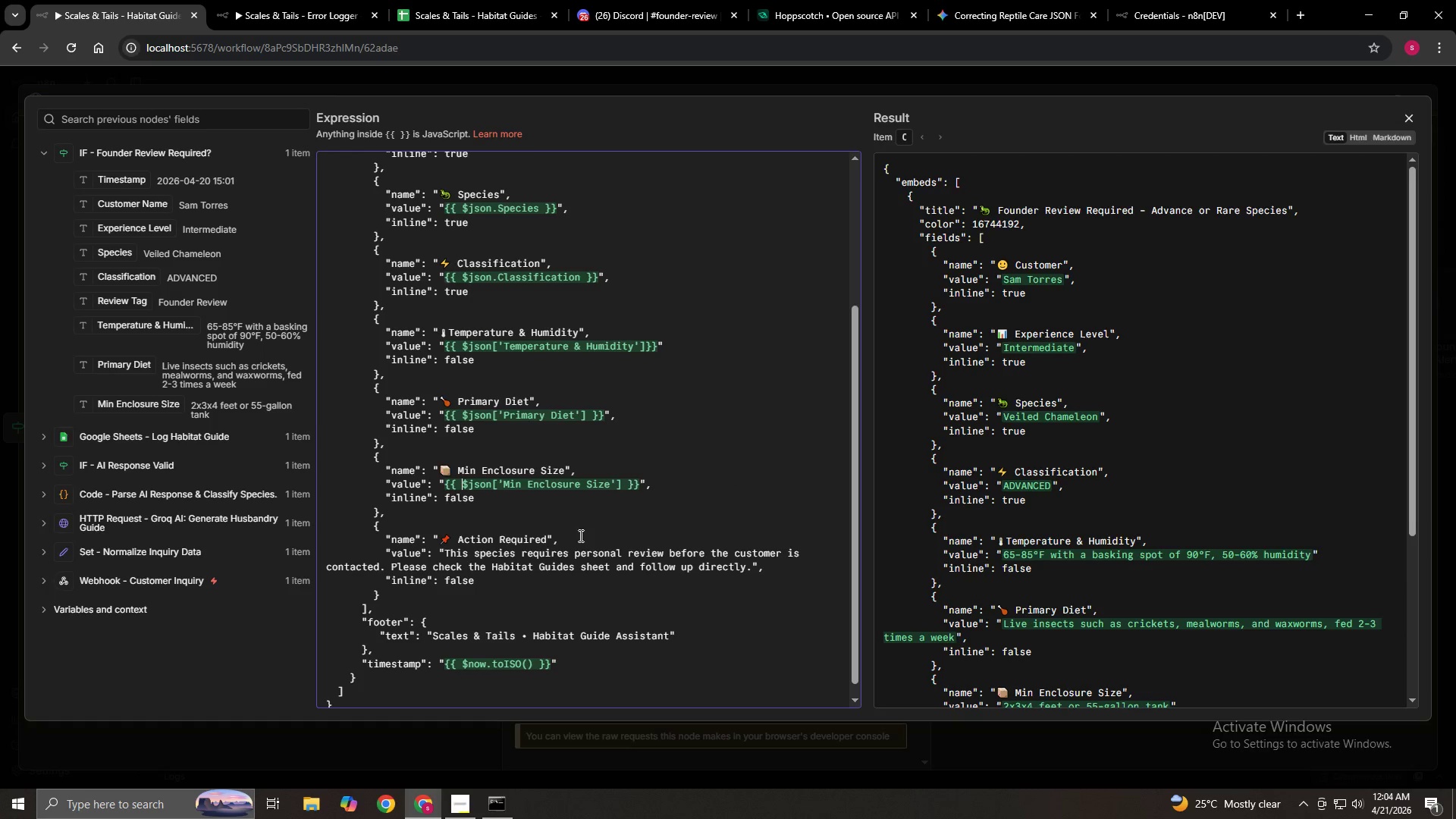 
scroll: coordinate [607, 519], scroll_direction: up, amount: 1.0
 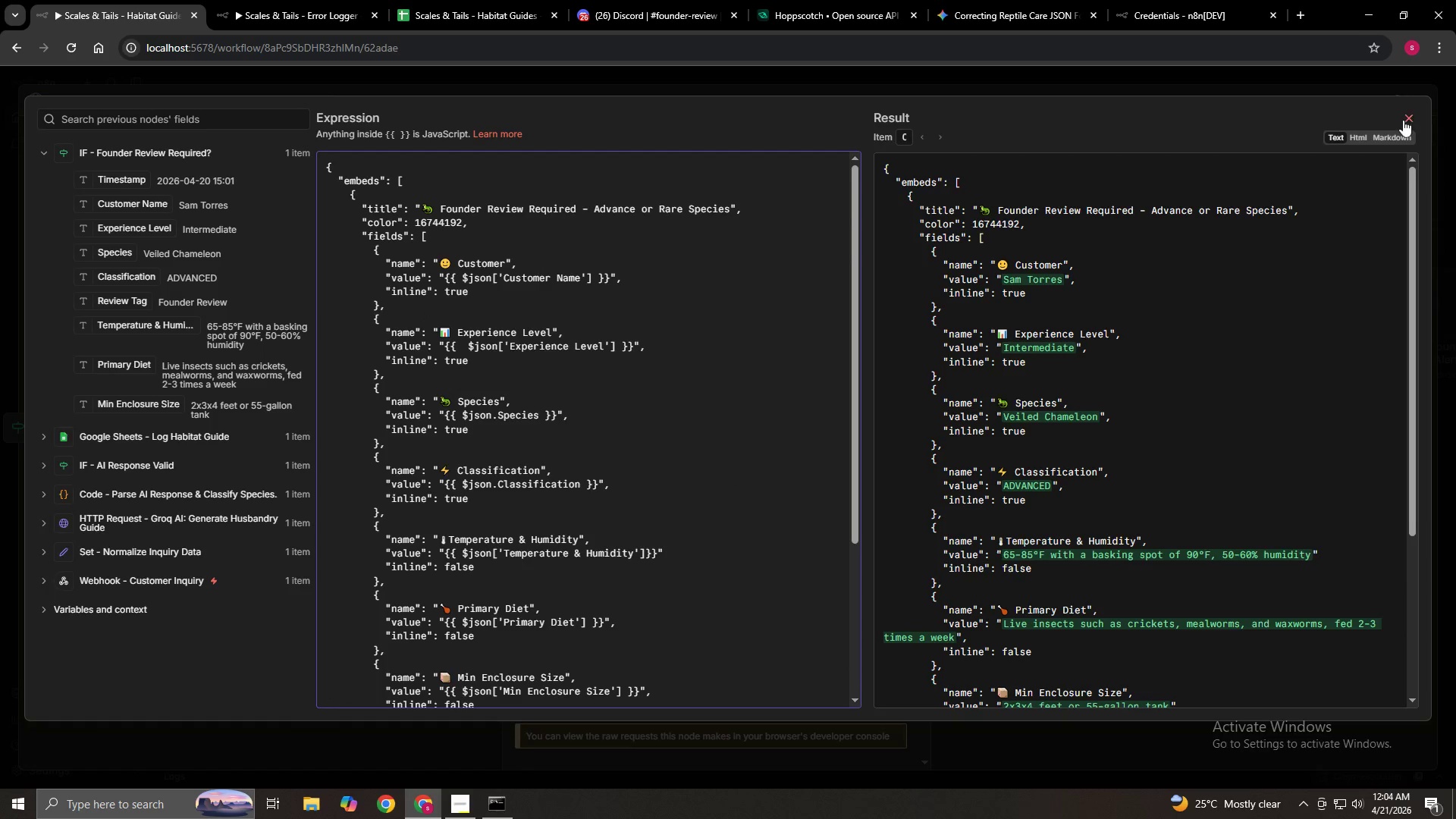 
left_click([1404, 120])
 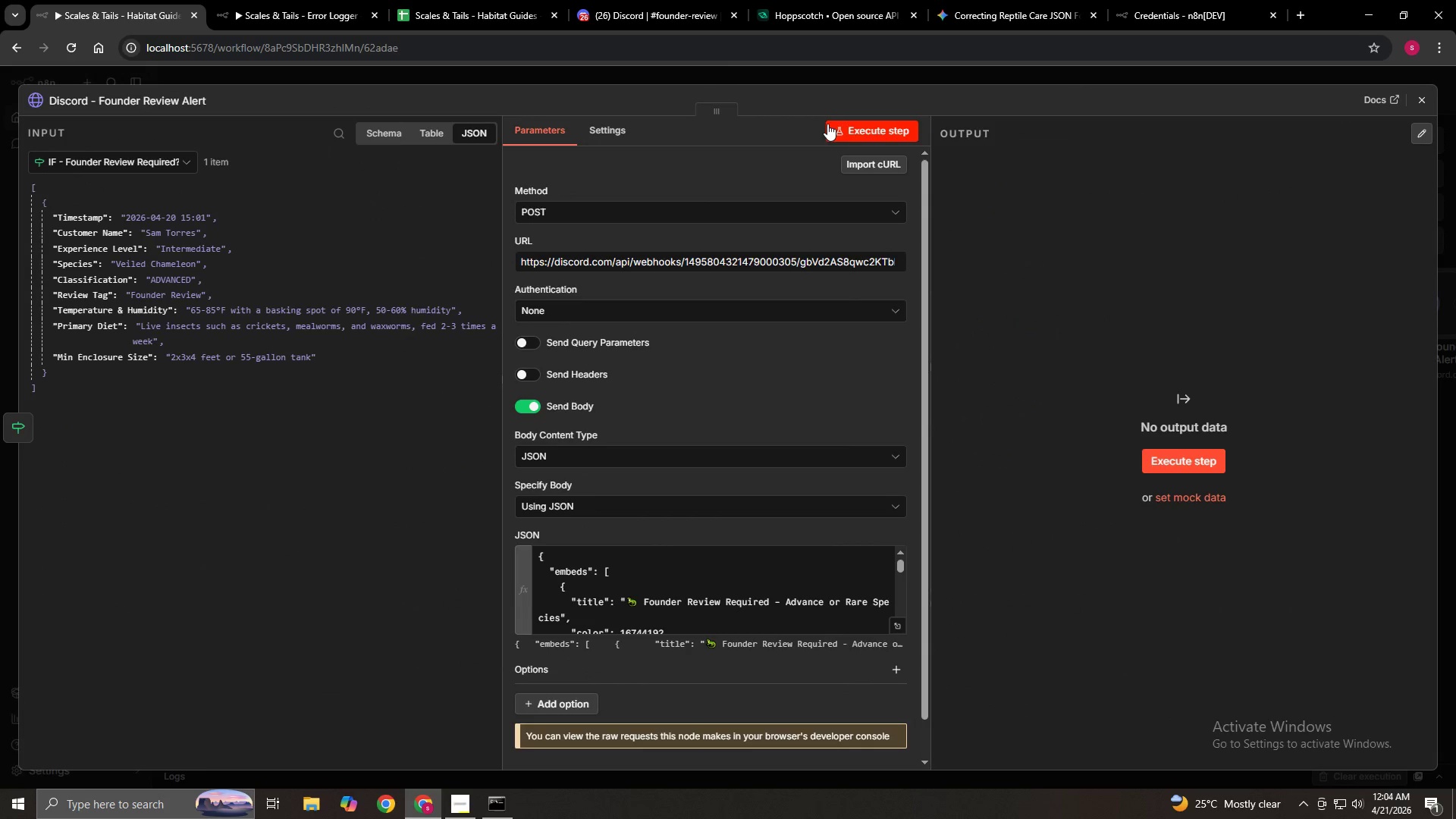 
left_click([831, 126])
 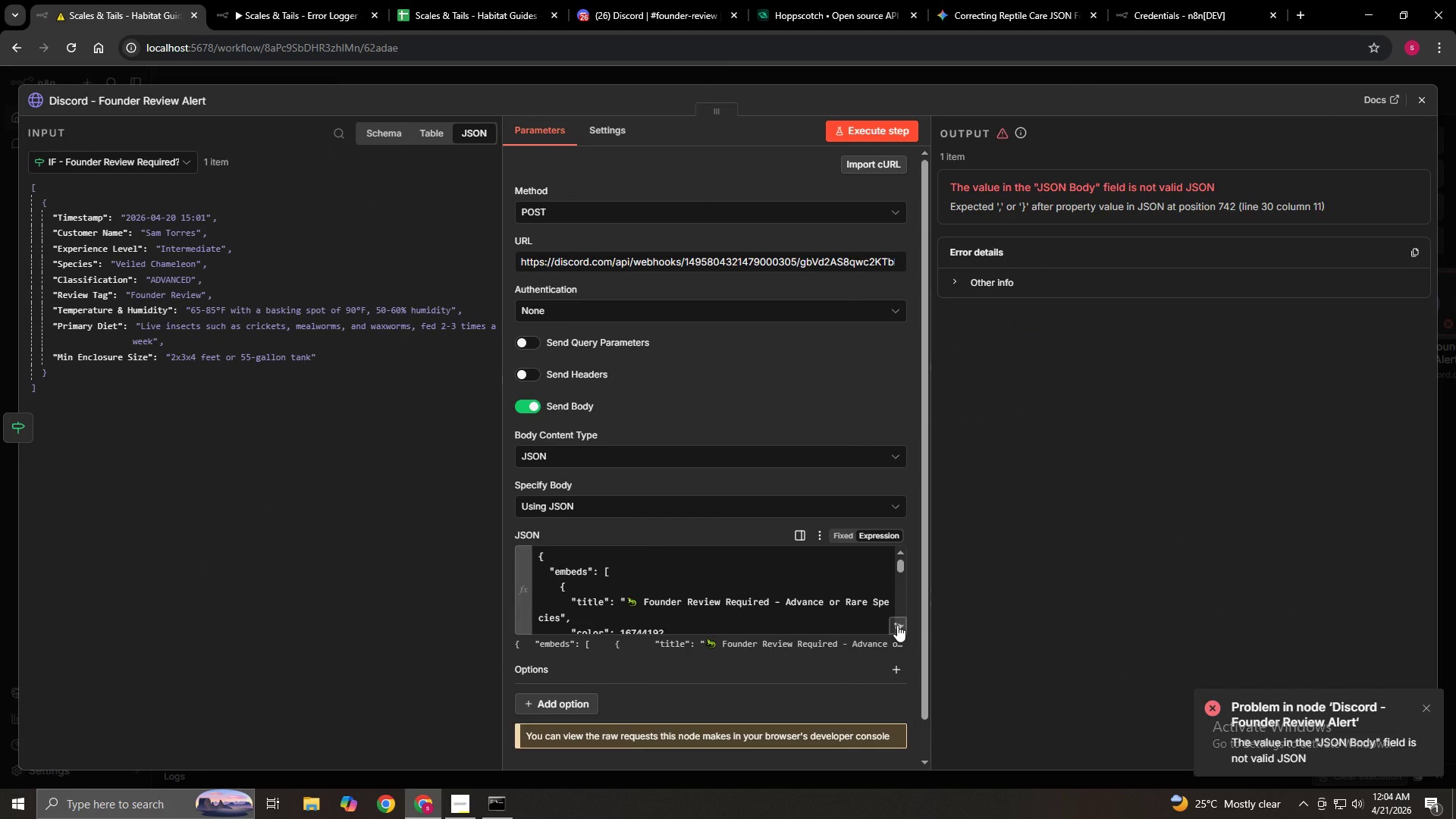 
left_click([897, 625])
 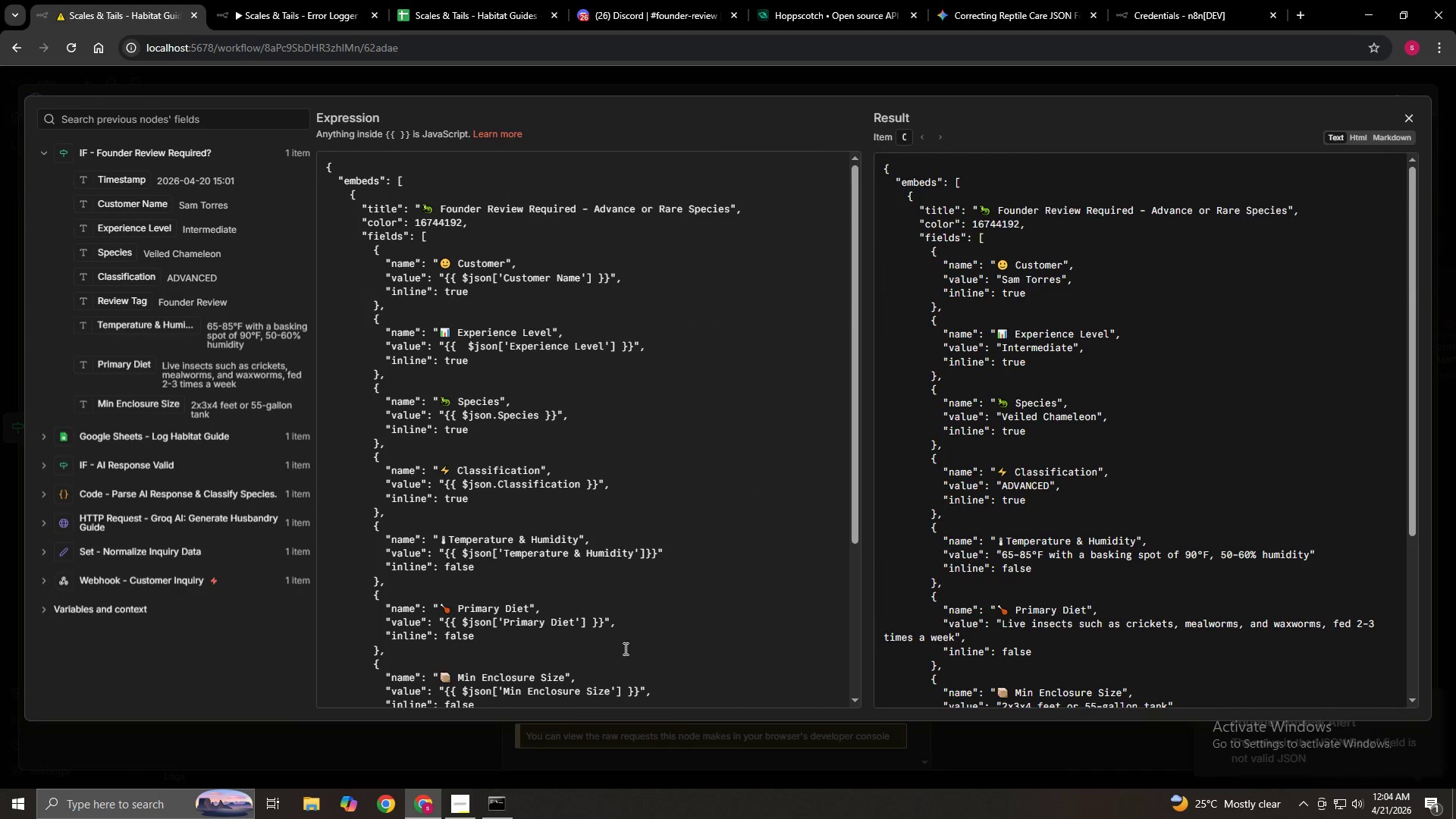 
left_click([622, 651])
 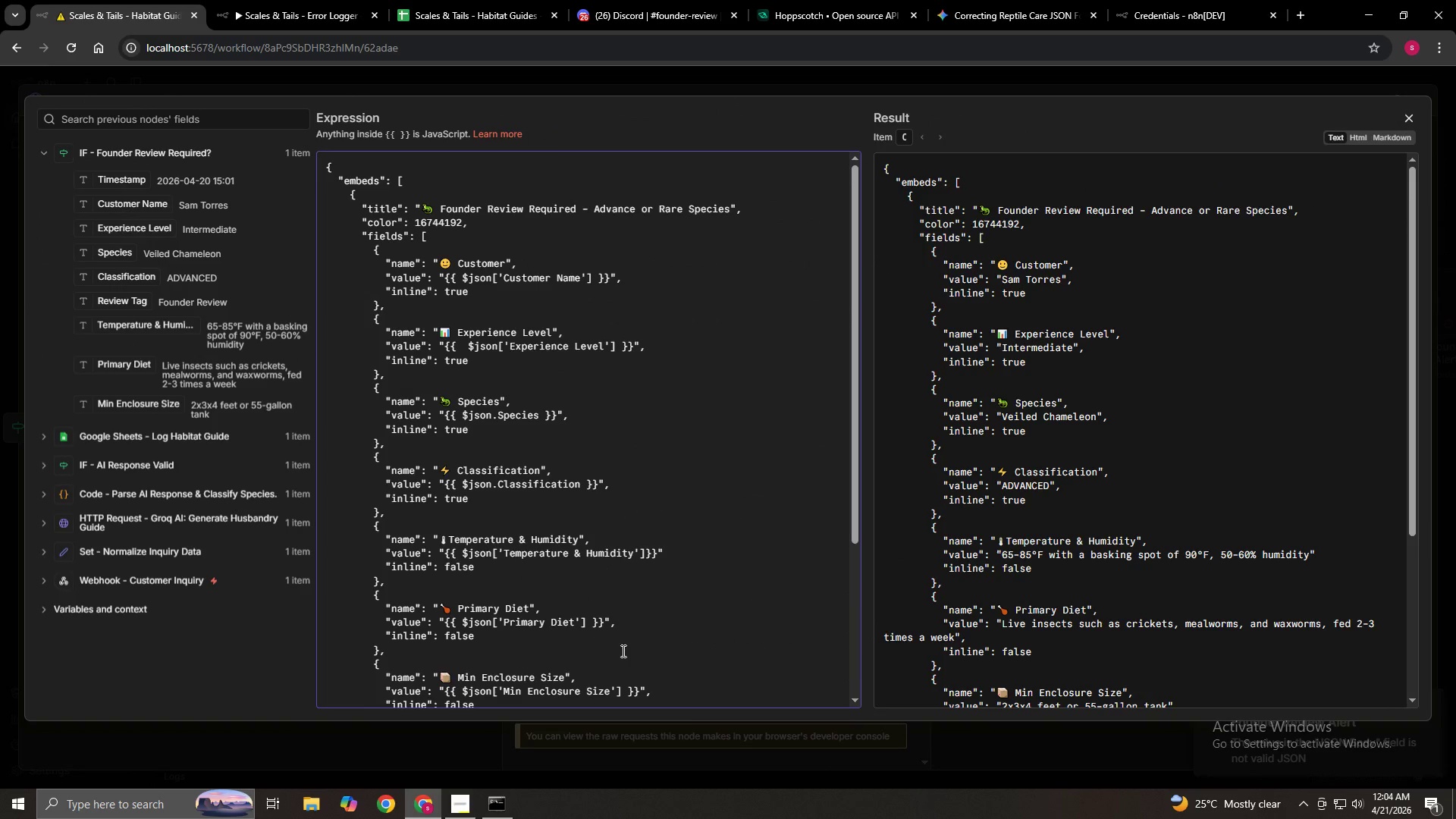 
key(Control+A)
 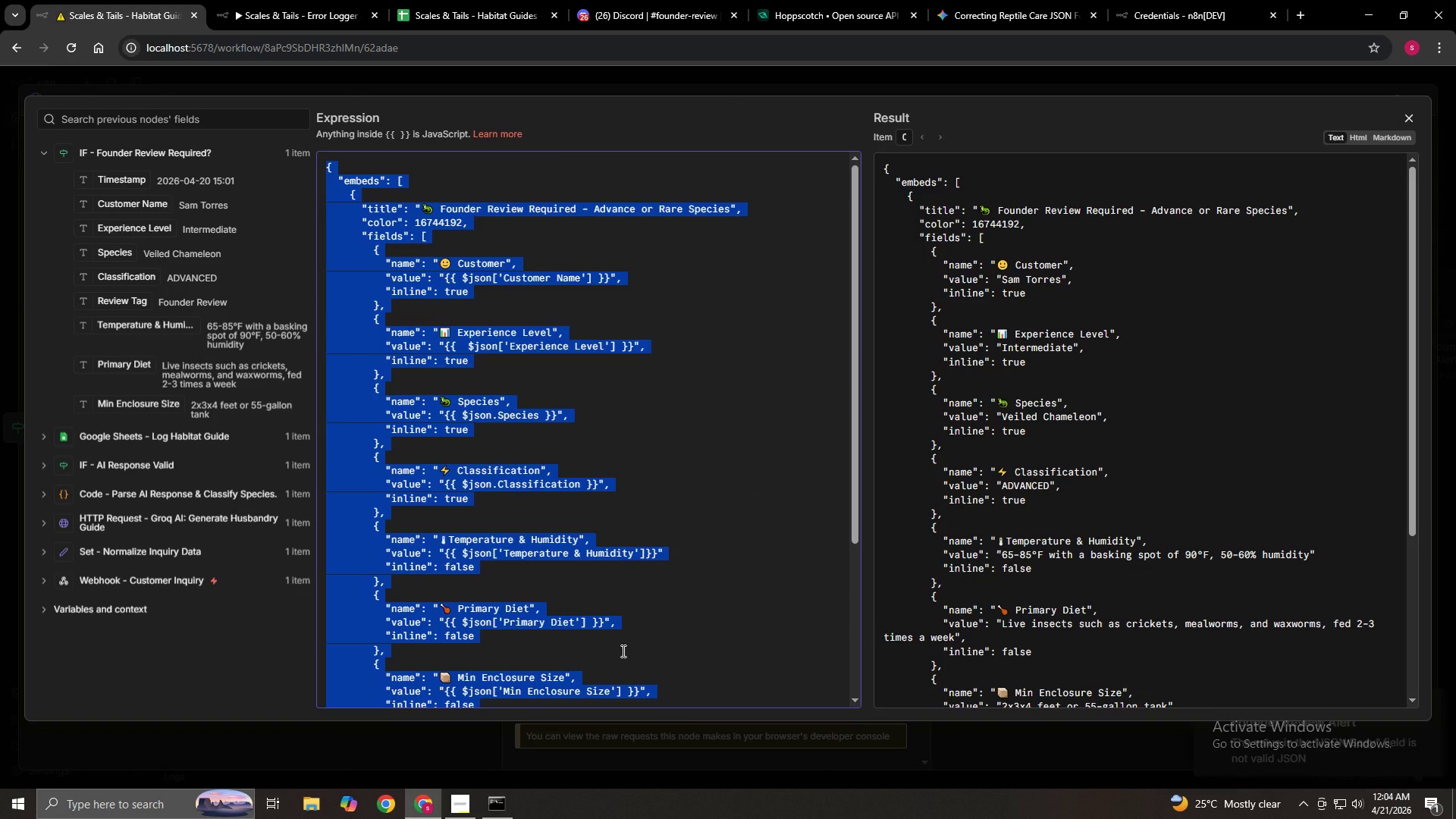 
key(Control+C)
 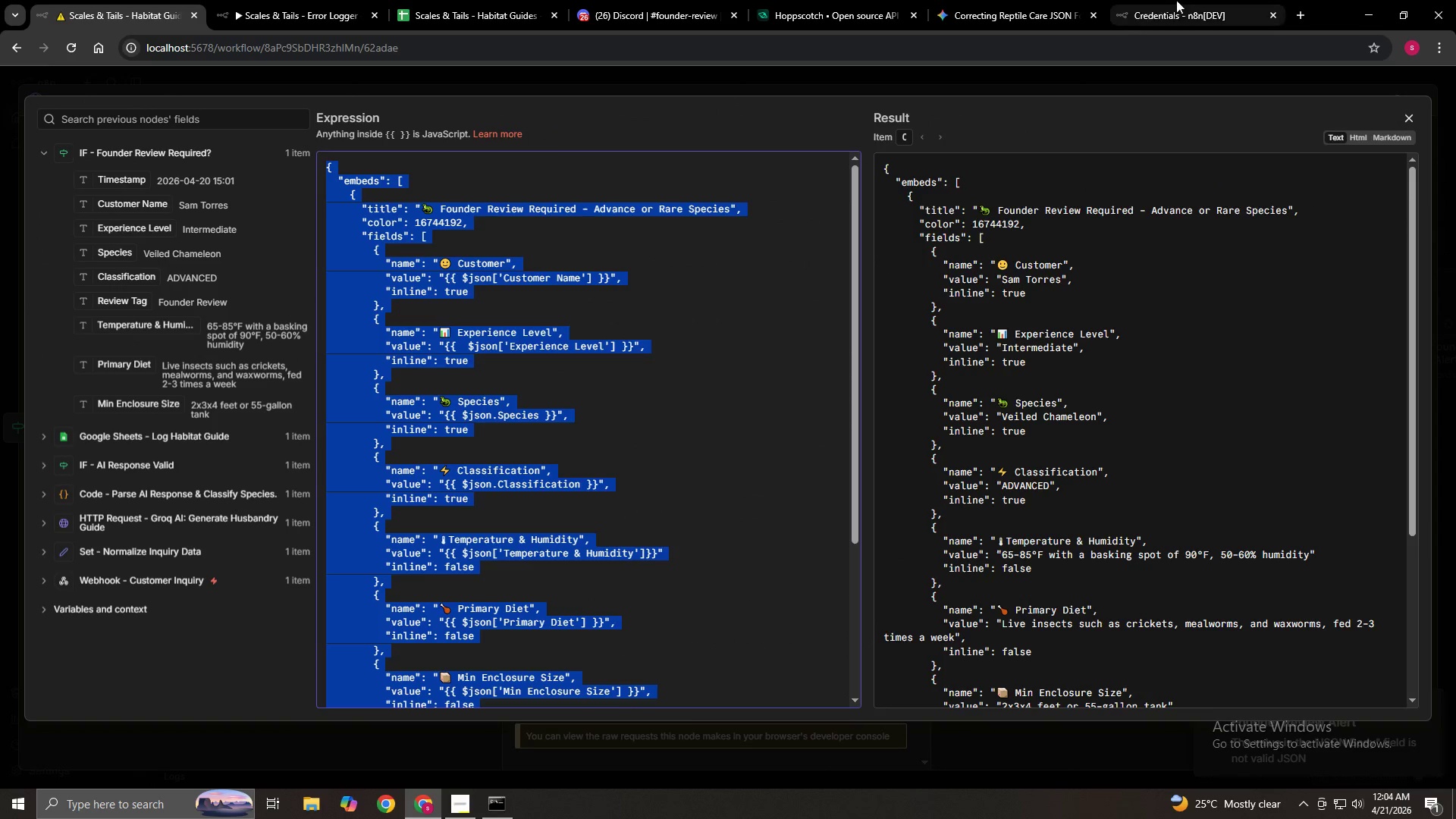 
left_click([1178, 0])
 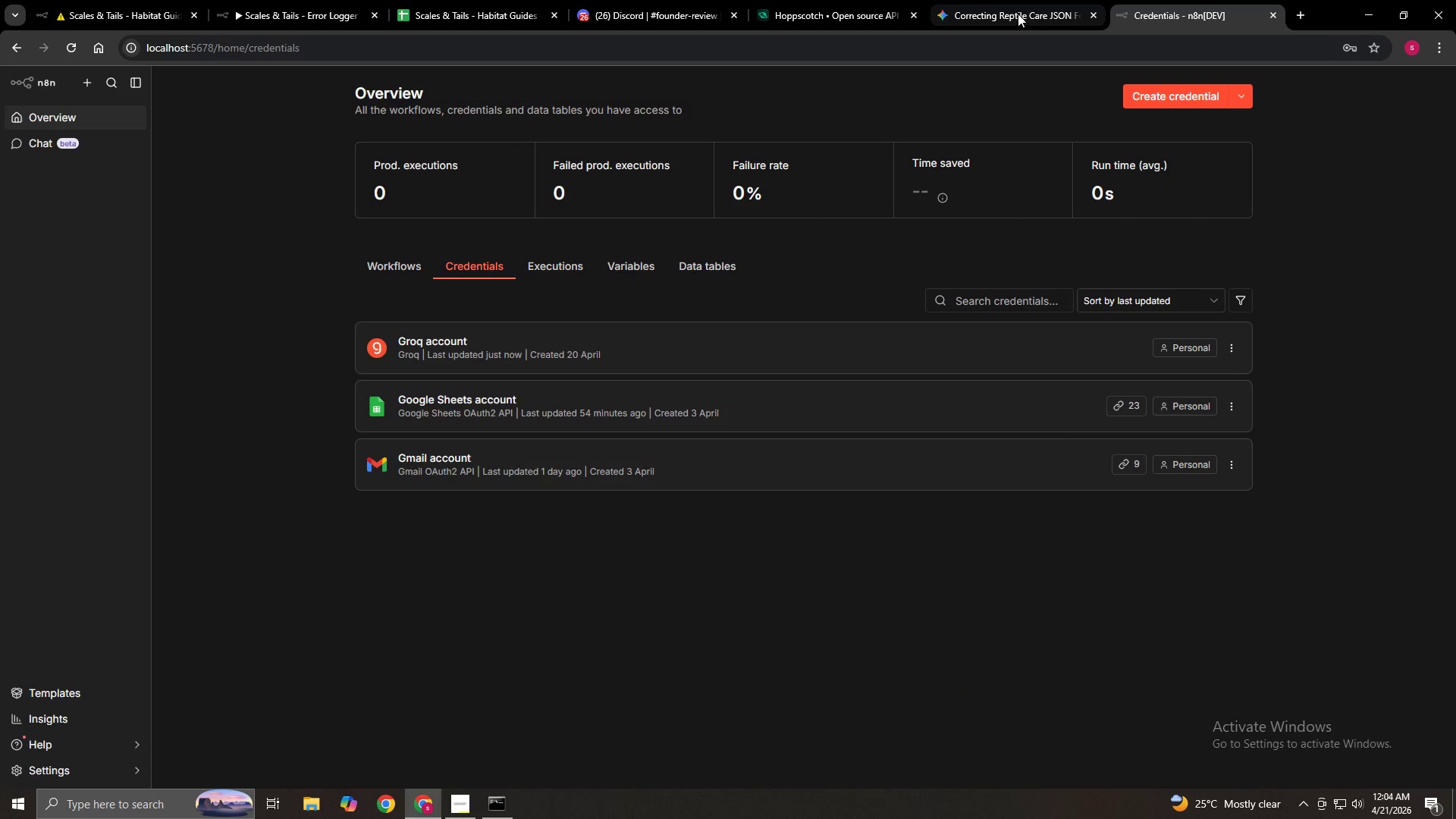 
left_click([1011, 18])
 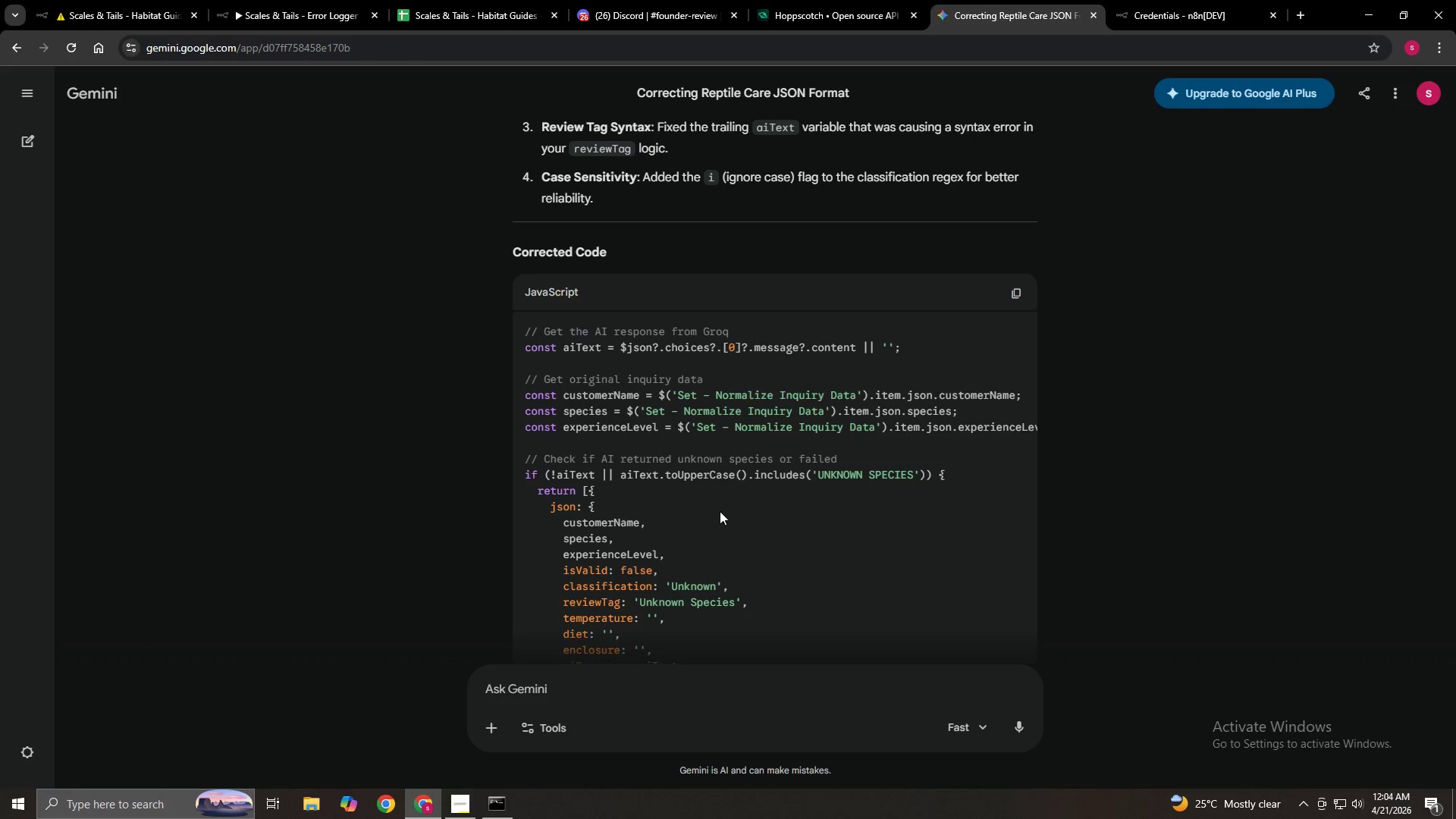 
scroll: coordinate [720, 512], scroll_direction: down, amount: 18.0
 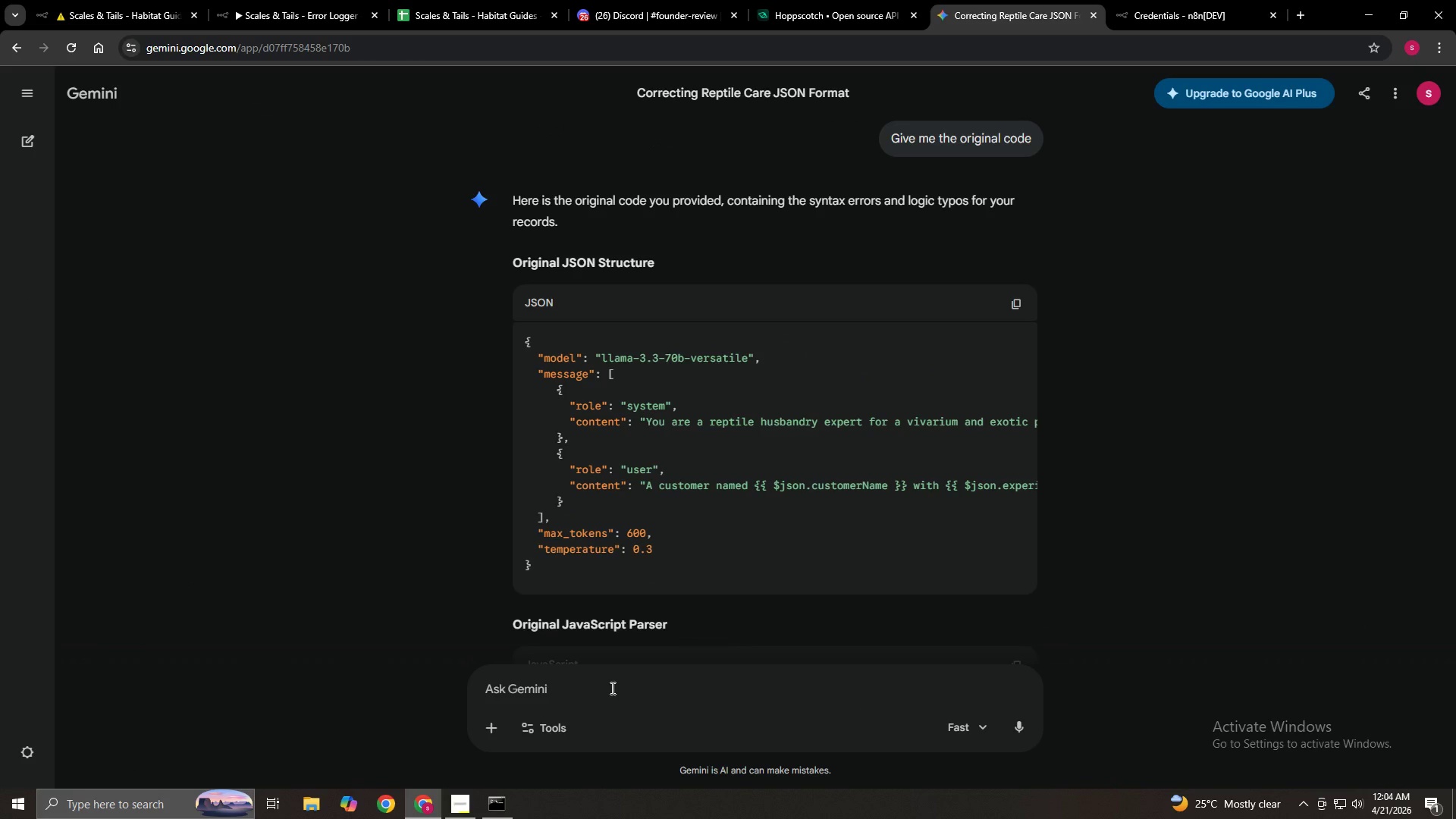 
left_click([611, 688])
 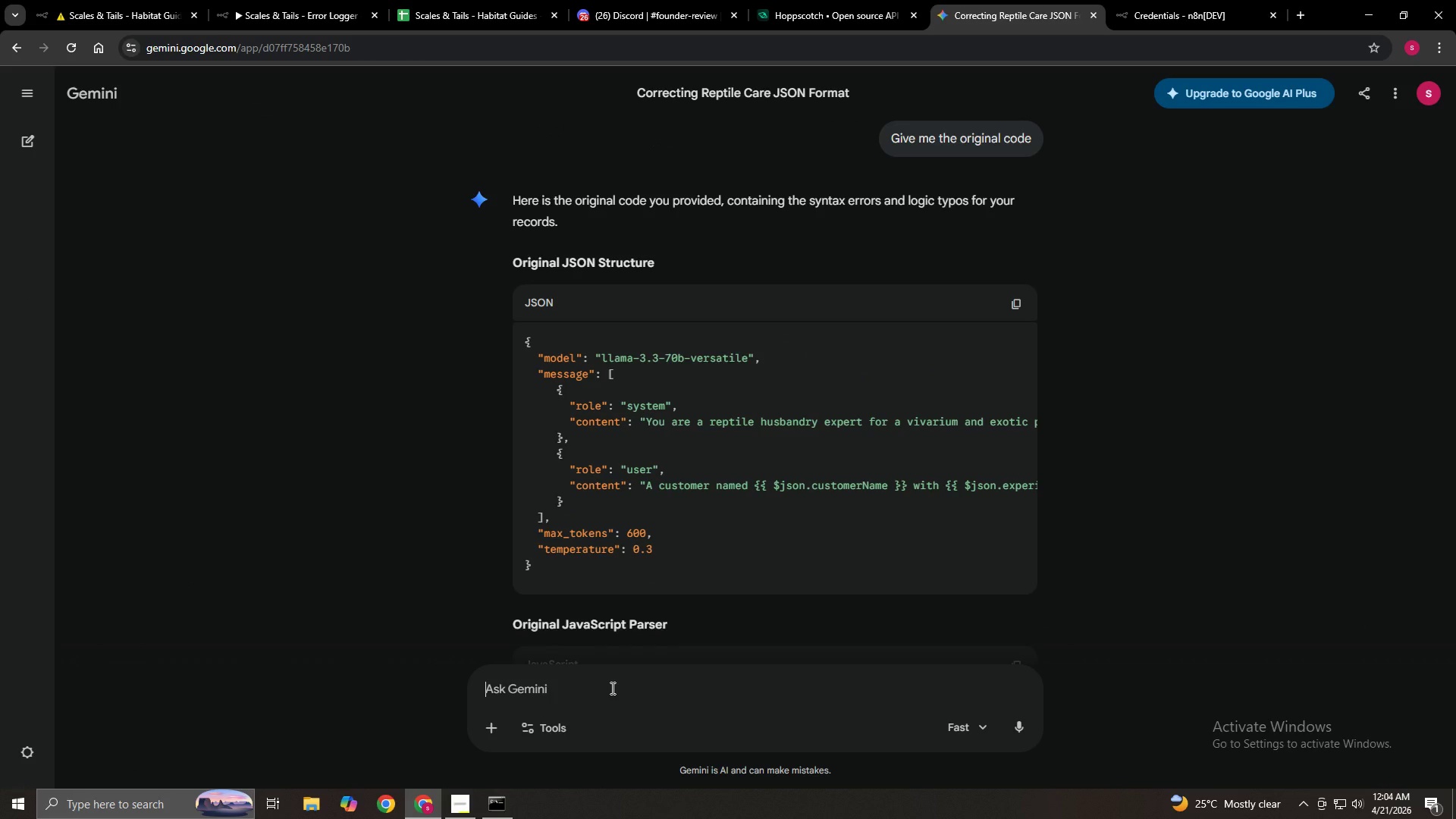 
scroll: coordinate [611, 688], scroll_direction: down, amount: 7.0
 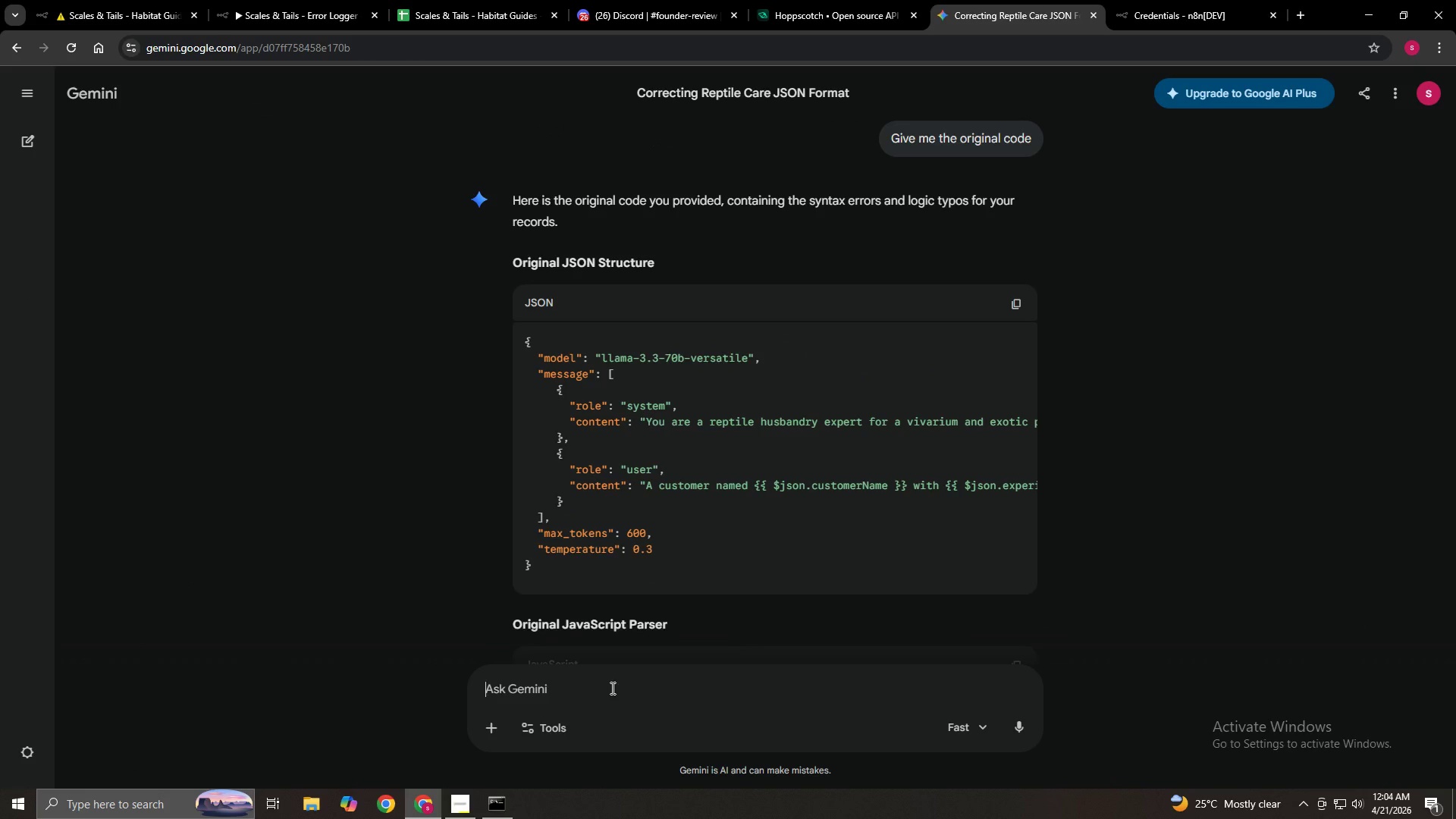 
key(Control+V)
 